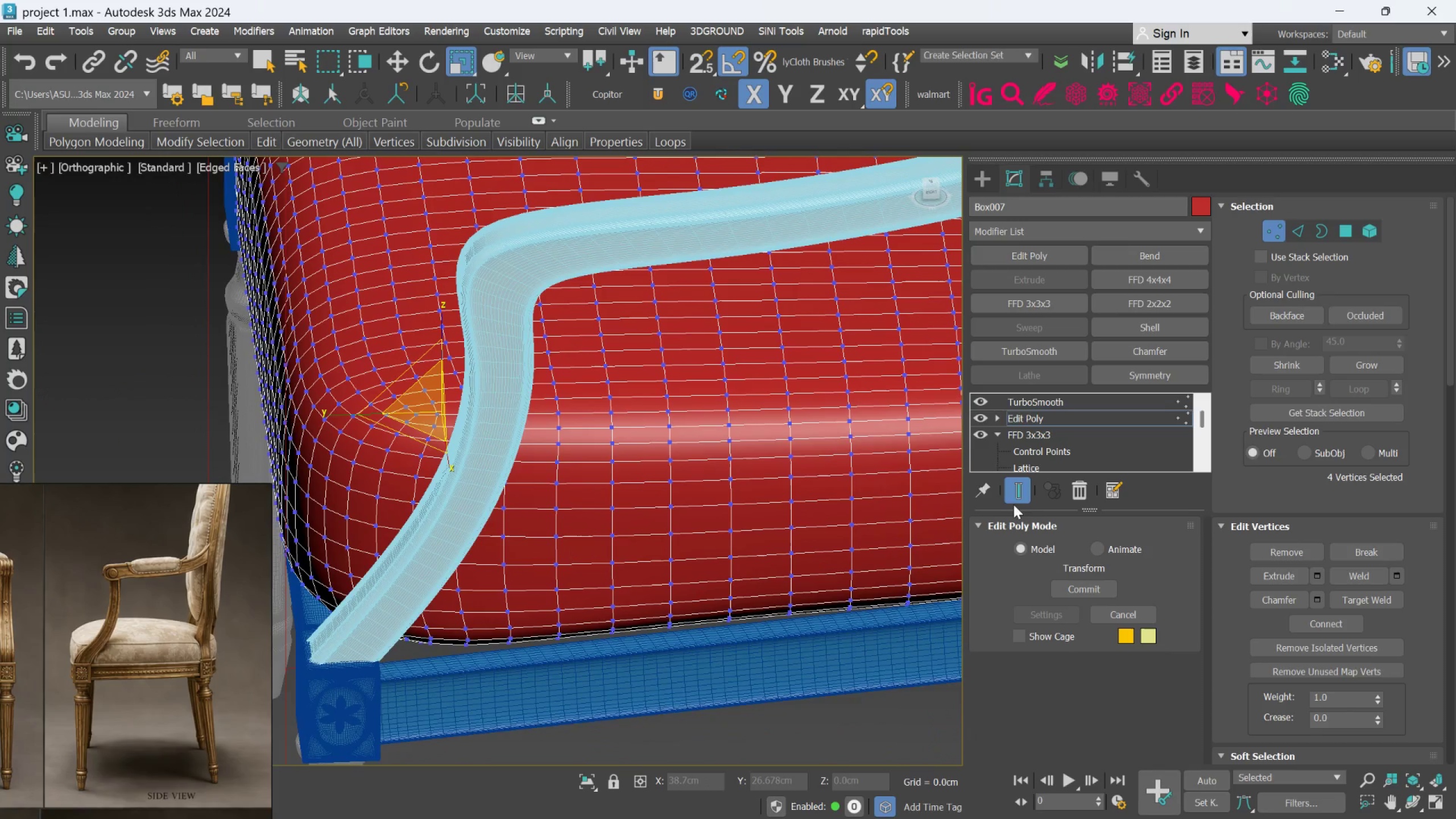 
left_click([1017, 502])
 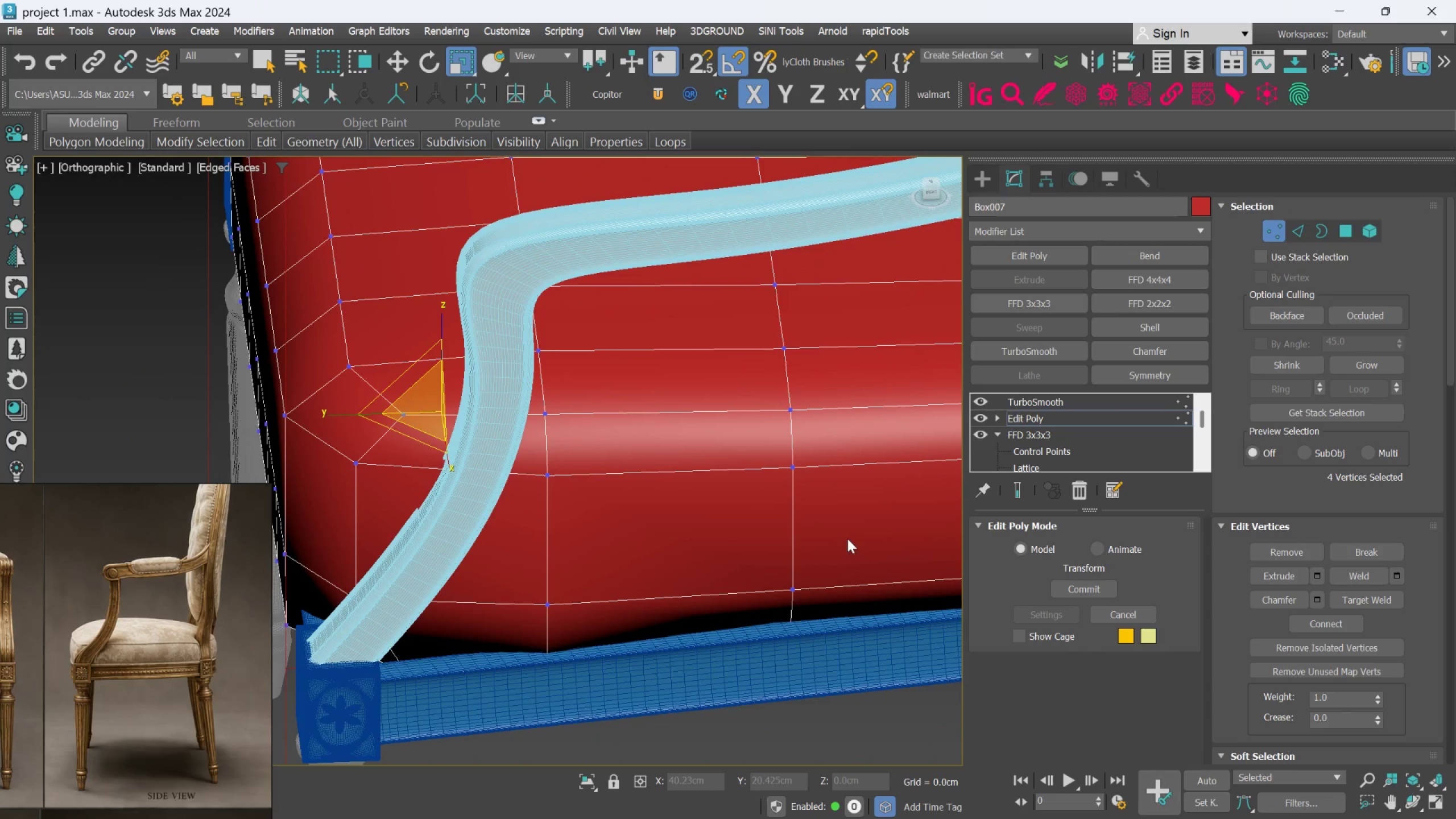 
hold_key(key=AltLeft, duration=0.41)
 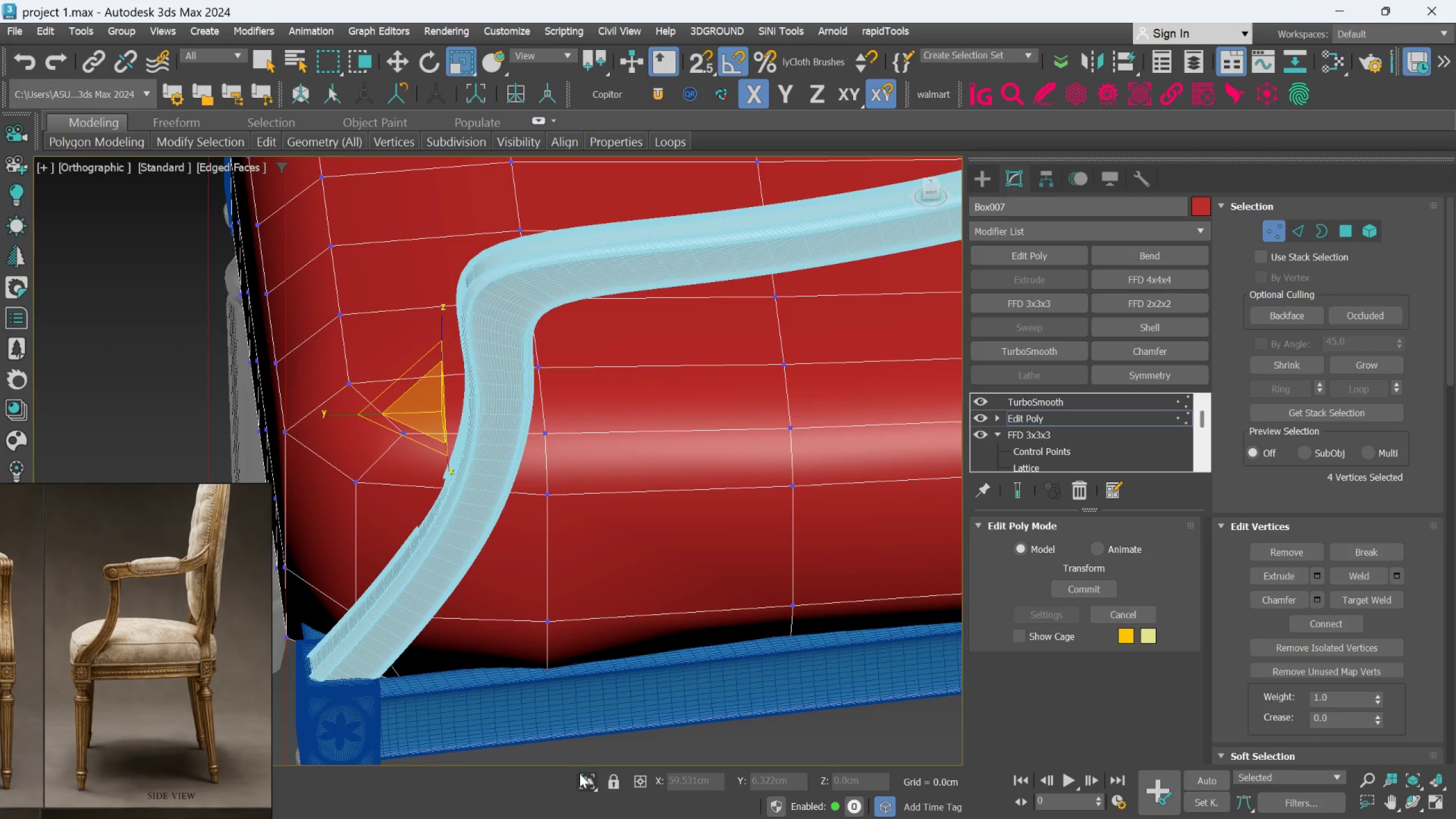 
left_click([581, 779])
 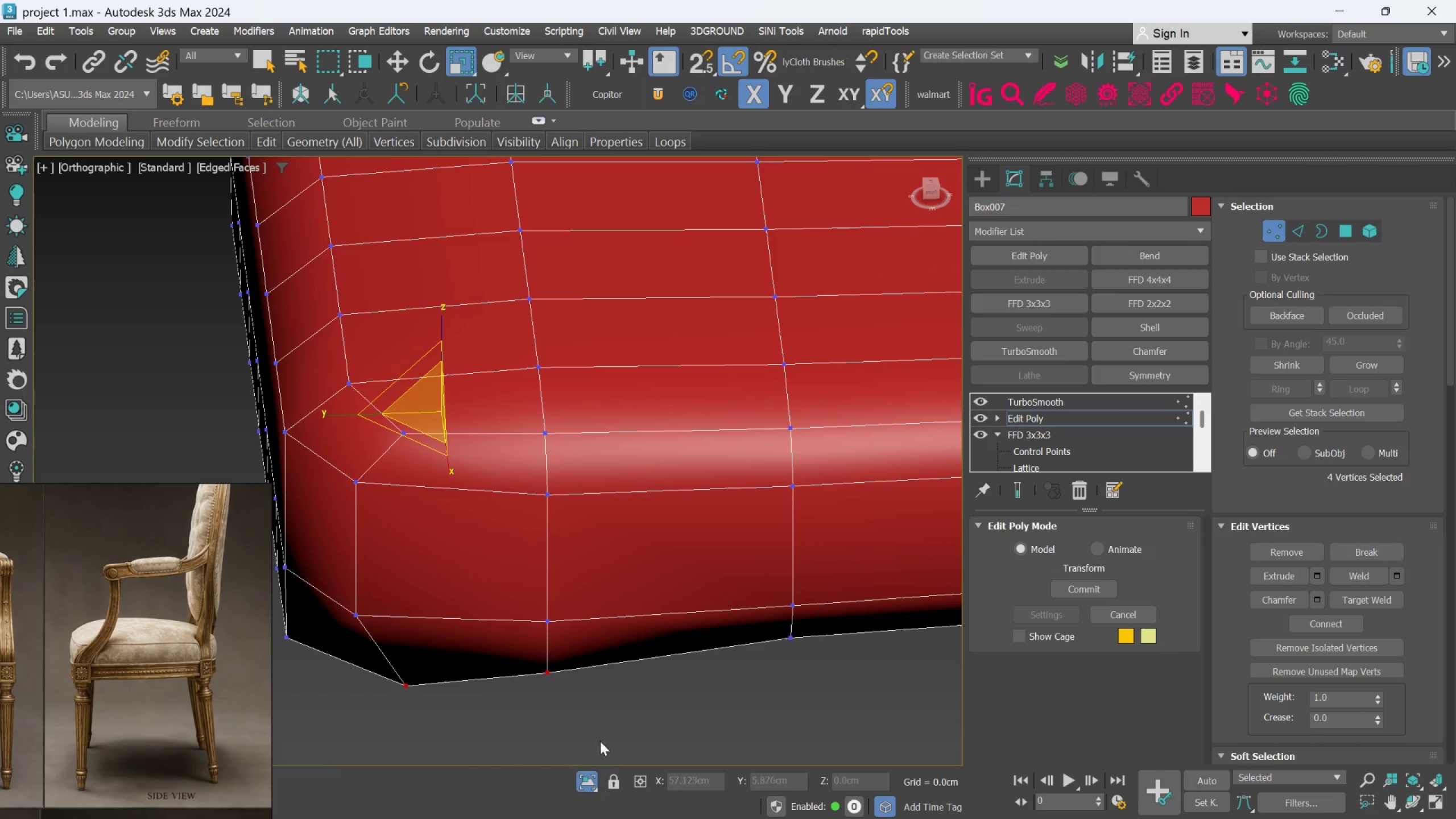 
hold_key(key=AltLeft, duration=0.34)
 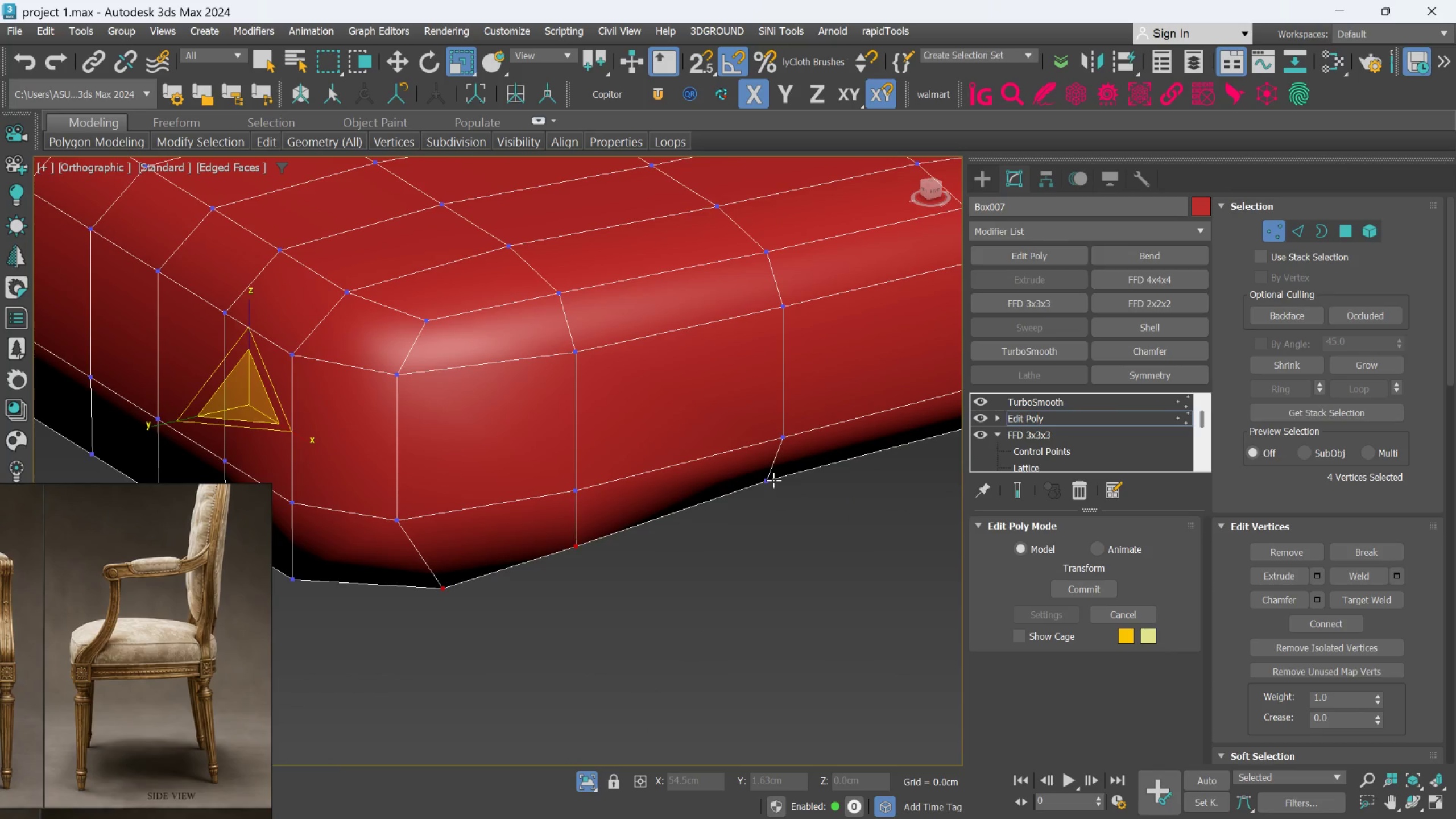 
key(Control+Z)
 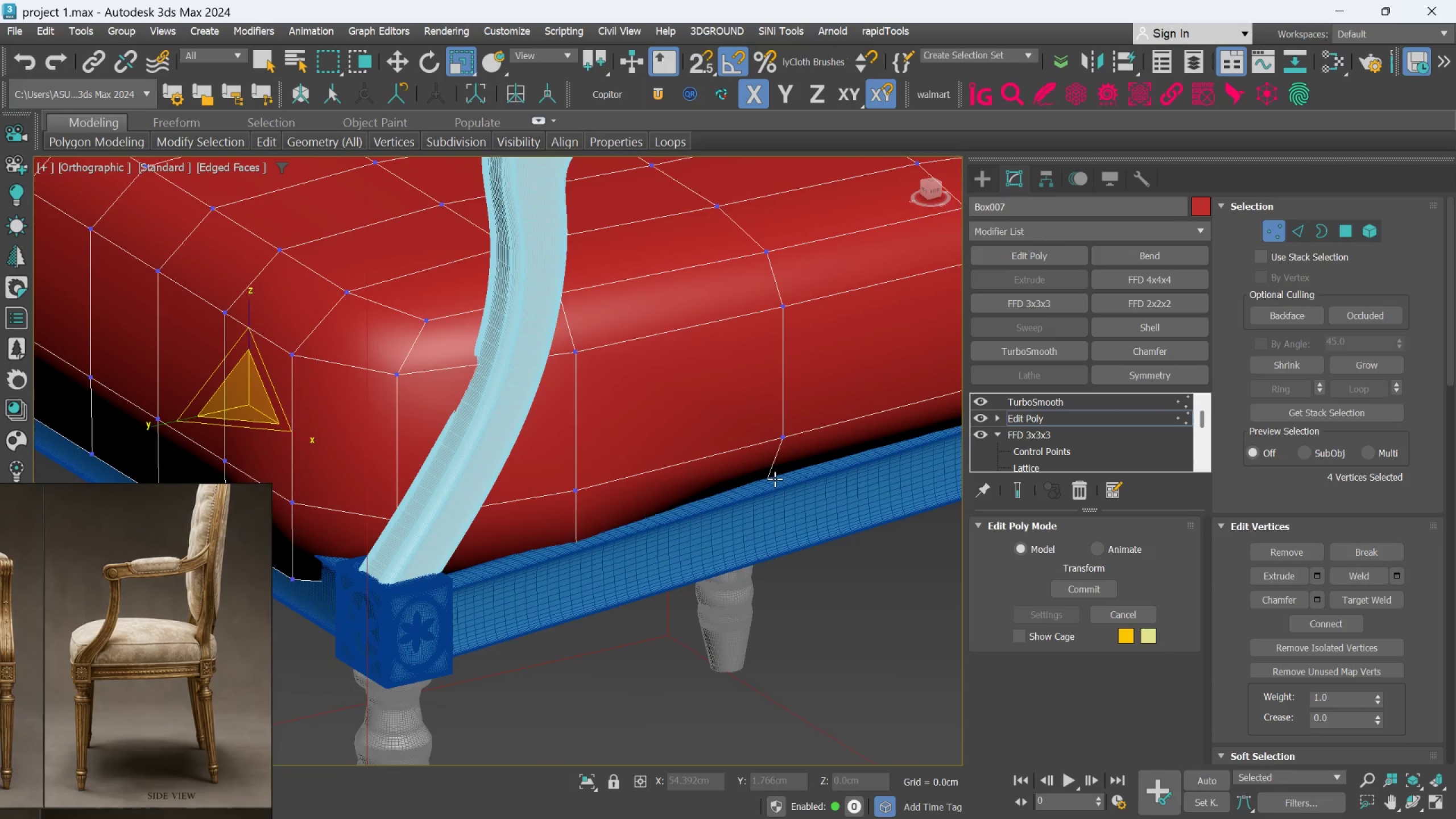 
key(Control+Z)
 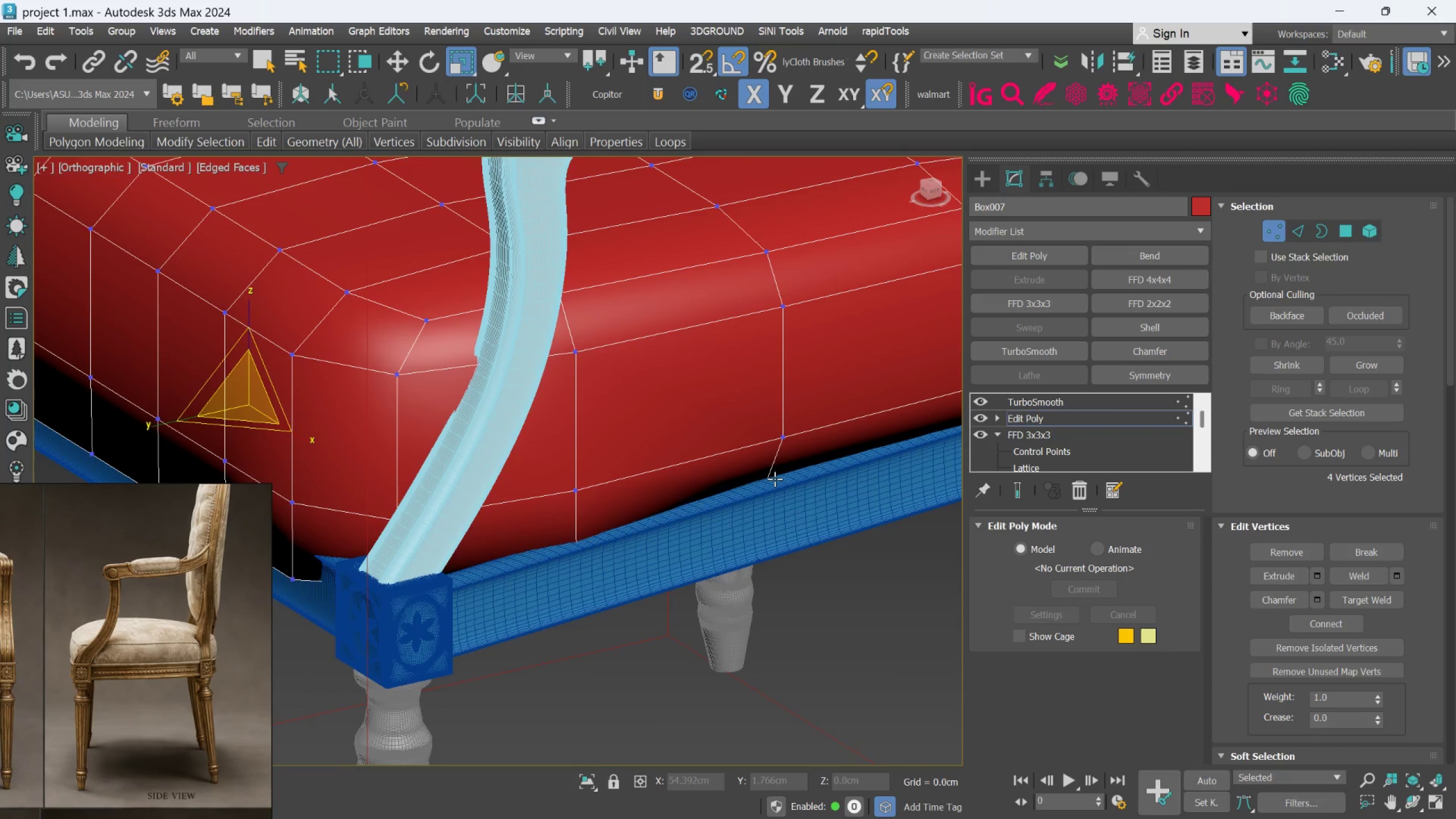 
key(Control+Z)
 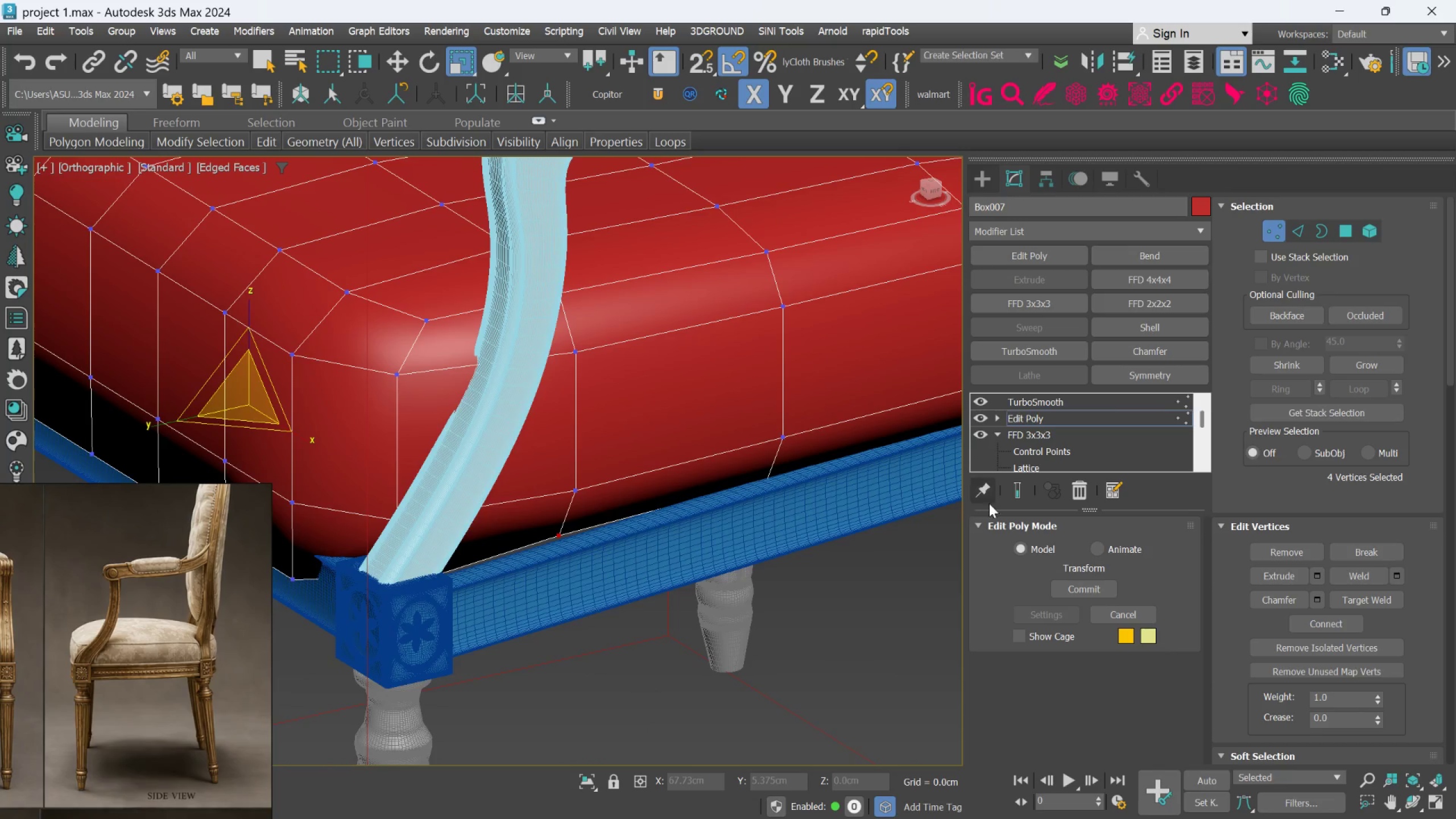 
left_click([1008, 495])
 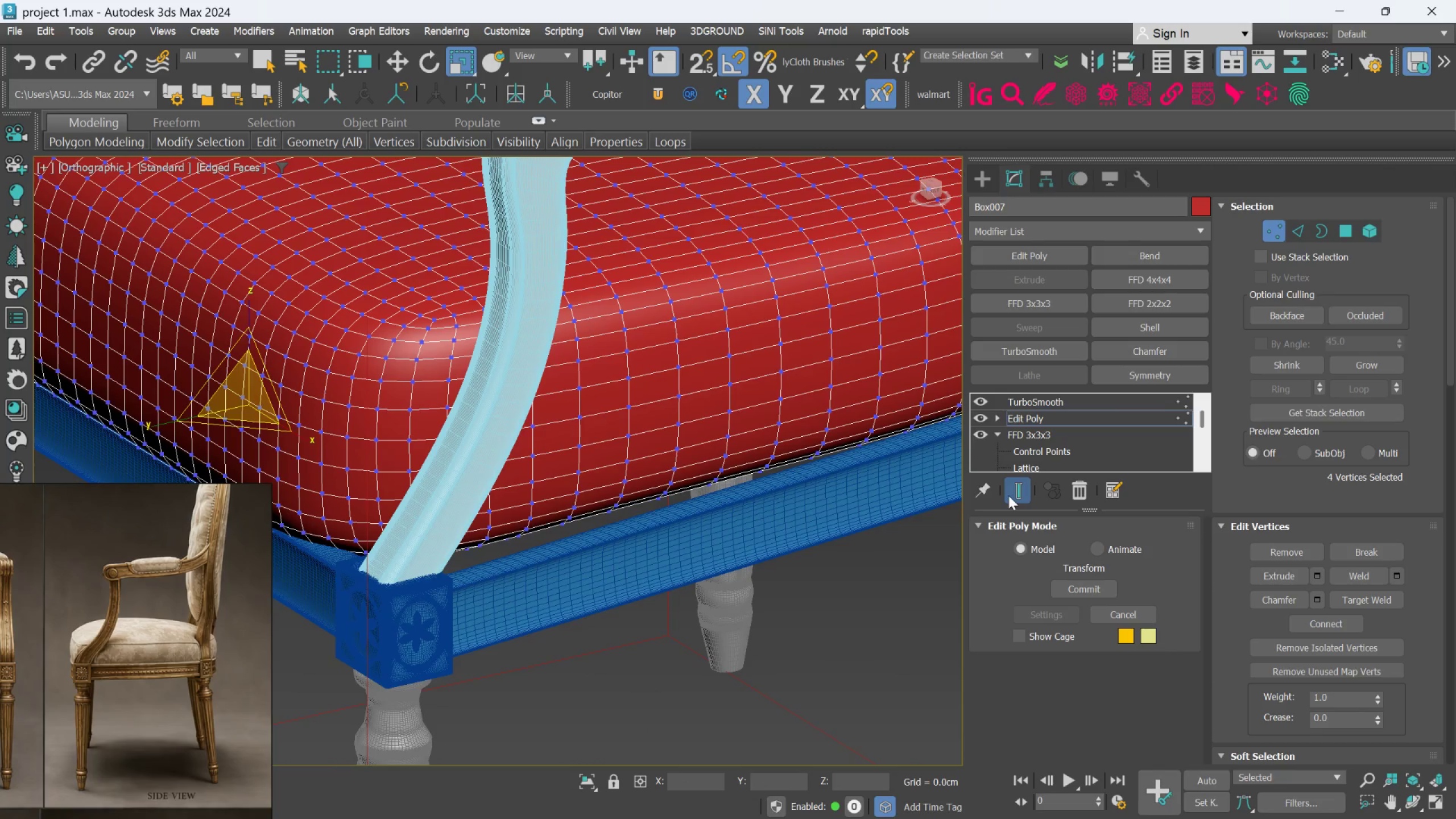 
left_click([1008, 495])
 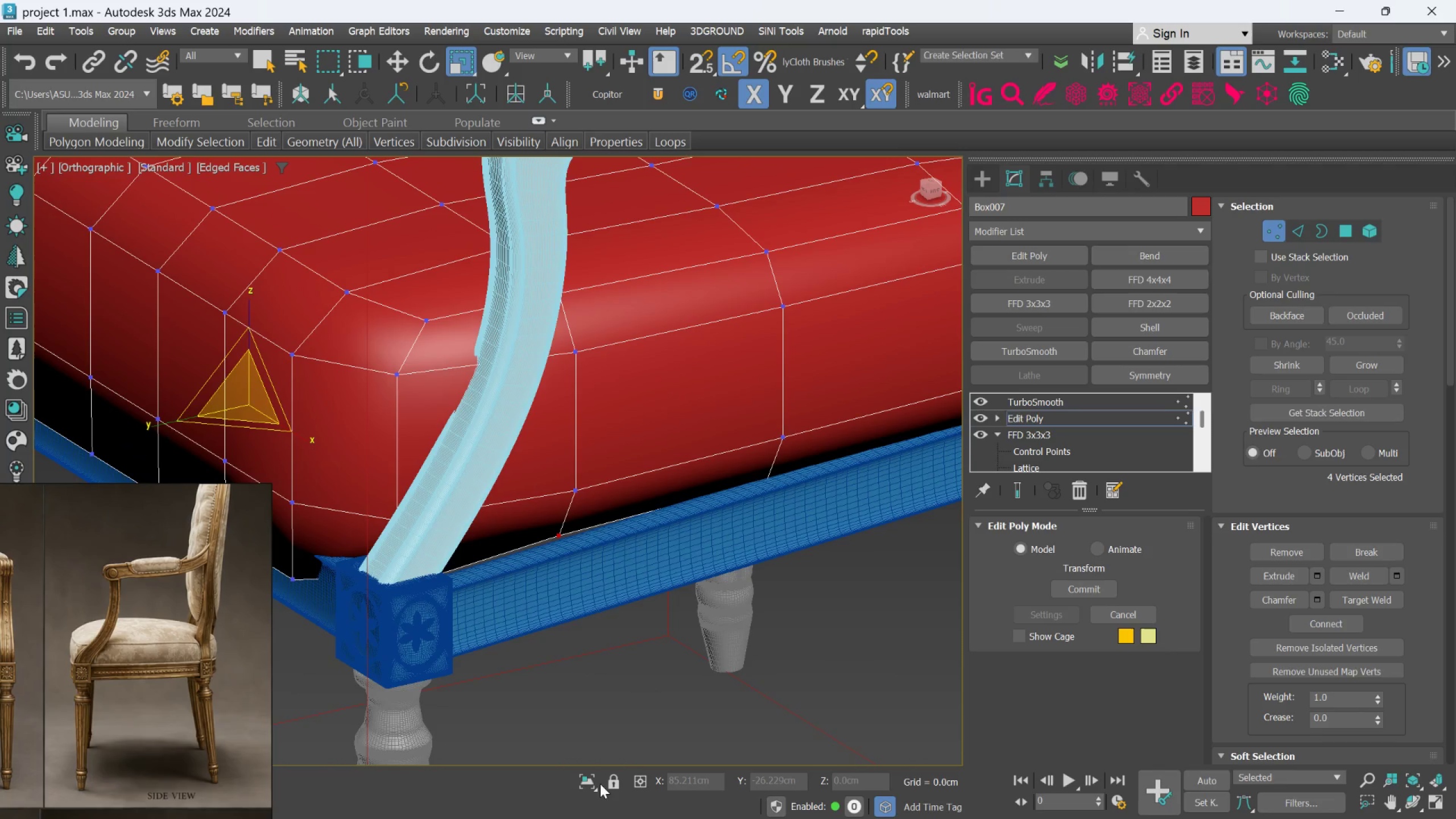 
left_click([591, 788])
 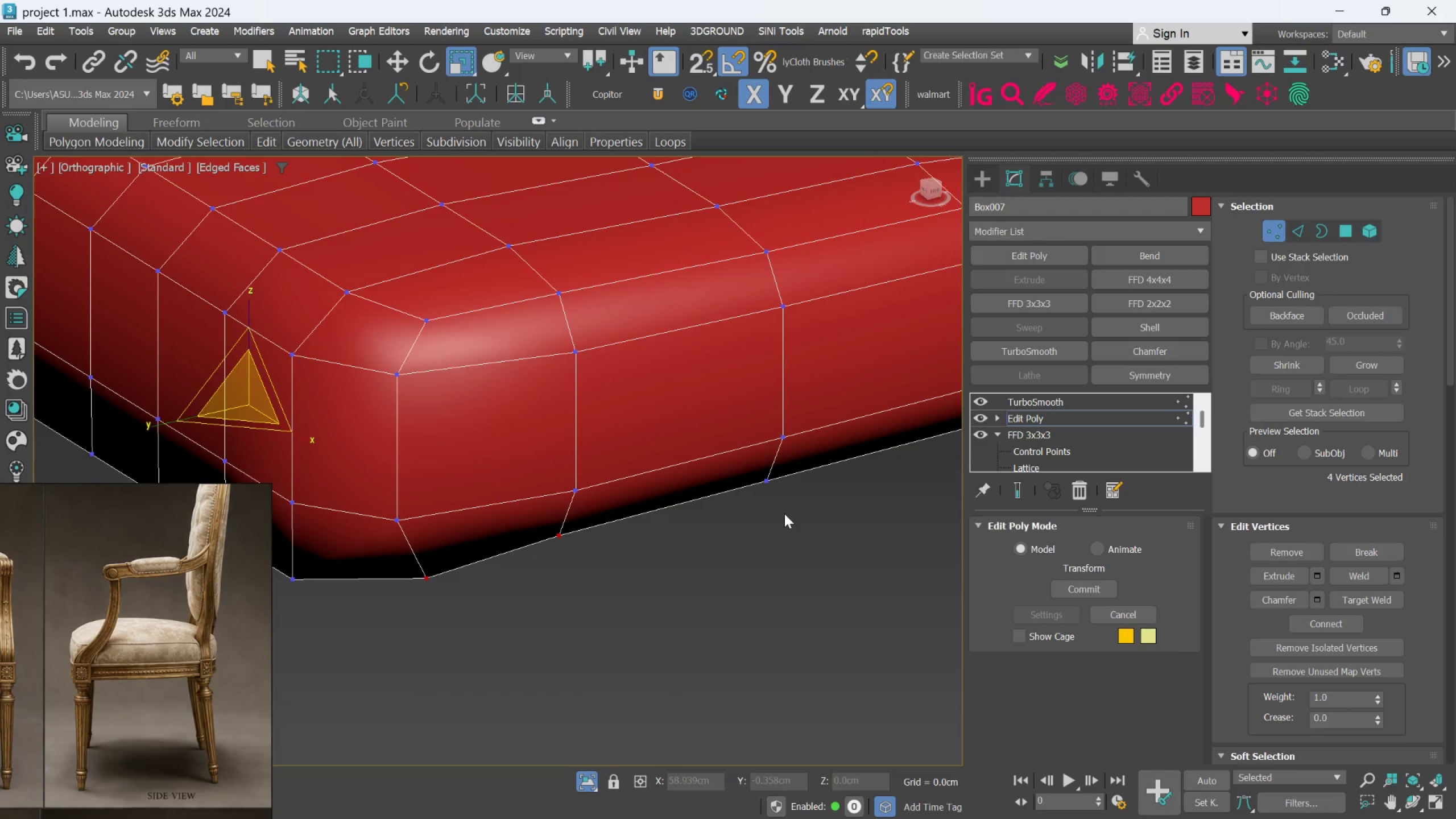 
key(Control+Z)
 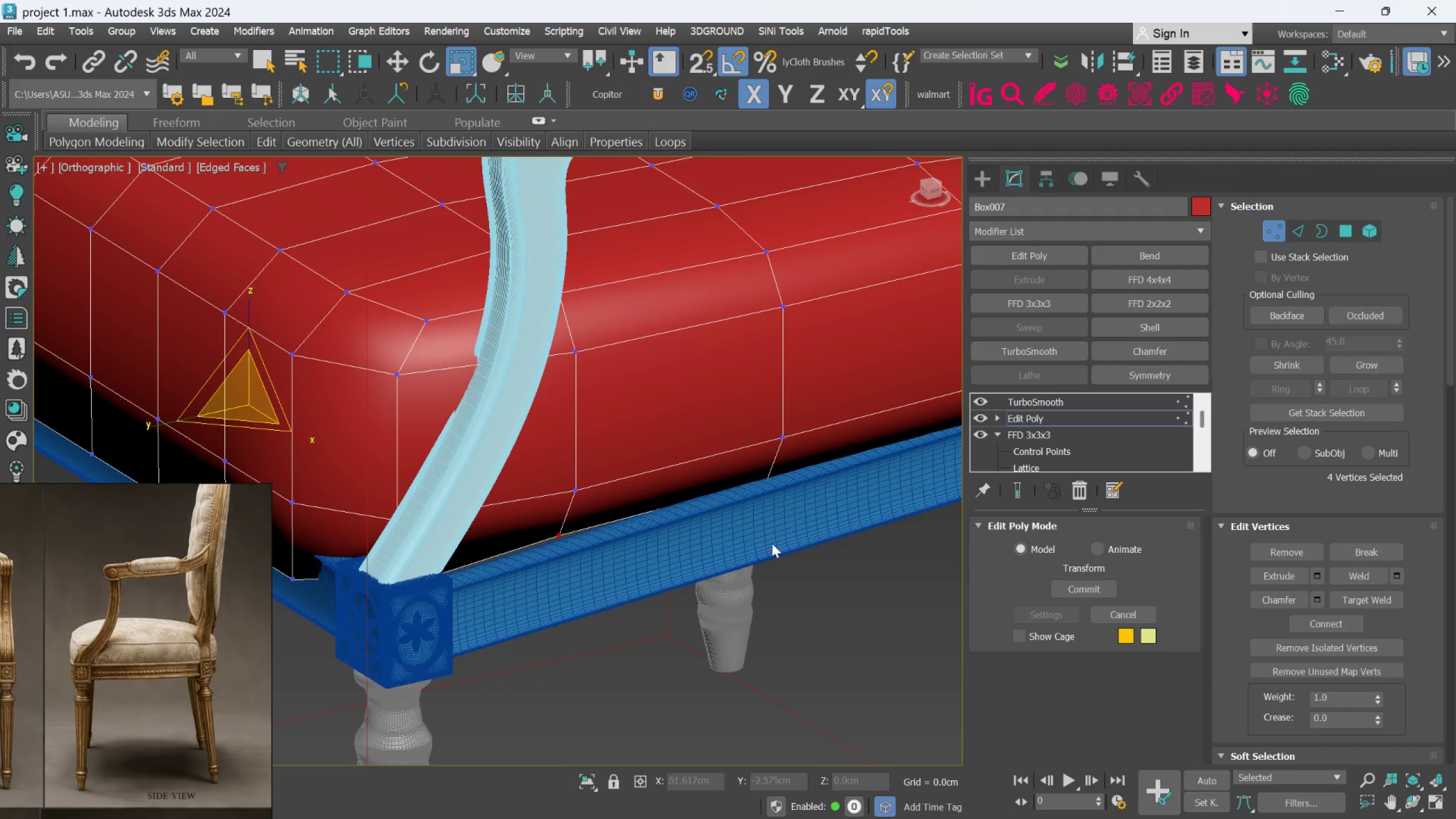 
key(Control+Z)
 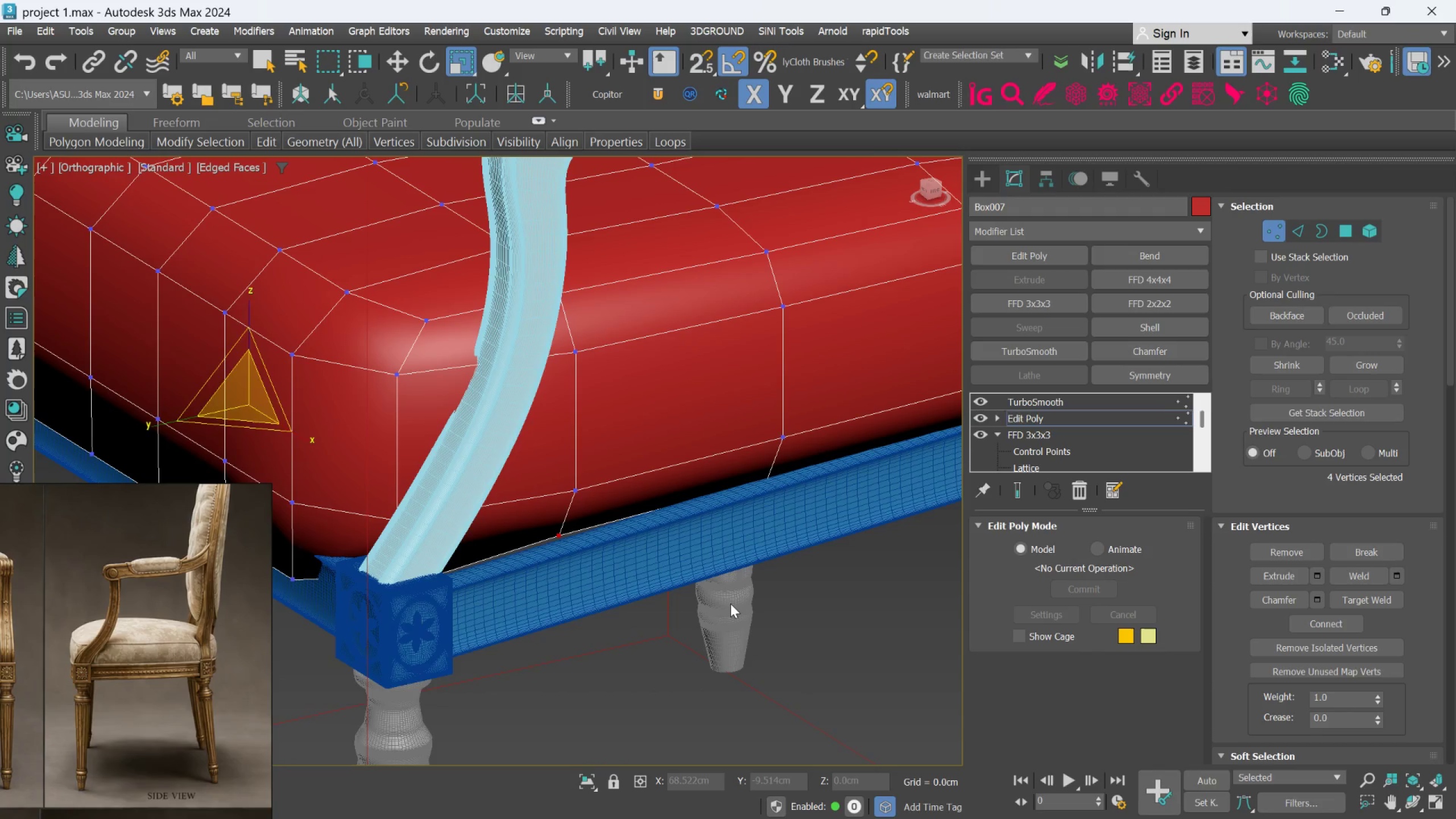 
key(Control+Z)
 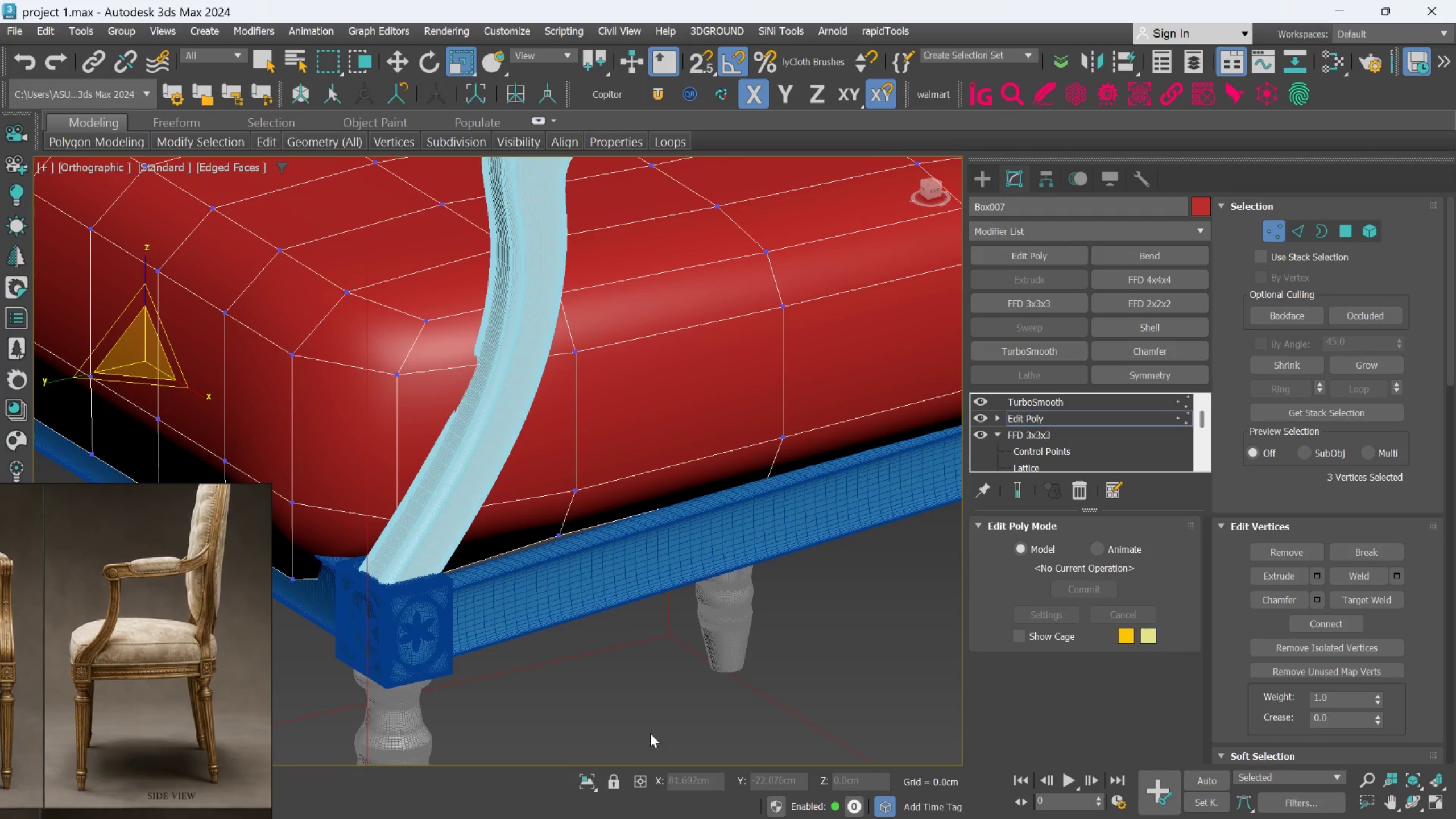 
left_click([580, 784])
 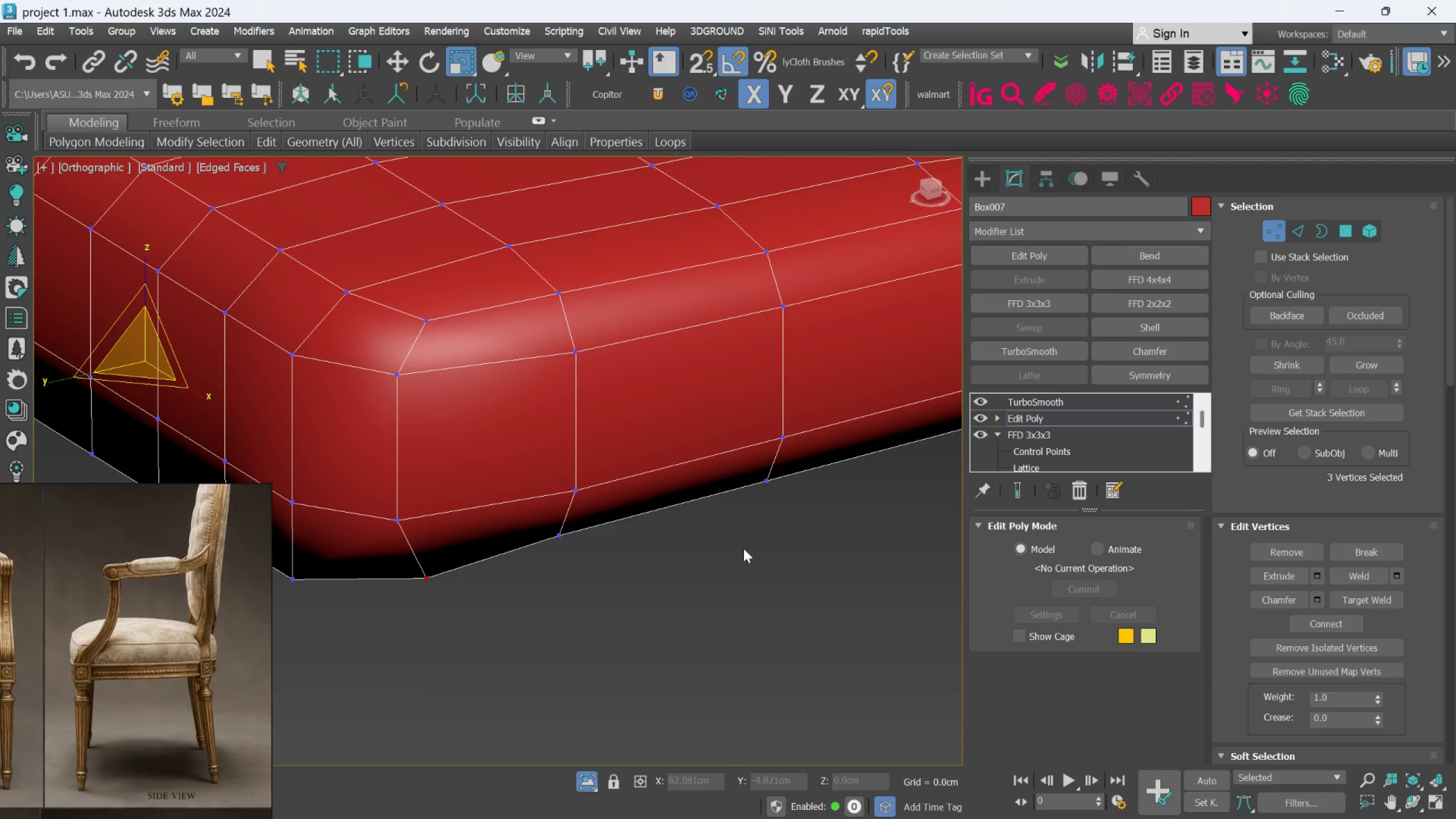 
hold_key(key=ControlLeft, duration=1.5)
left_click([557, 541])
 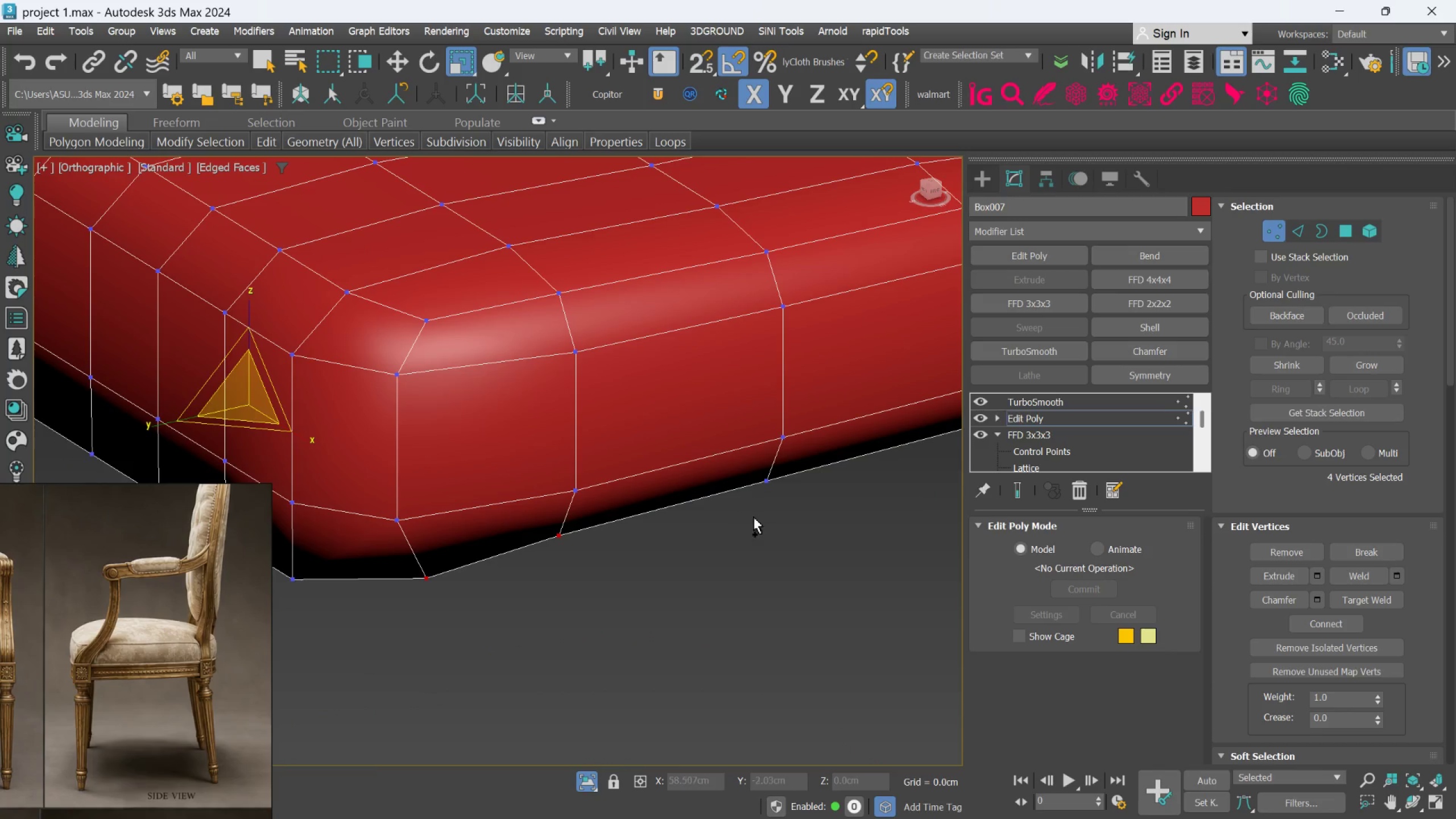 
hold_key(key=ControlLeft, duration=0.52)
 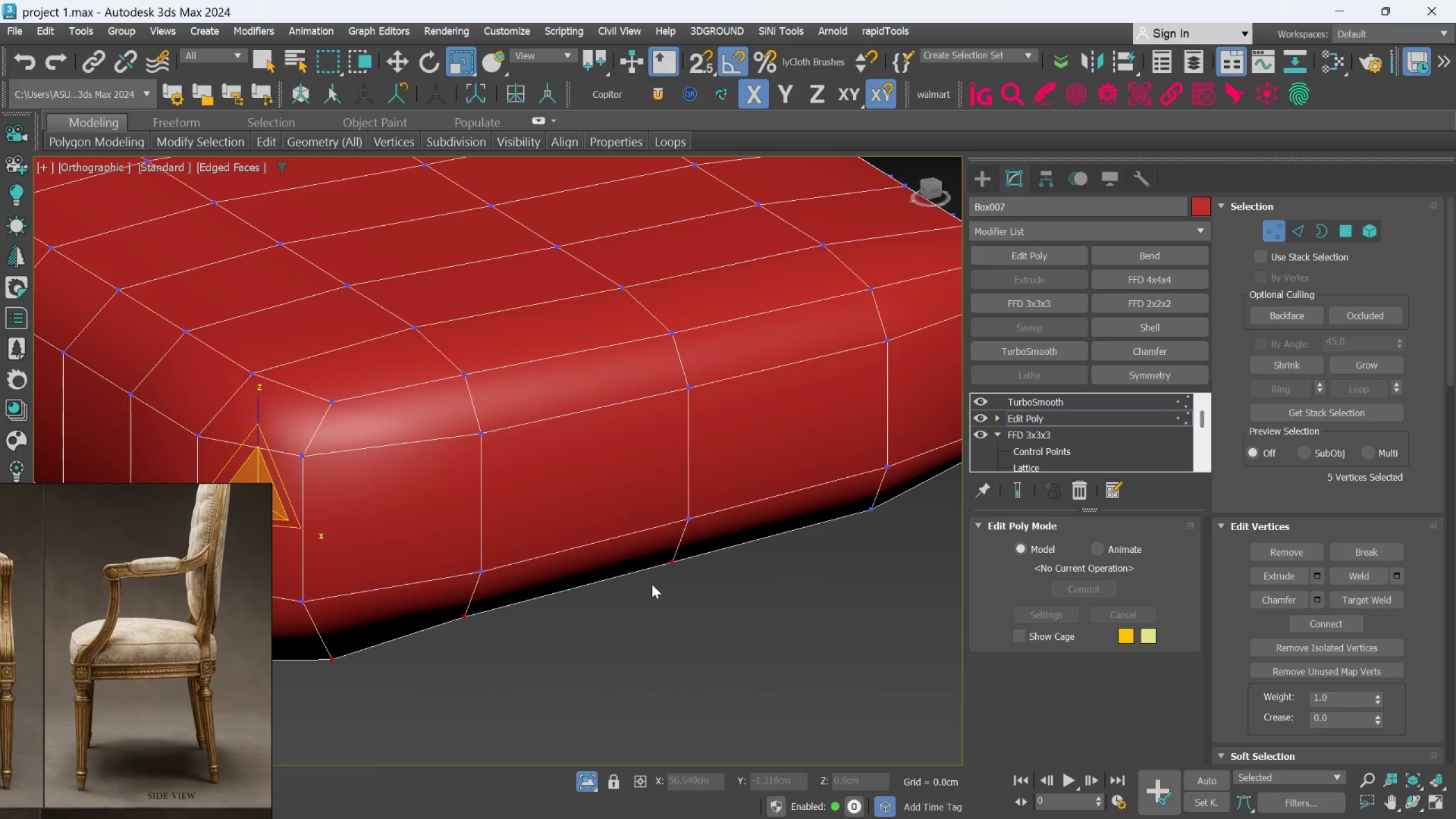 
hold_key(key=AltLeft, duration=0.75)
 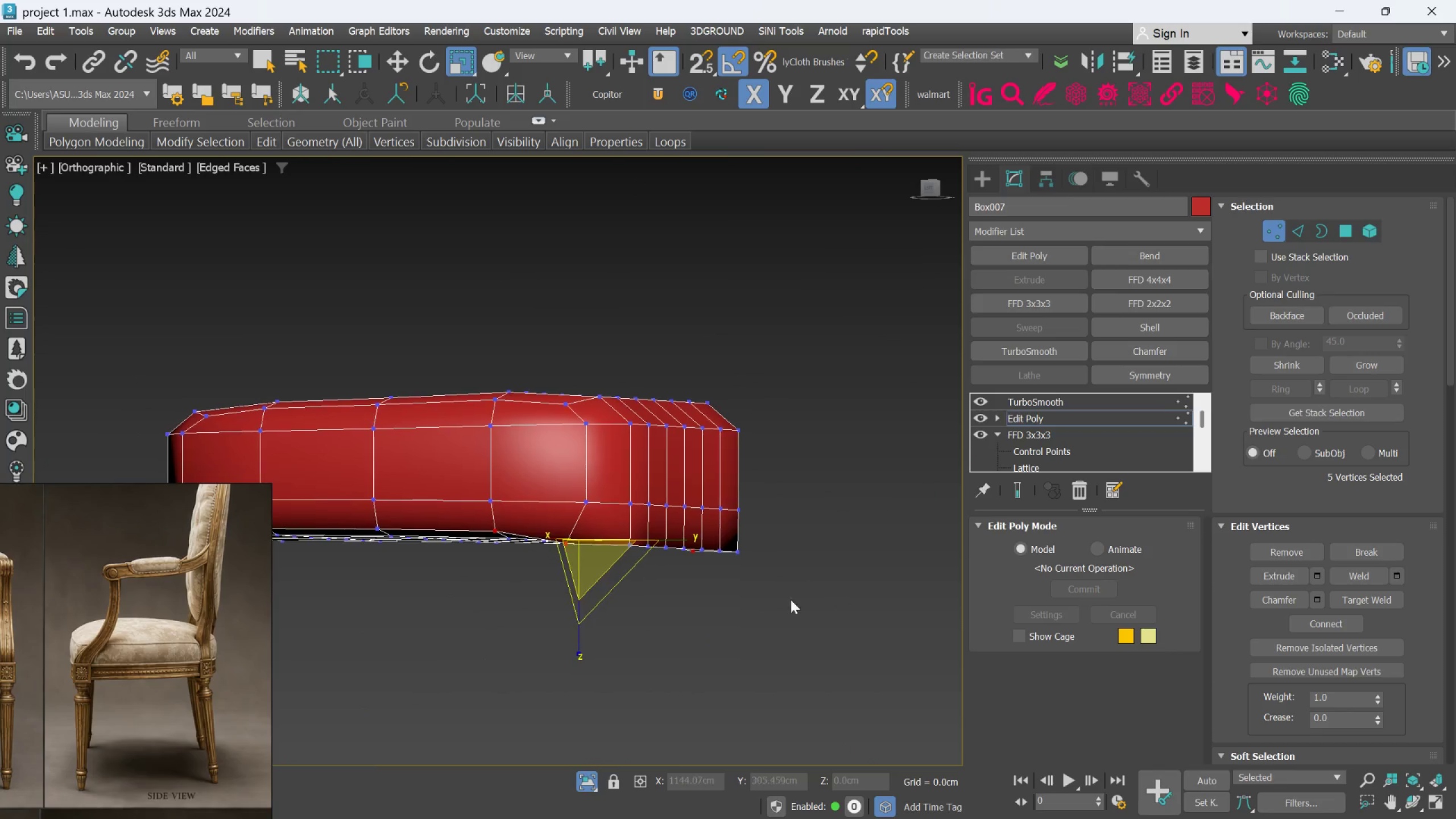 
scroll: coordinate [649, 578], scroll_direction: down, amount: 2.0
 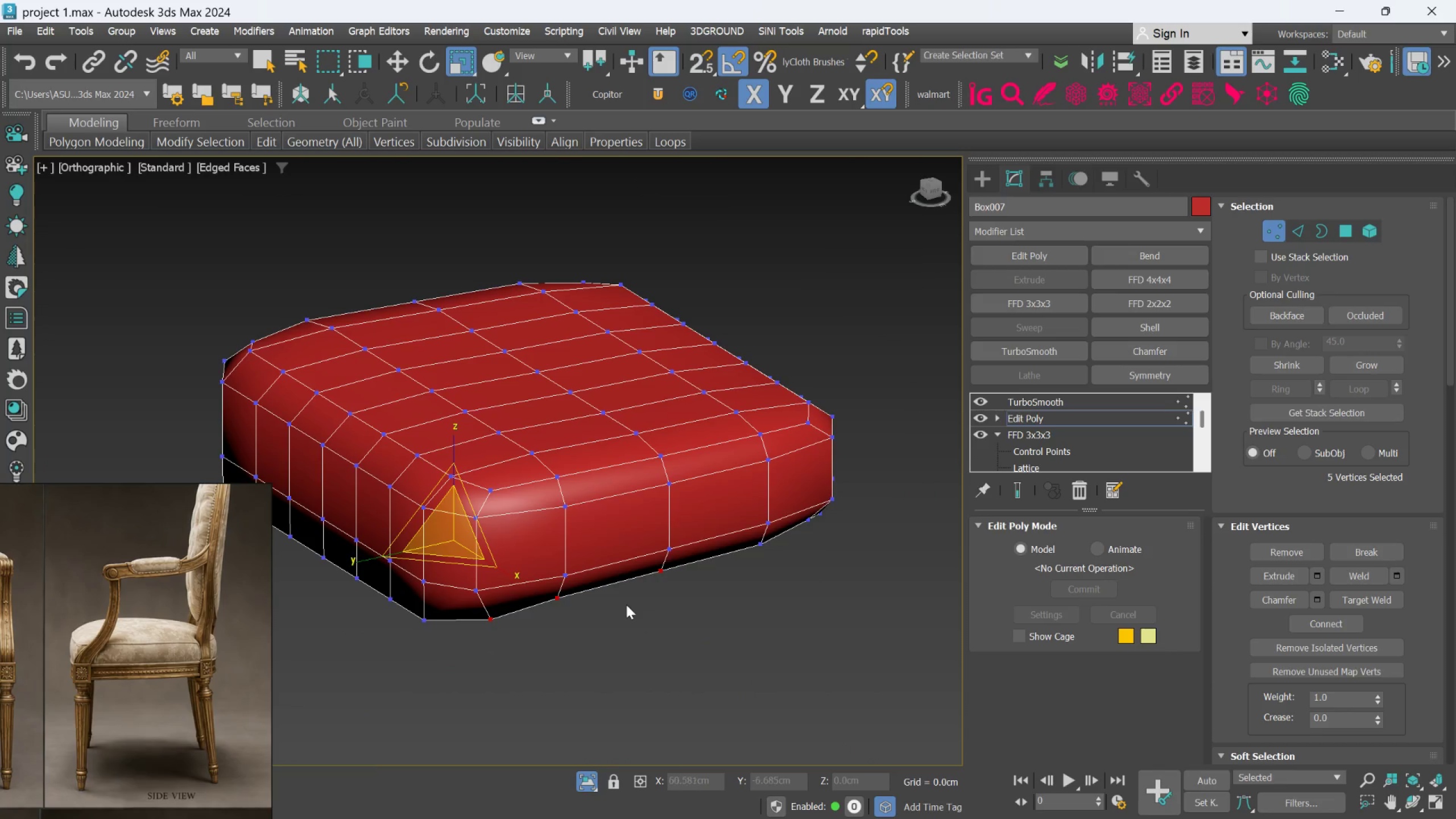 
hold_key(key=AltLeft, duration=3.39)
 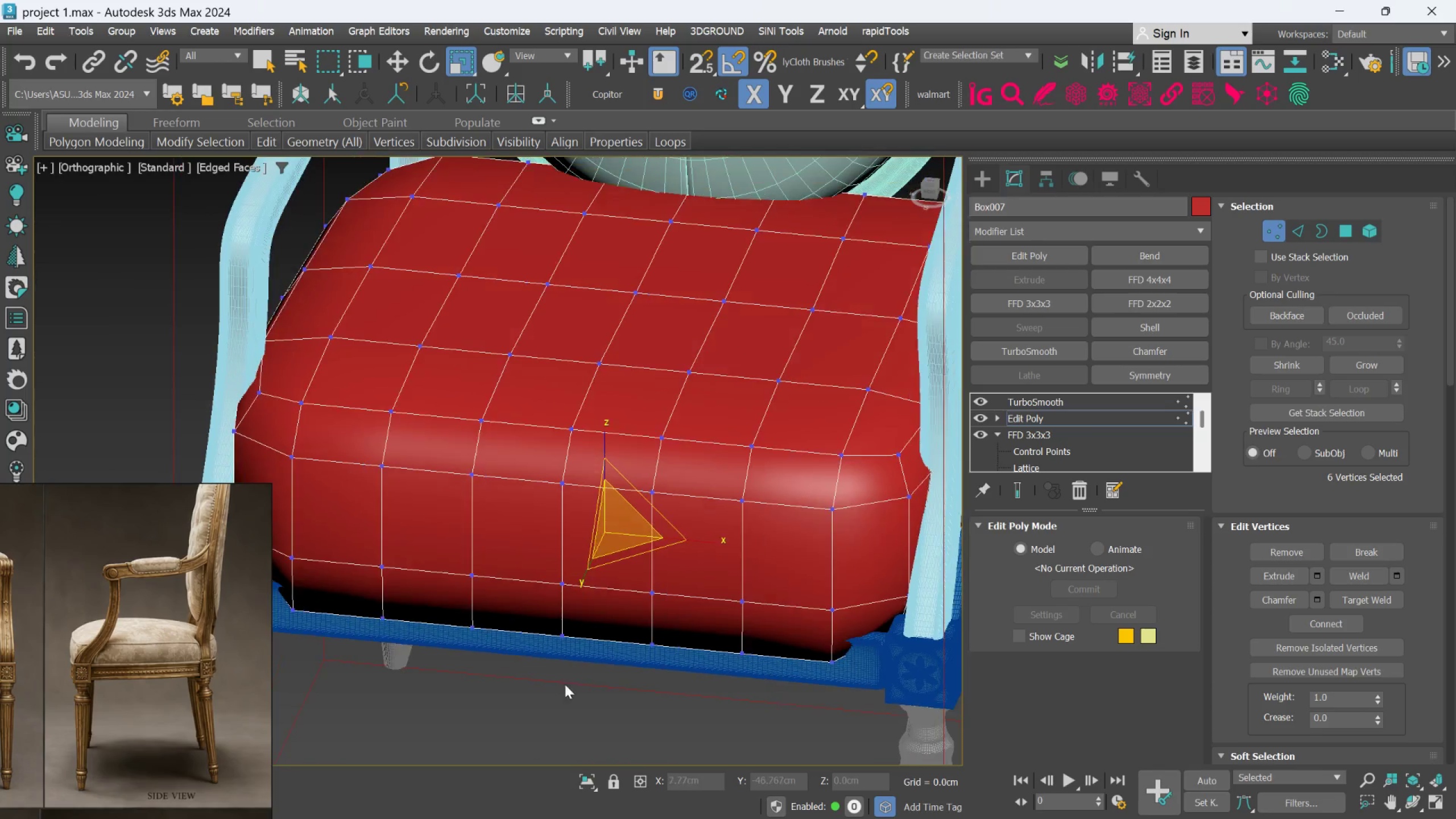 
hold_key(key=ControlLeft, duration=0.97)
 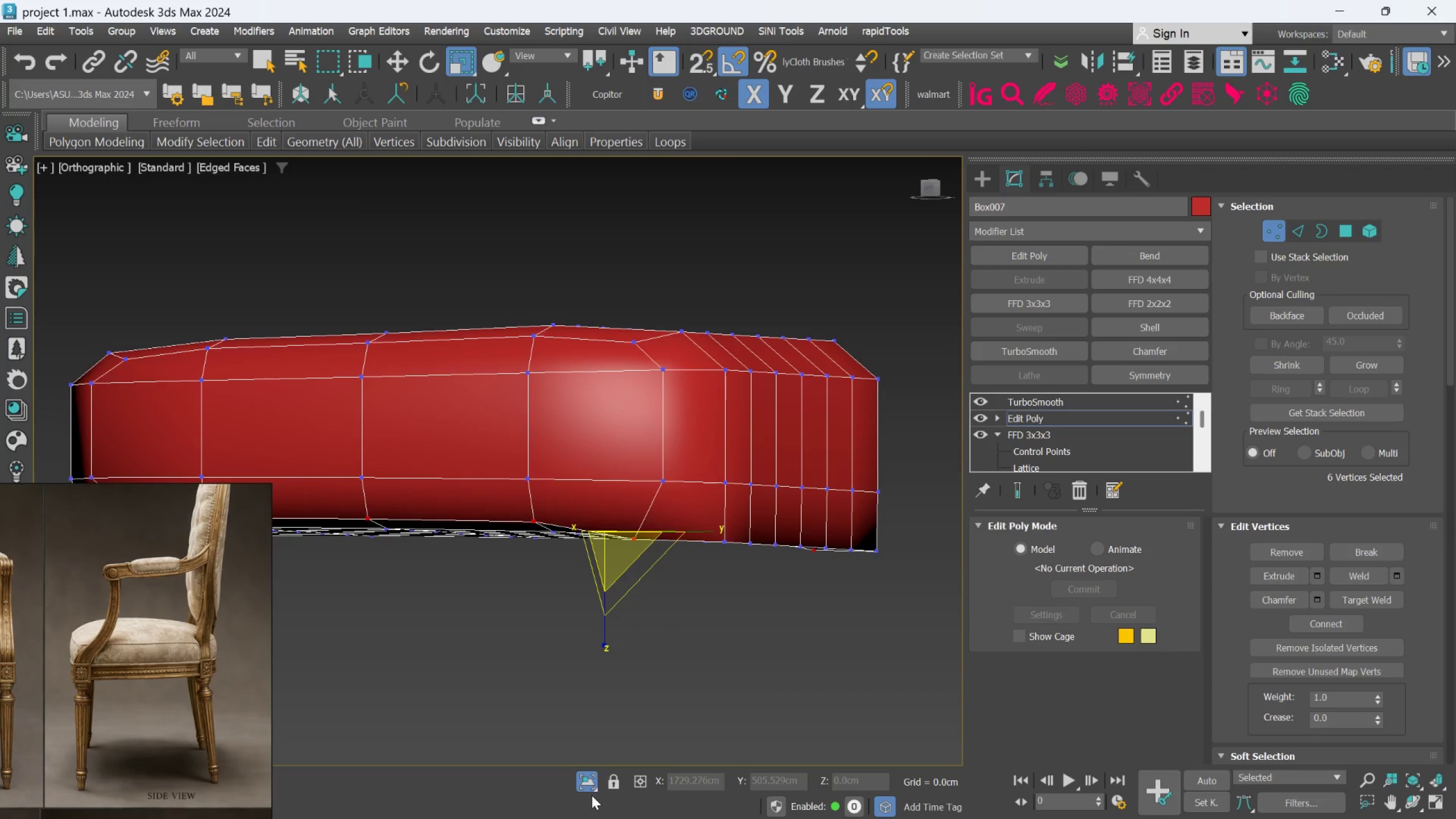 
scroll: coordinate [402, 553], scroll_direction: up, amount: 1.0
 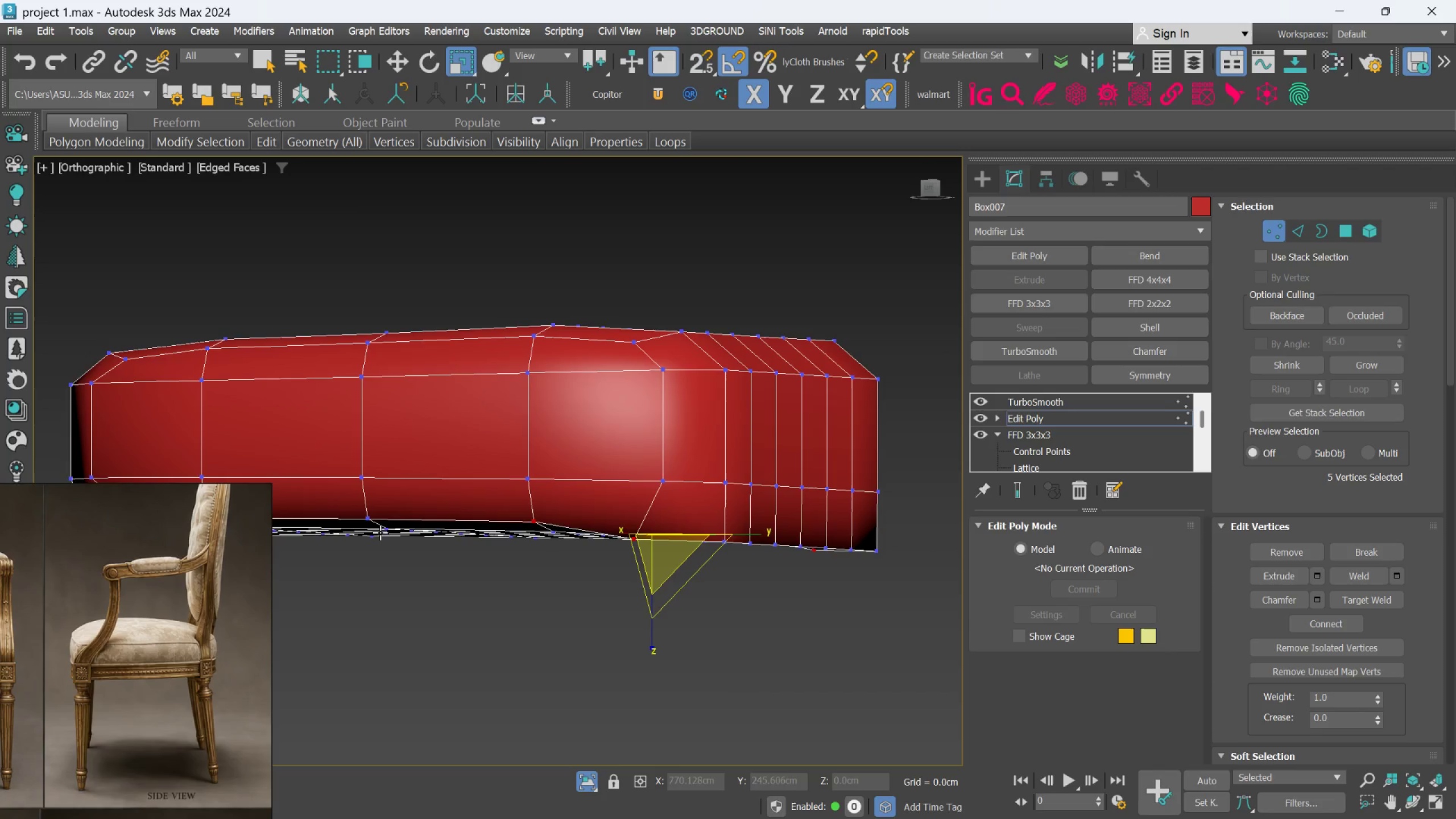 
left_click([374, 521])
 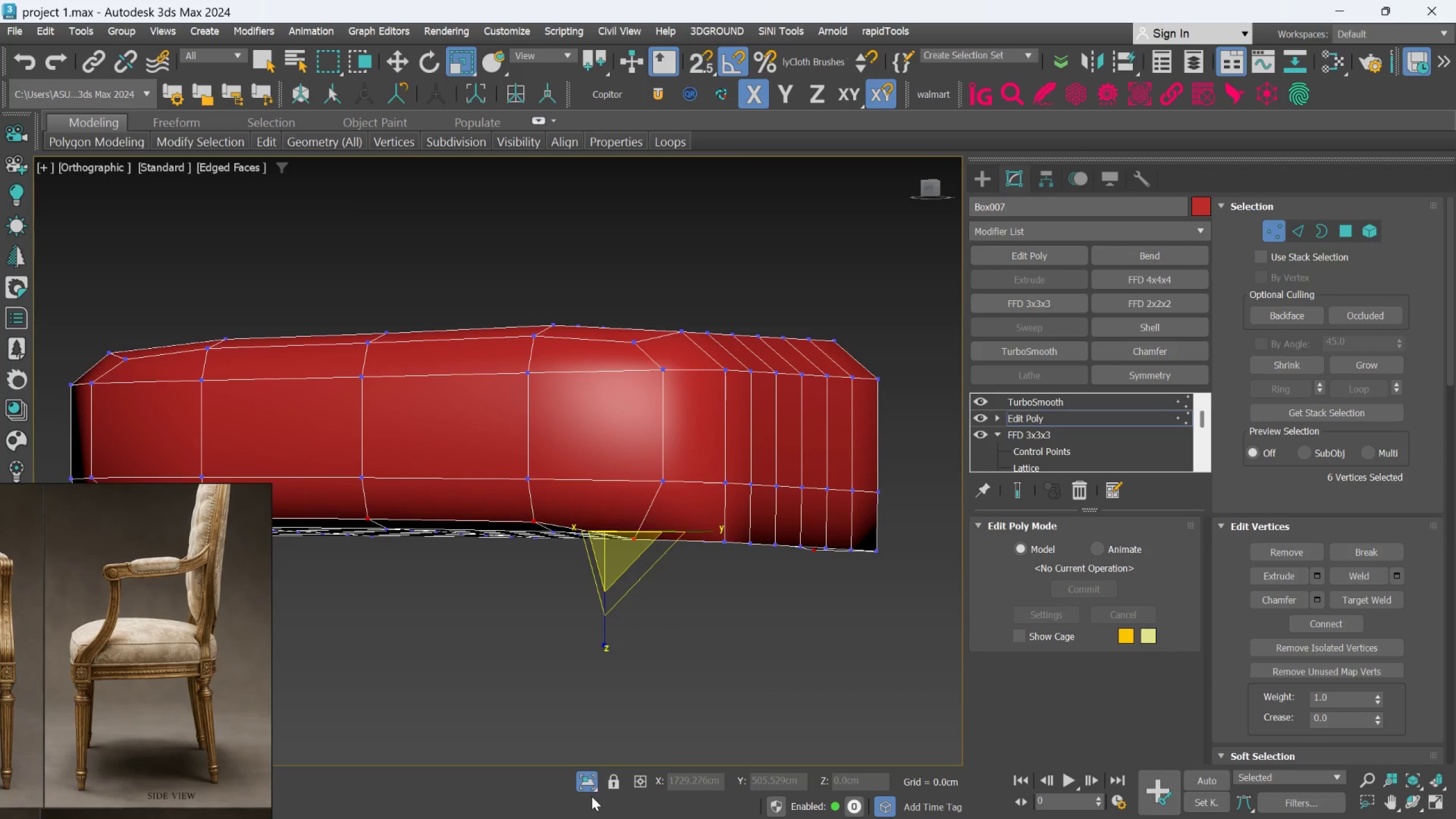 
left_click([590, 790])
 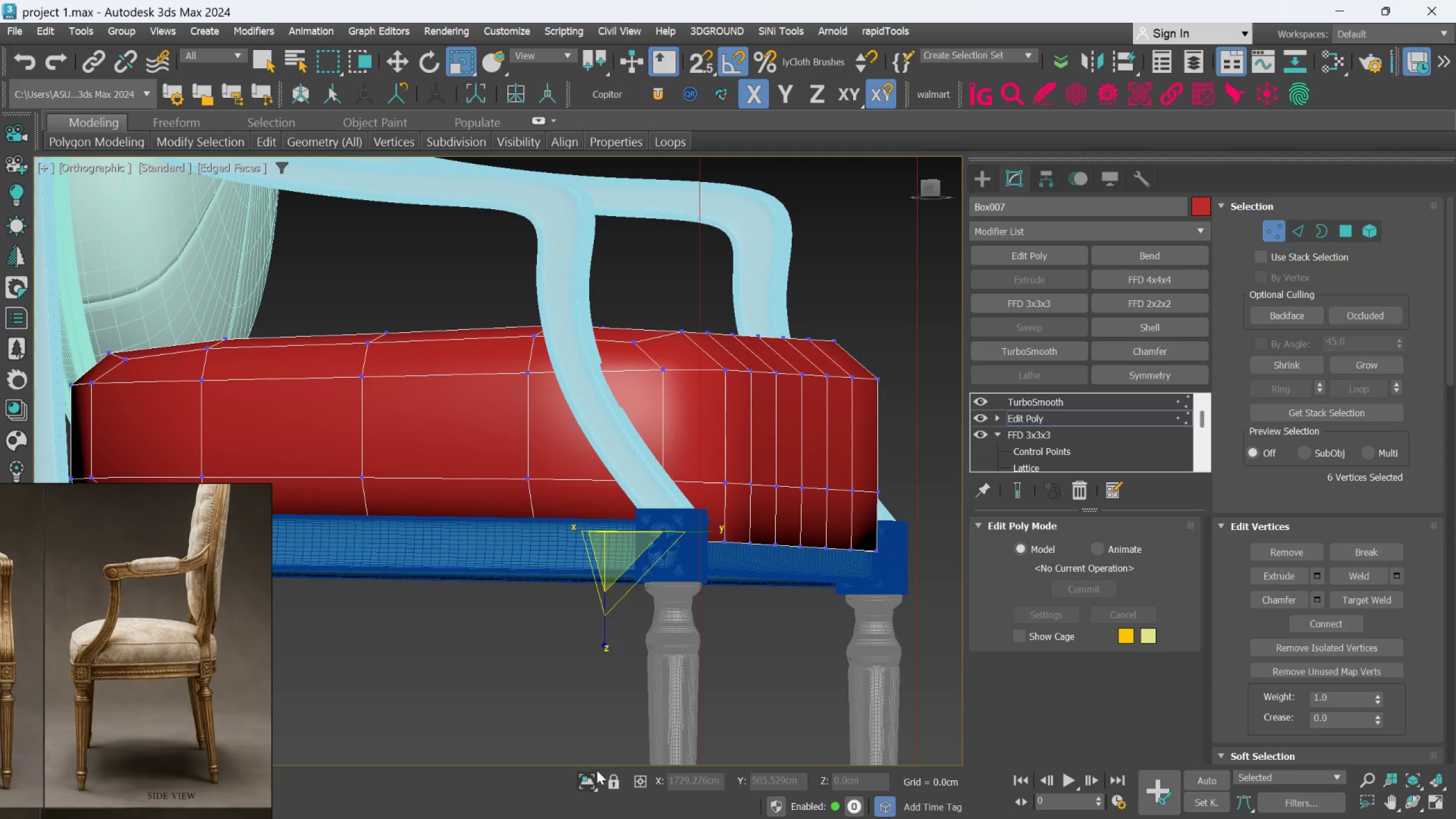 
hold_key(key=AltLeft, duration=0.53)
 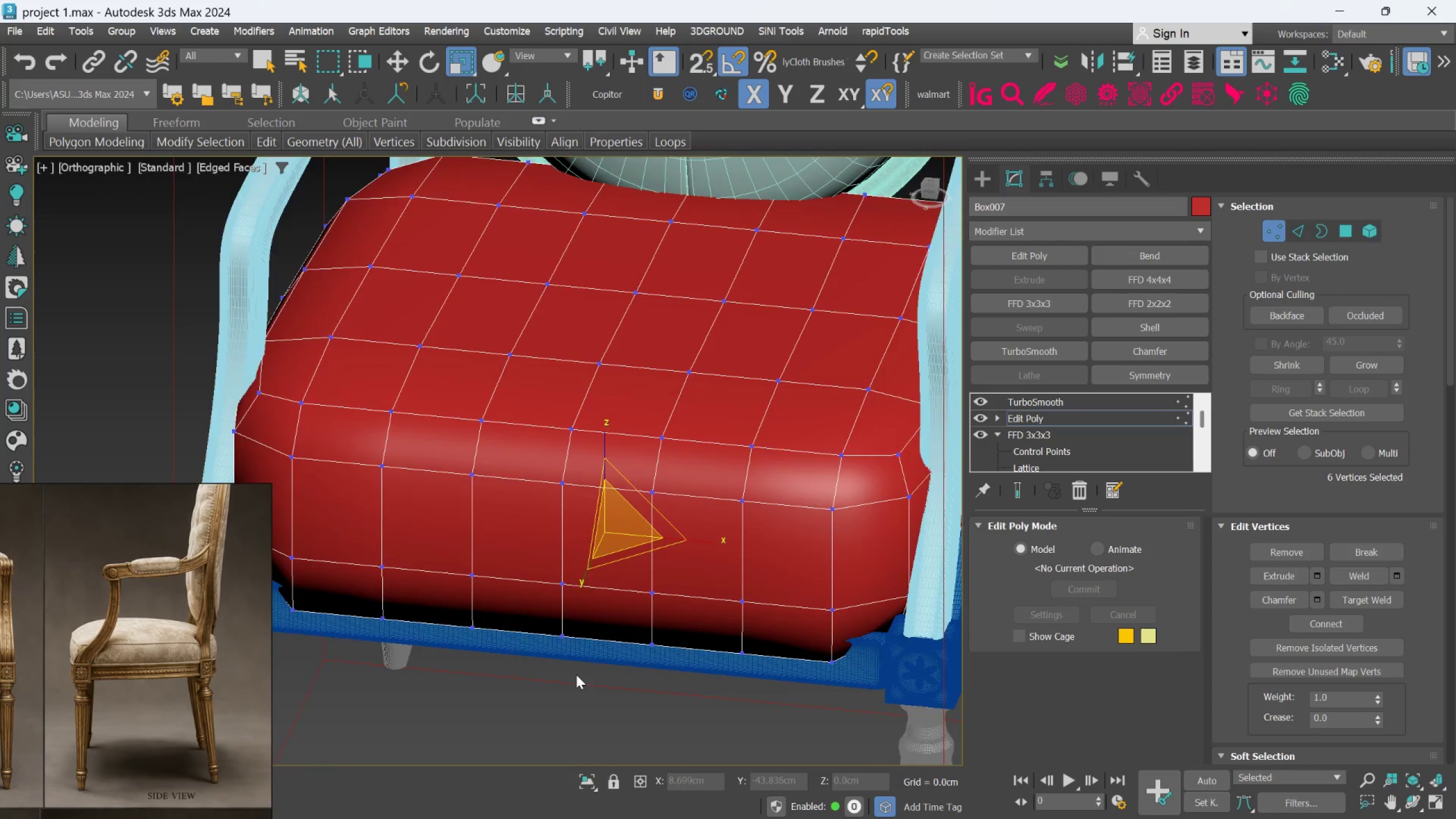 
key(Alt+AltLeft)
 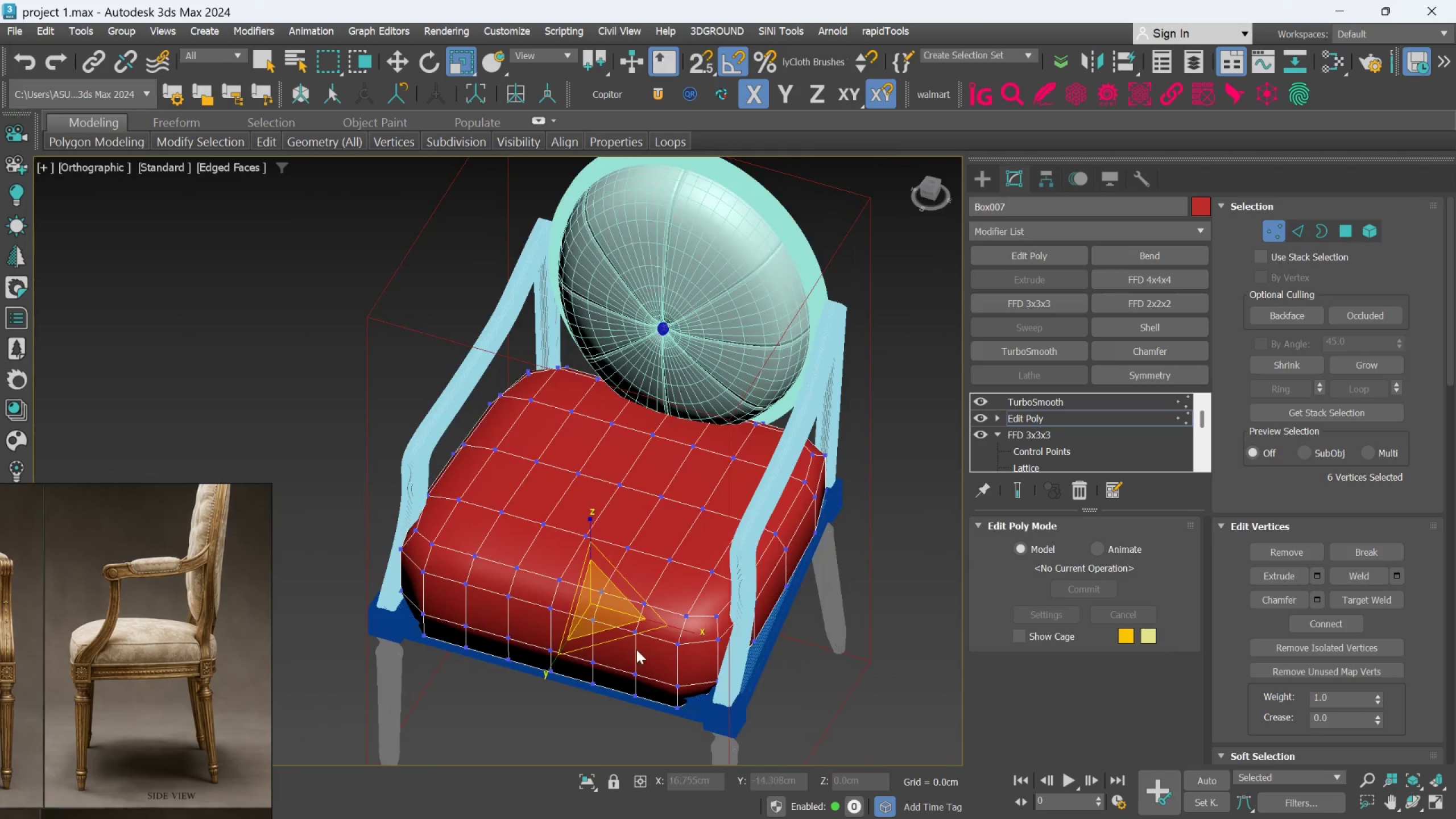 
scroll: coordinate [576, 675], scroll_direction: down, amount: 2.0
 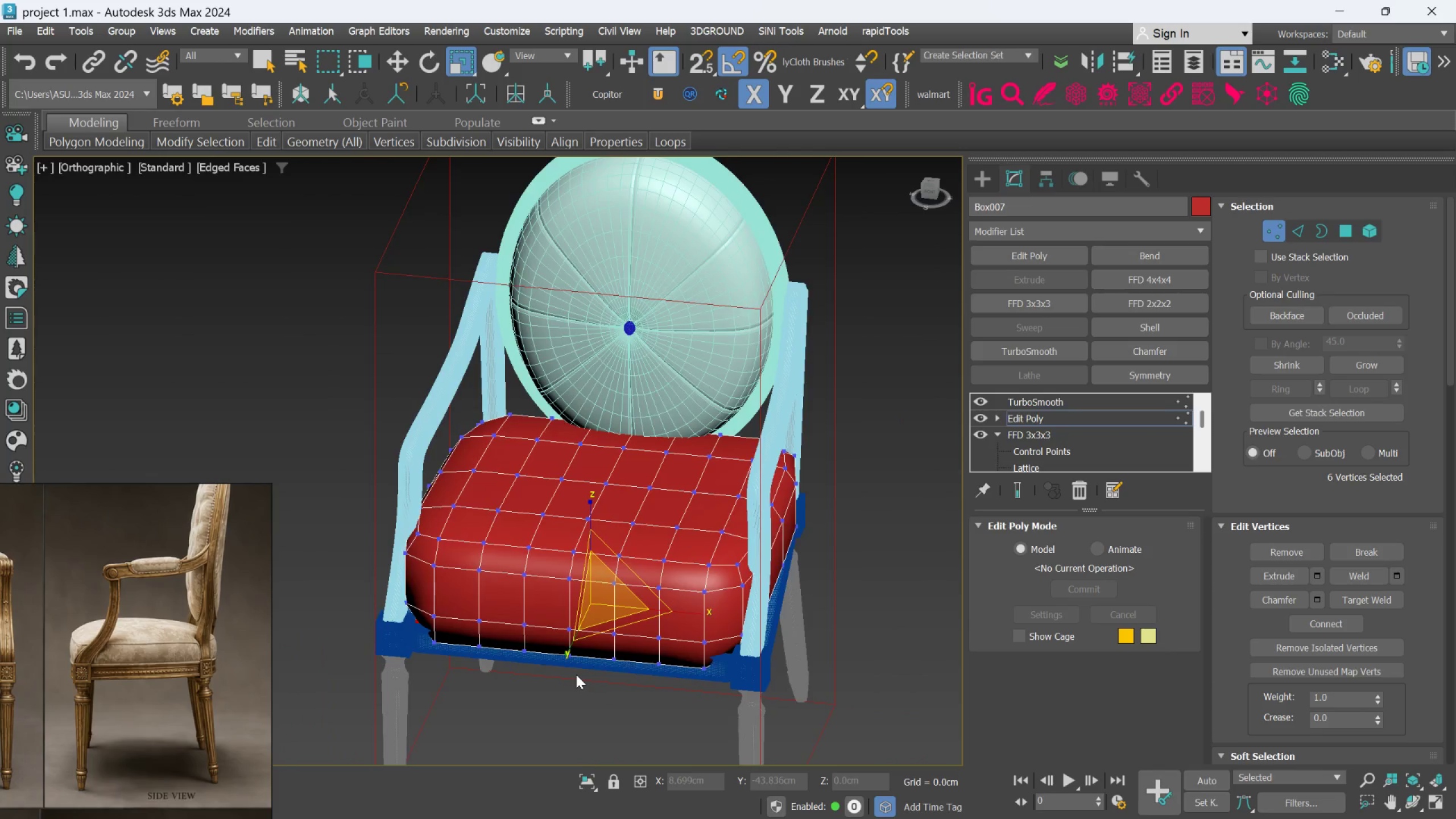 
hold_key(key=AltLeft, duration=0.69)
 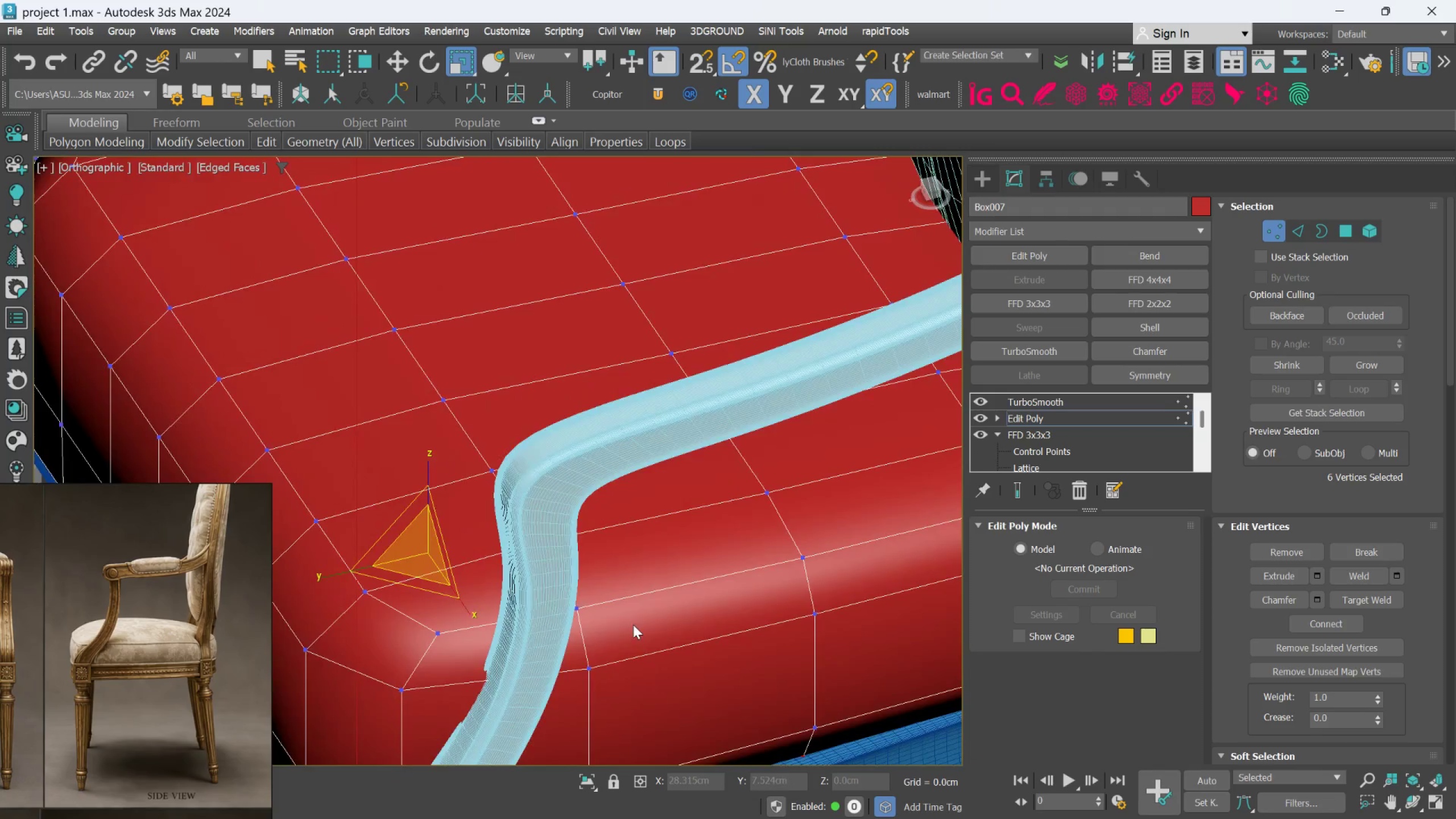 
scroll: coordinate [680, 631], scroll_direction: up, amount: 3.0
 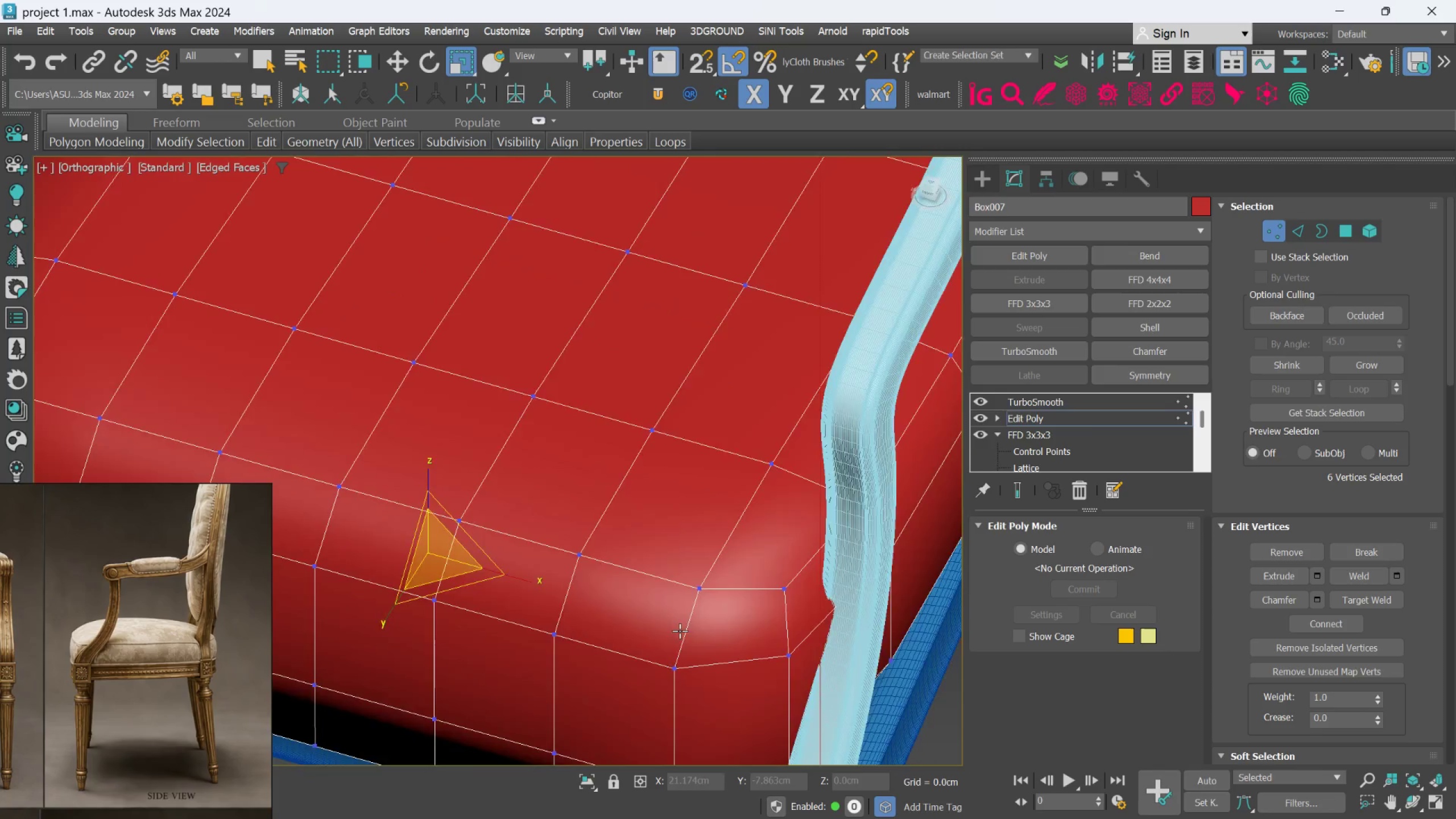 
scroll: coordinate [634, 625], scroll_direction: down, amount: 2.0
 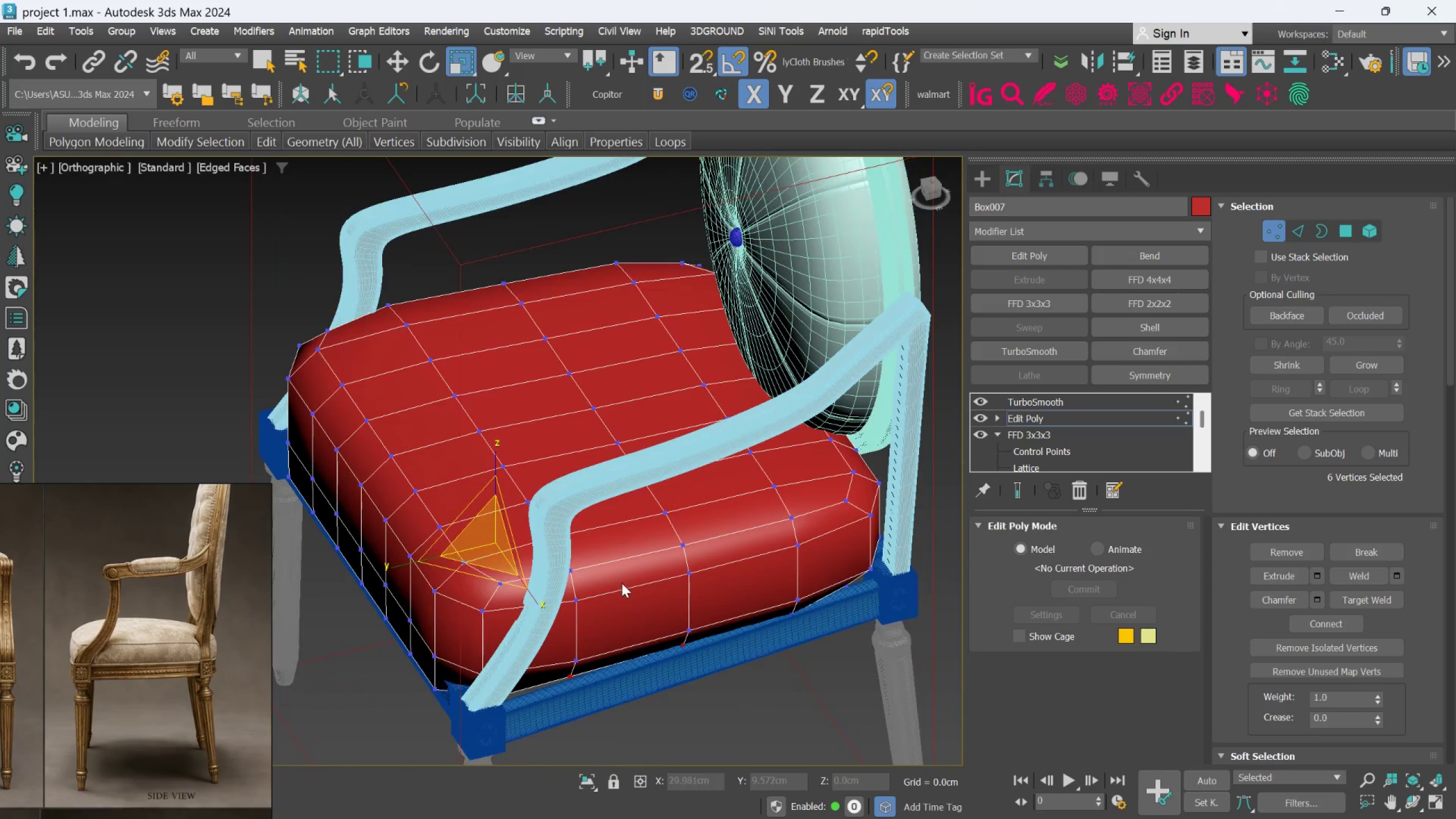 
scroll: coordinate [630, 624], scroll_direction: up, amount: 1.0
 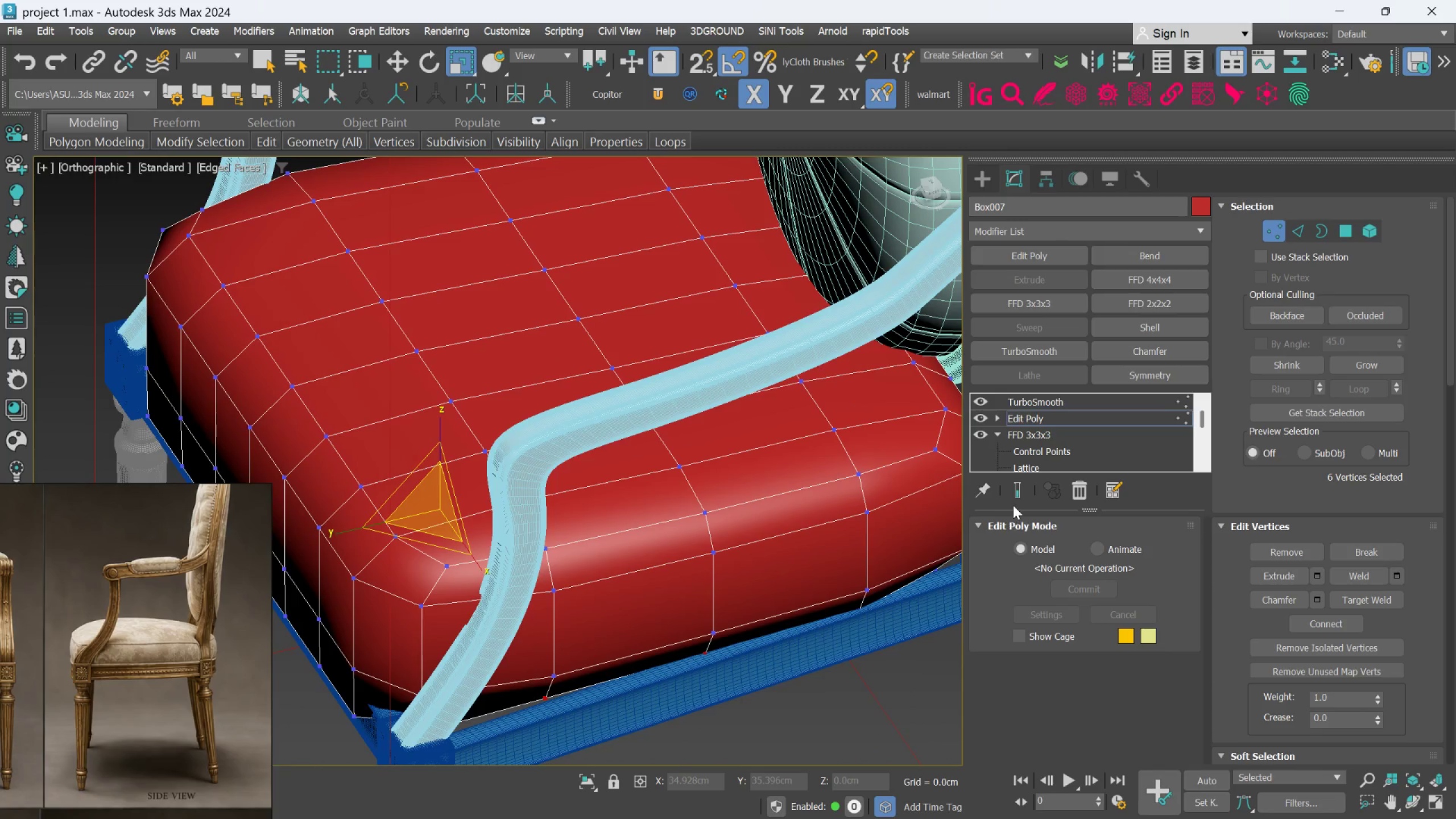 
left_click([1015, 503])
 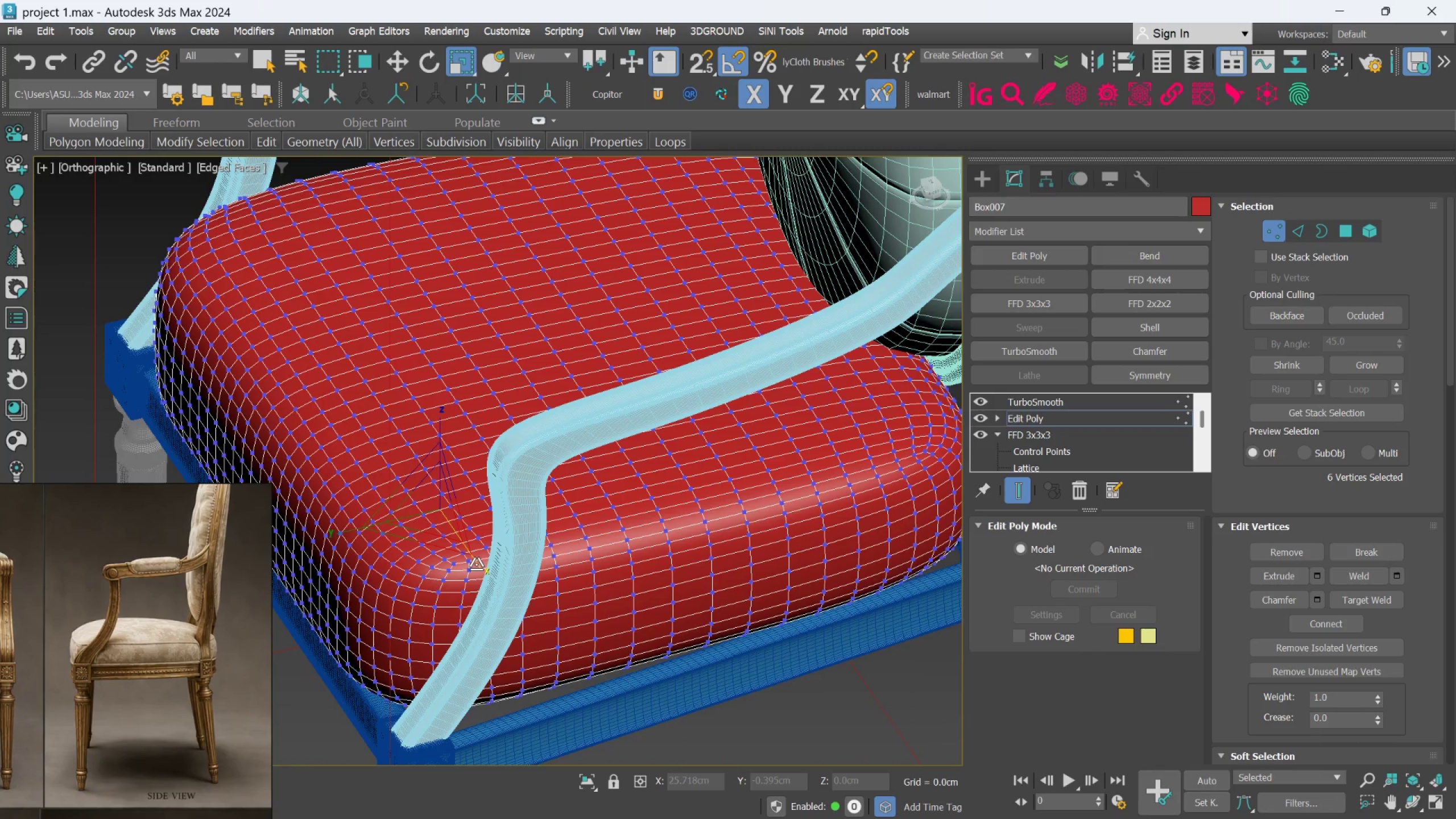 
left_click_drag(start_coordinate=[476, 568], to_coordinate=[479, 570])
 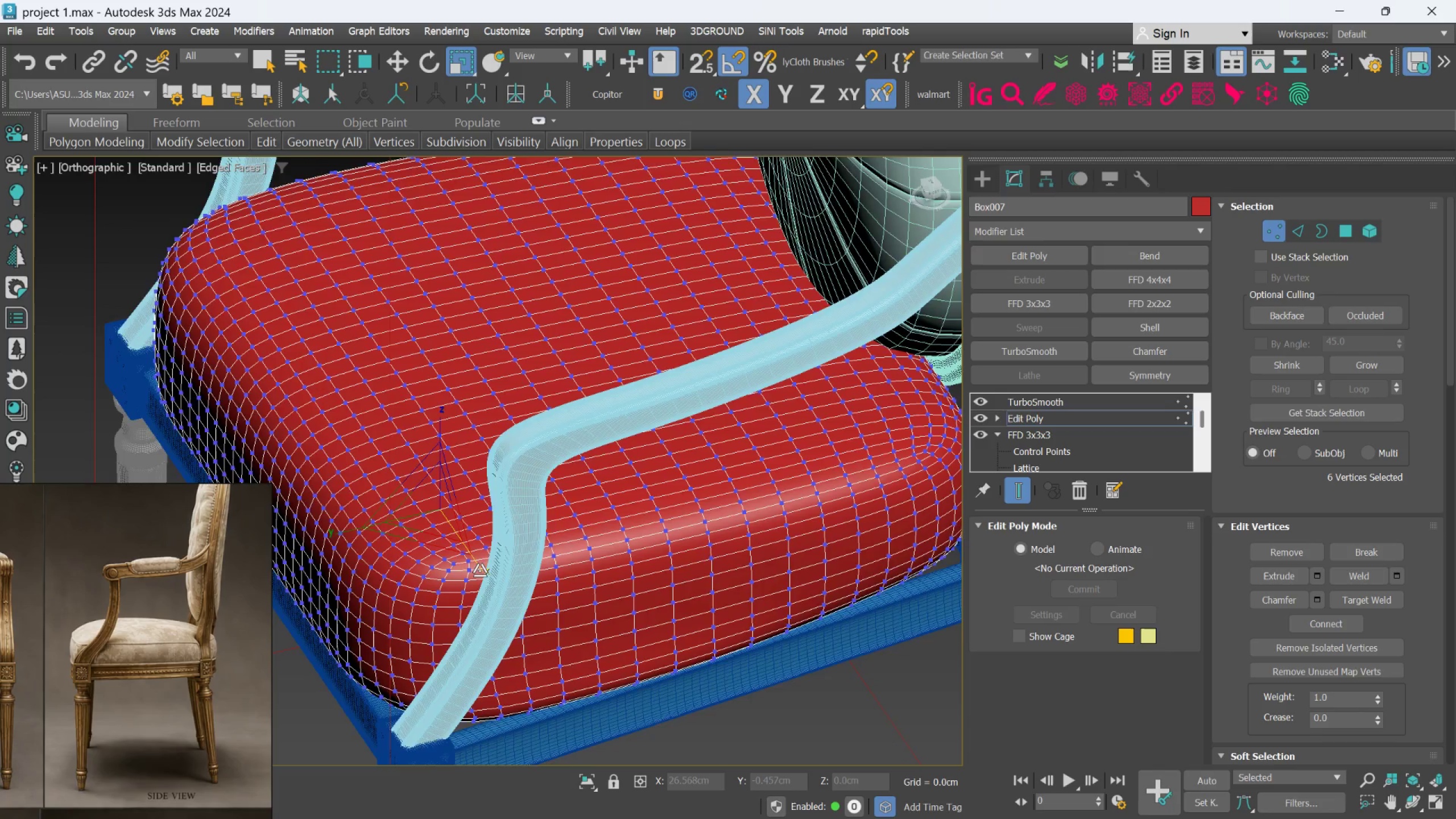 
hold_key(key=AltLeft, duration=1.5)
 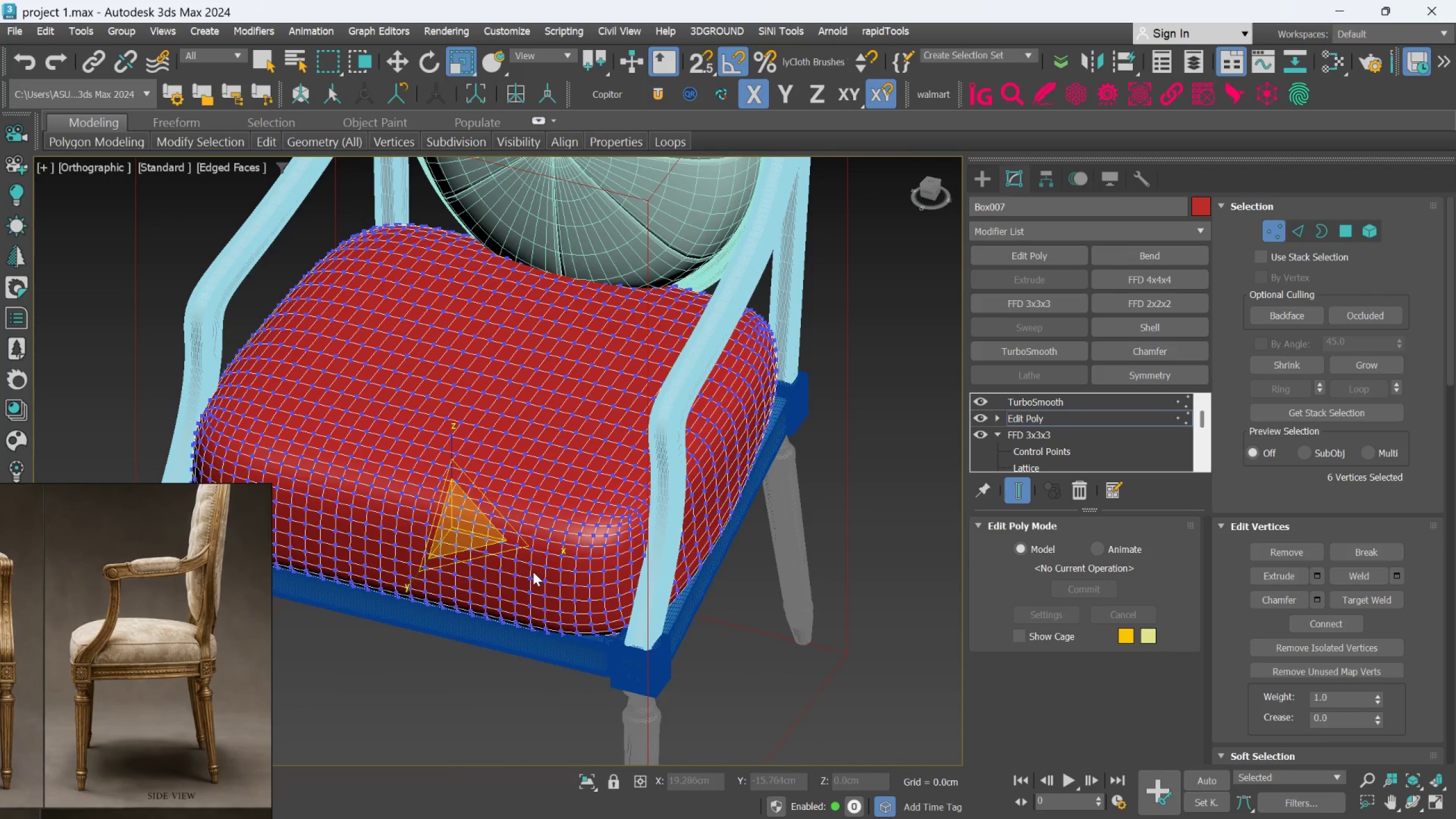 
scroll: coordinate [480, 570], scroll_direction: down, amount: 1.0
 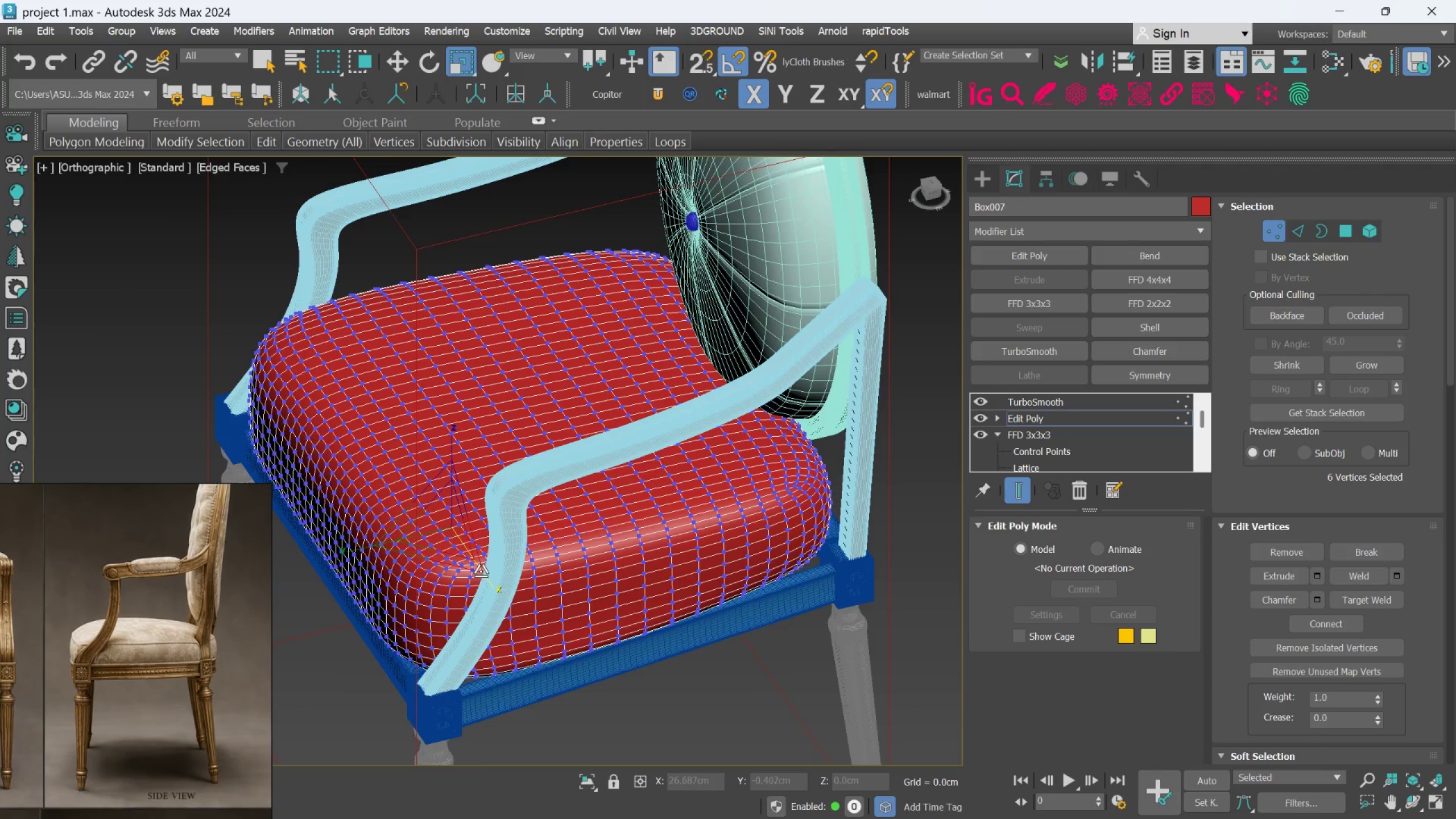 
hold_key(key=AltLeft, duration=0.31)
 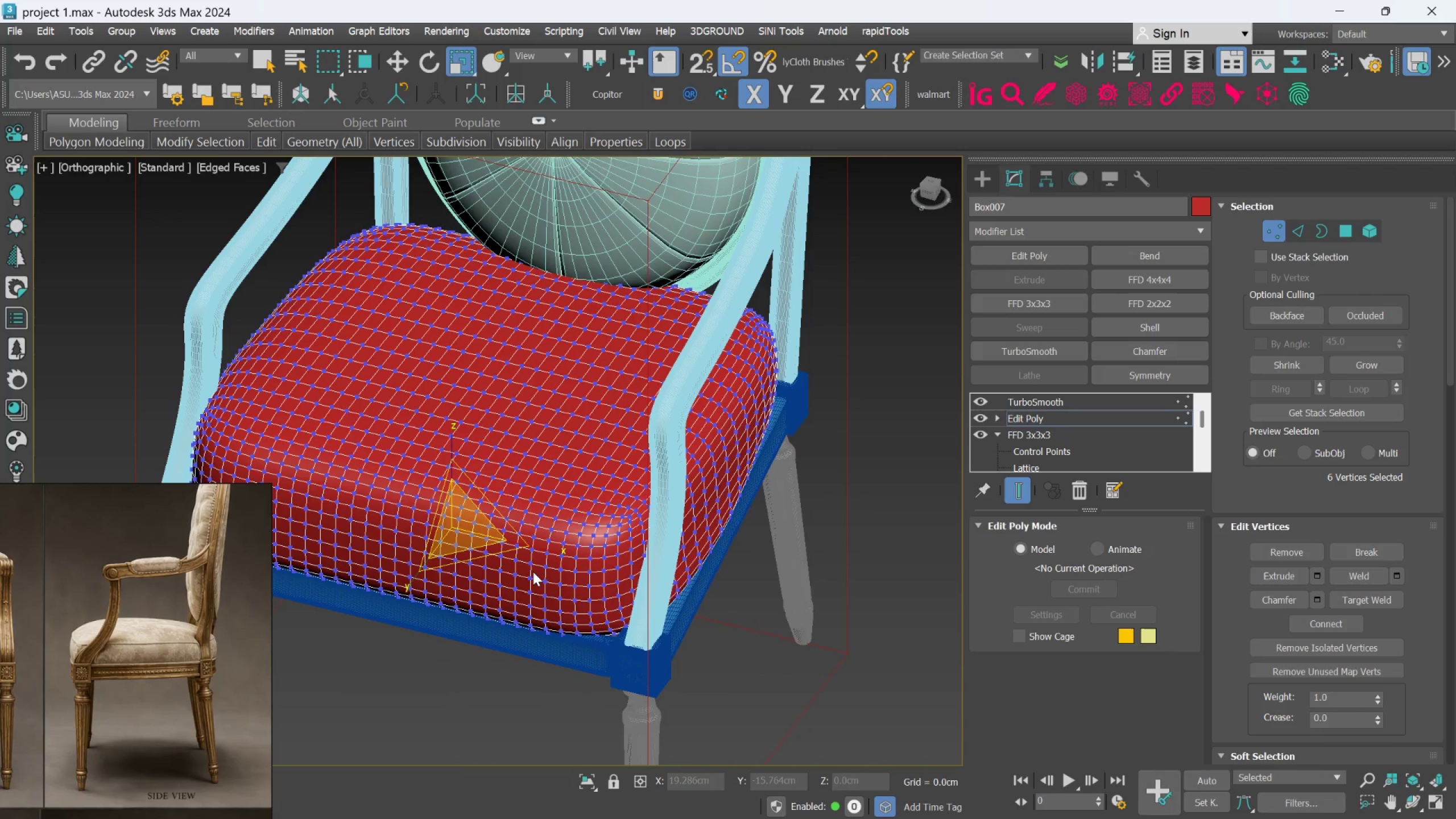 
key(Control+Z)
 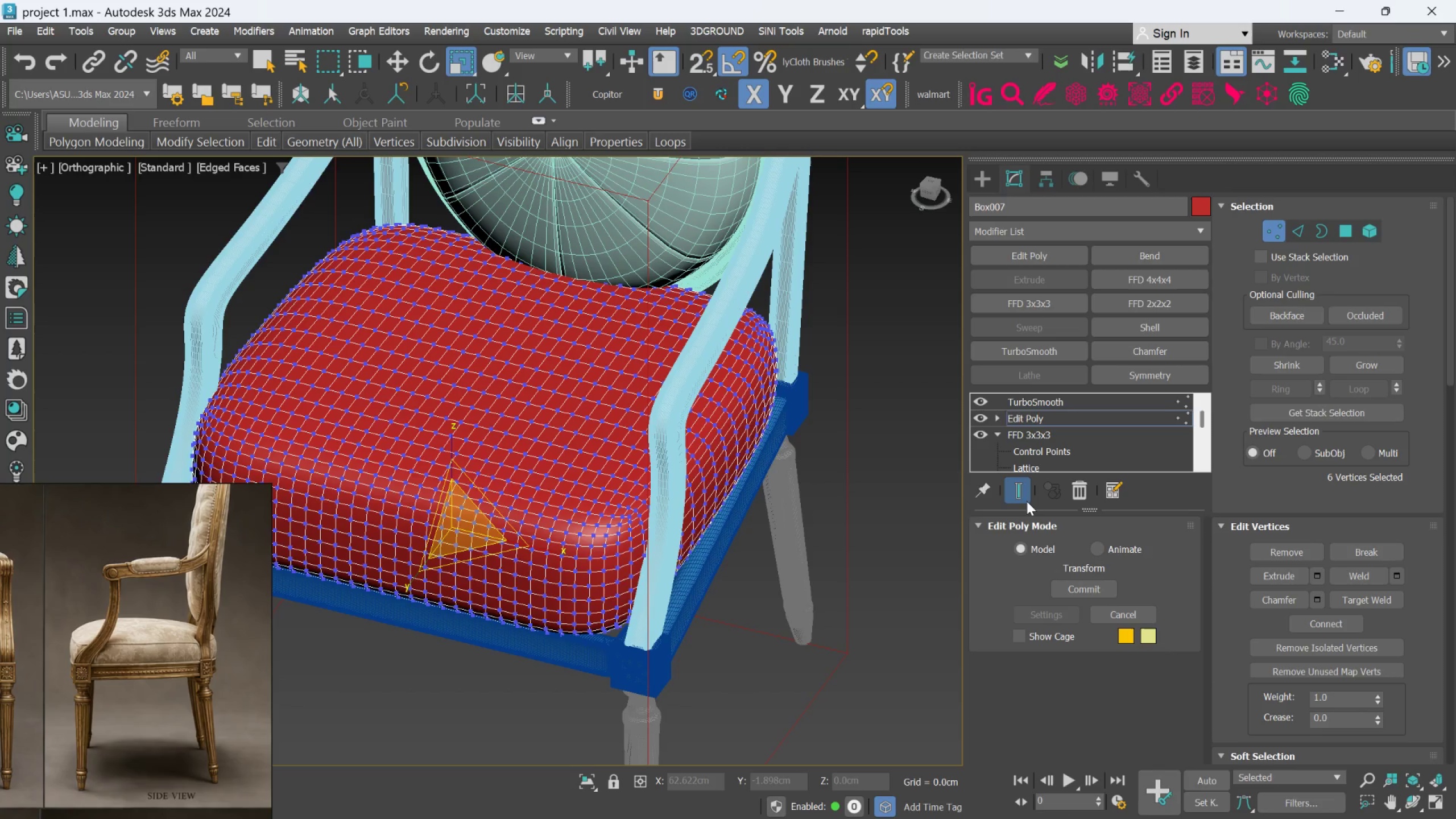 
left_click([1023, 495])
 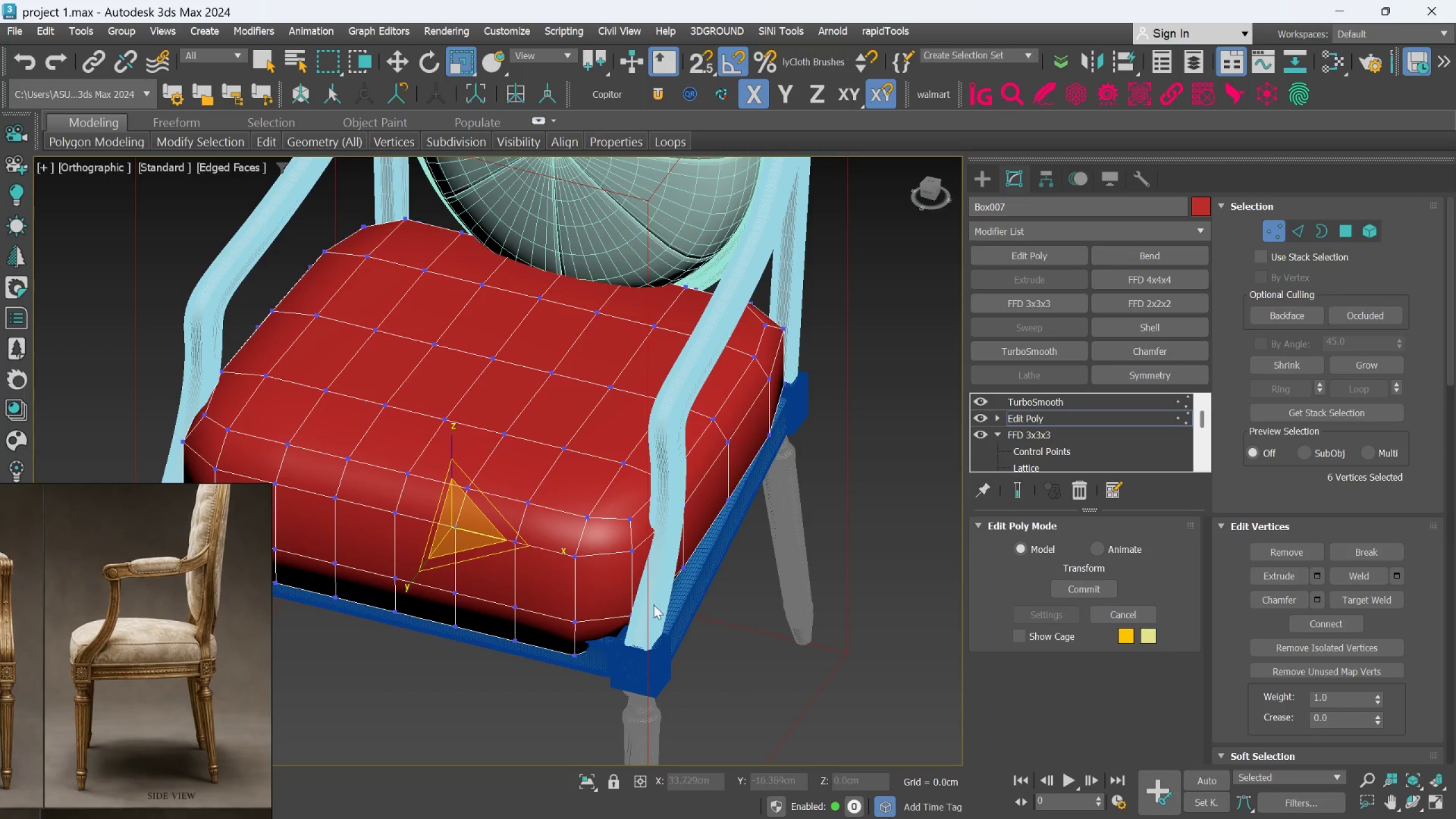 
key(Control+Z)
 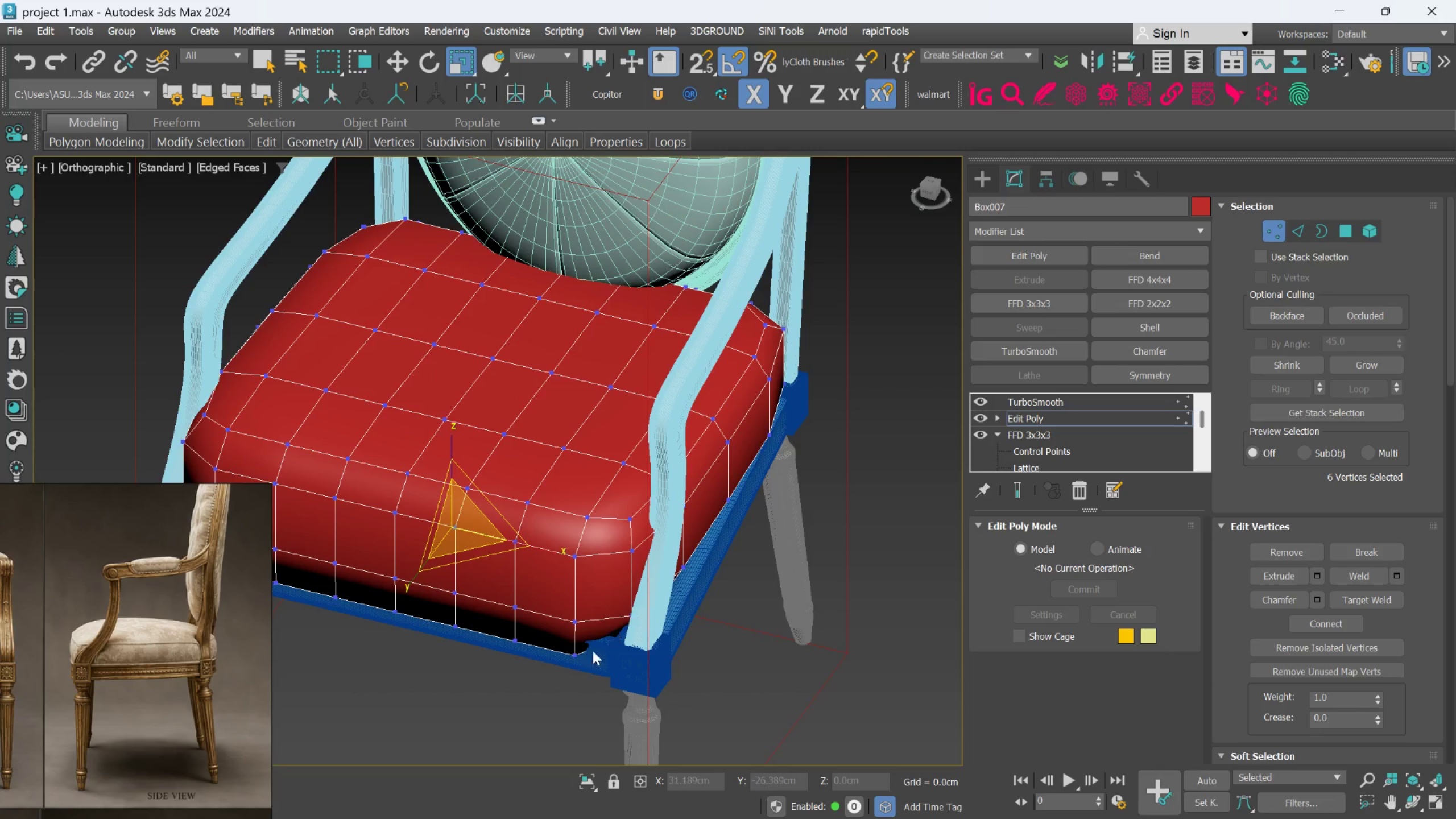 
hold_key(key=AltLeft, duration=0.61)
 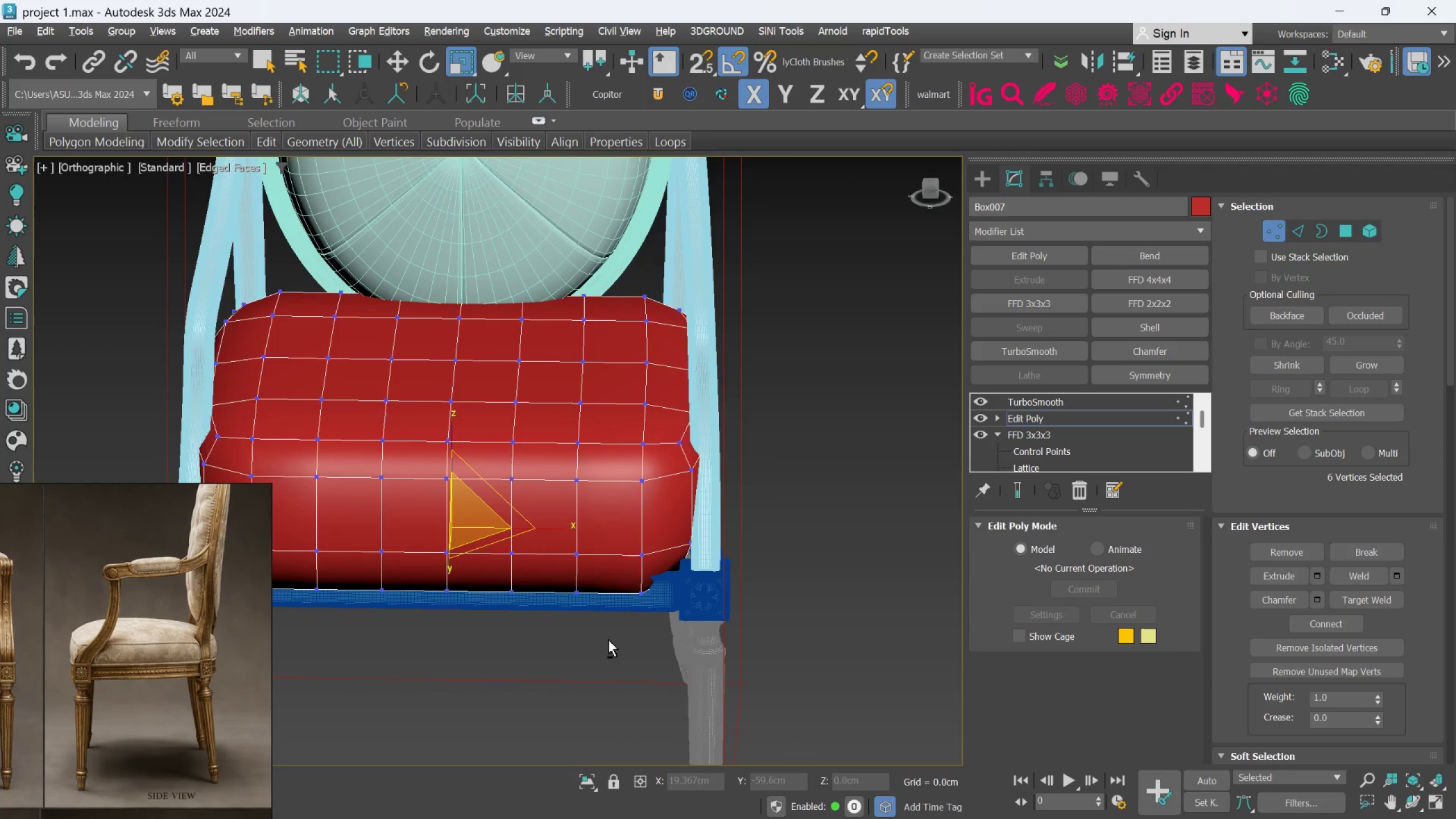 
hold_key(key=AltLeft, duration=0.39)
 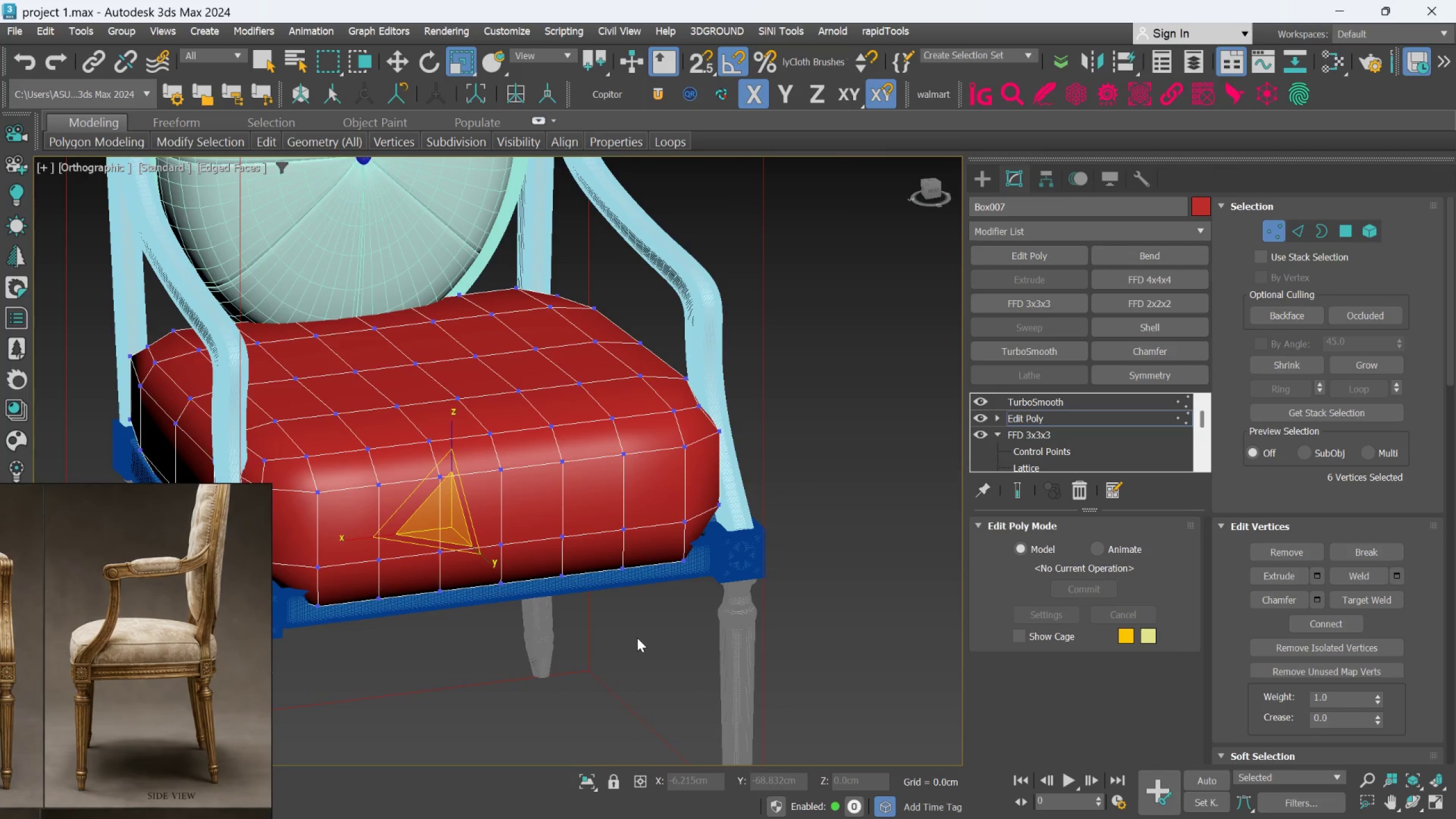 
hold_key(key=AltLeft, duration=0.5)
 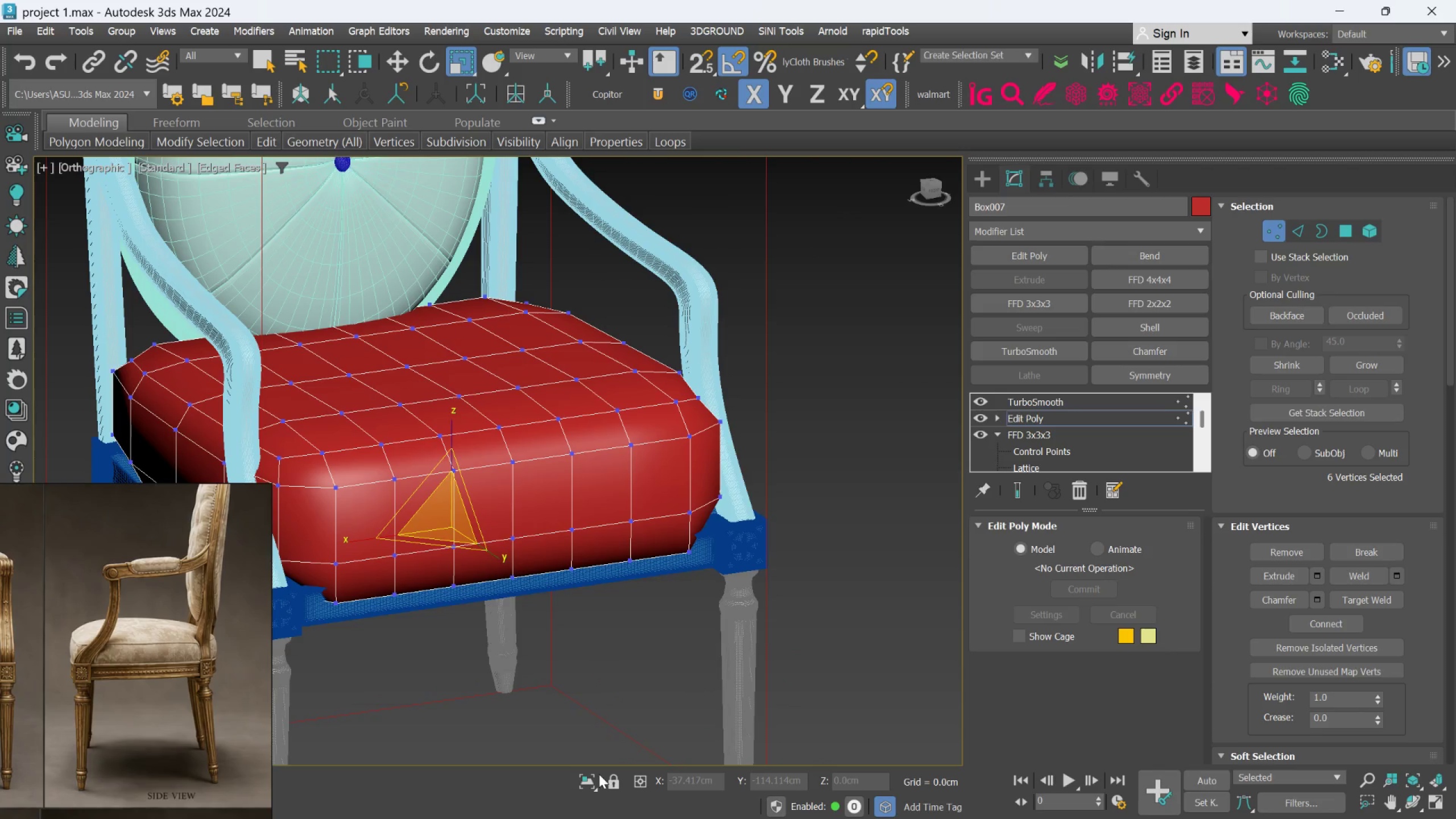 
left_click([592, 779])
 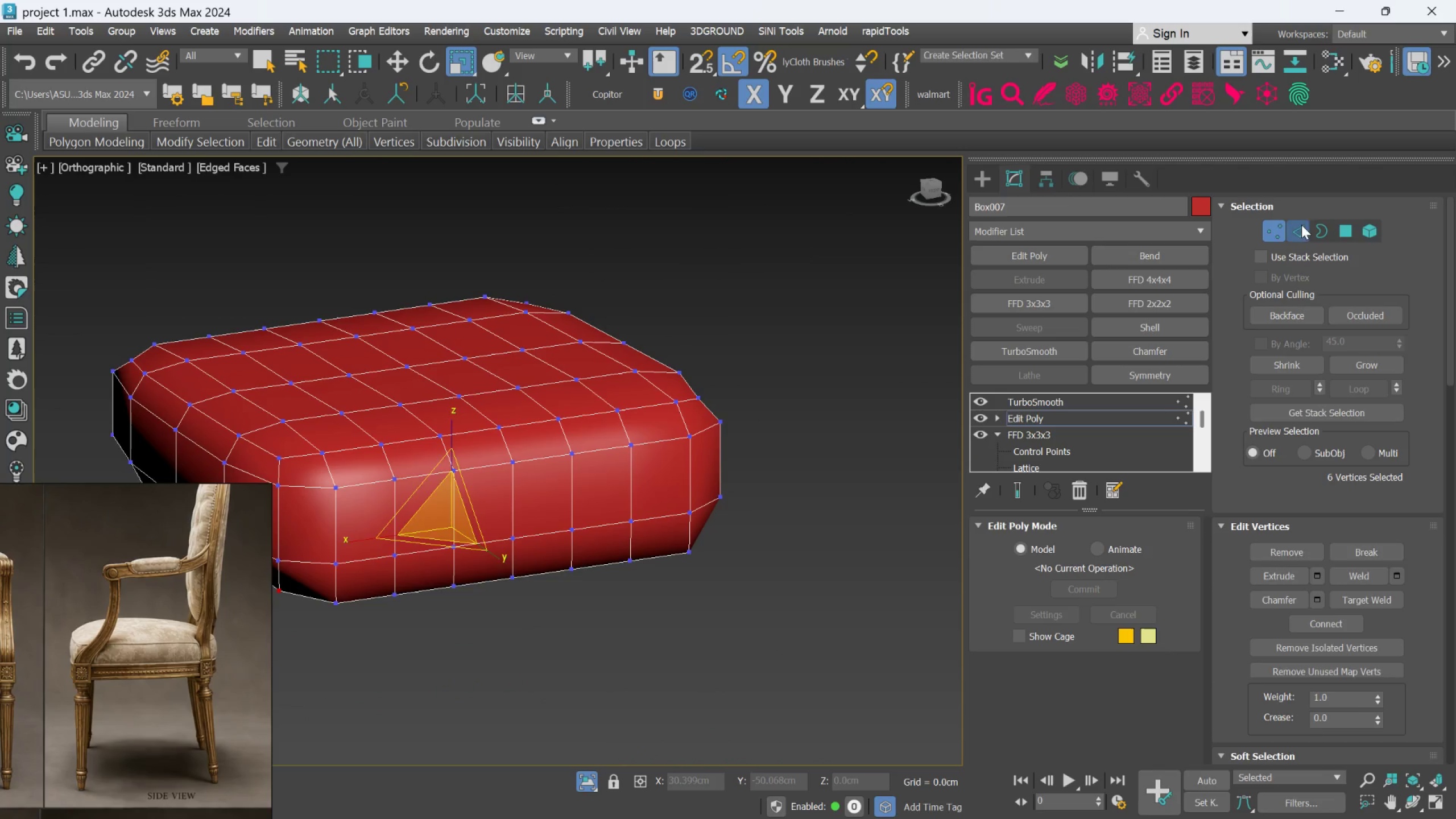 
key(Alt+AltLeft)
 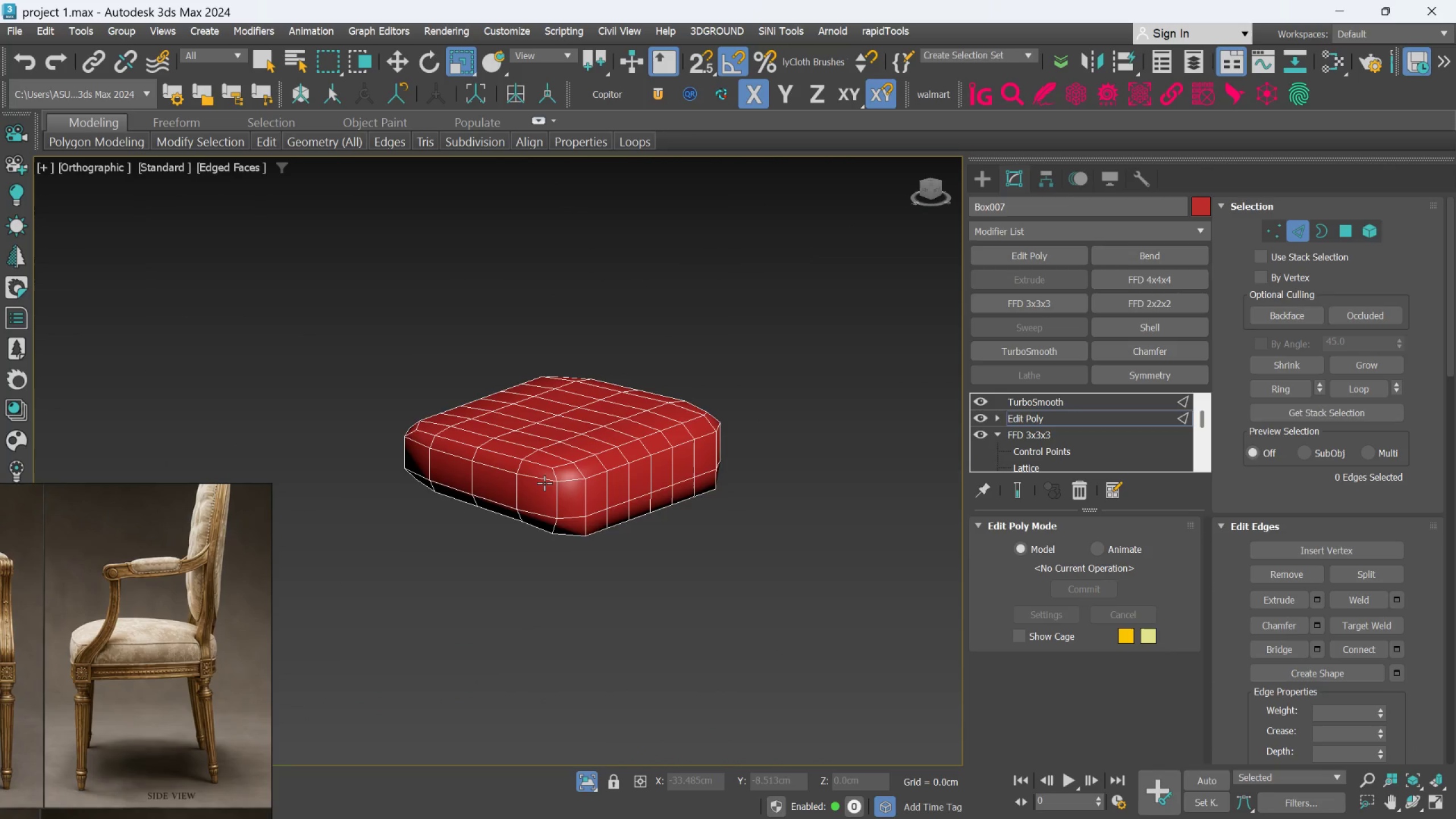 
scroll: coordinate [710, 462], scroll_direction: down, amount: 2.0
 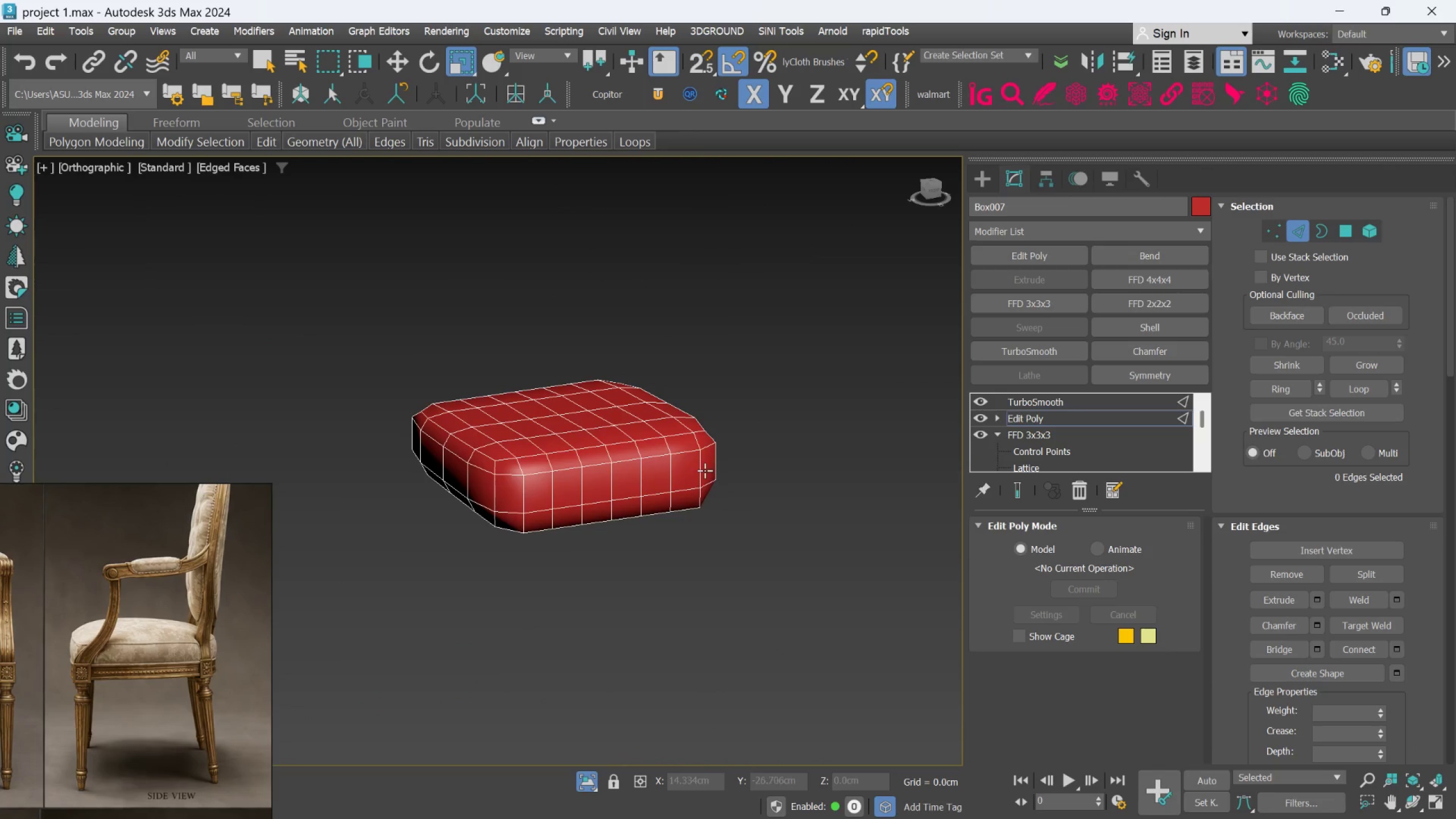 
scroll: coordinate [544, 482], scroll_direction: up, amount: 1.0
 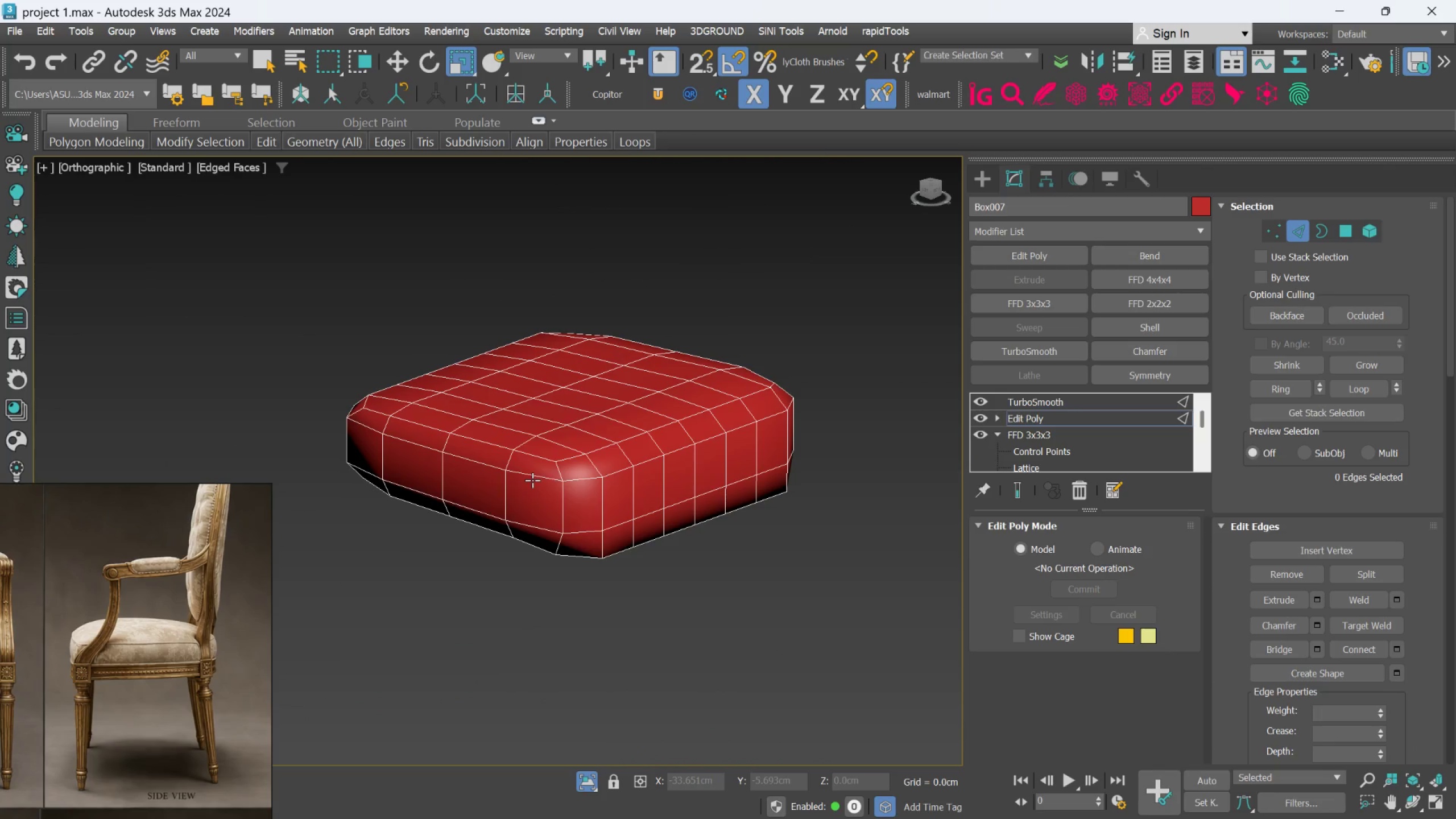 
double_click([532, 479])
 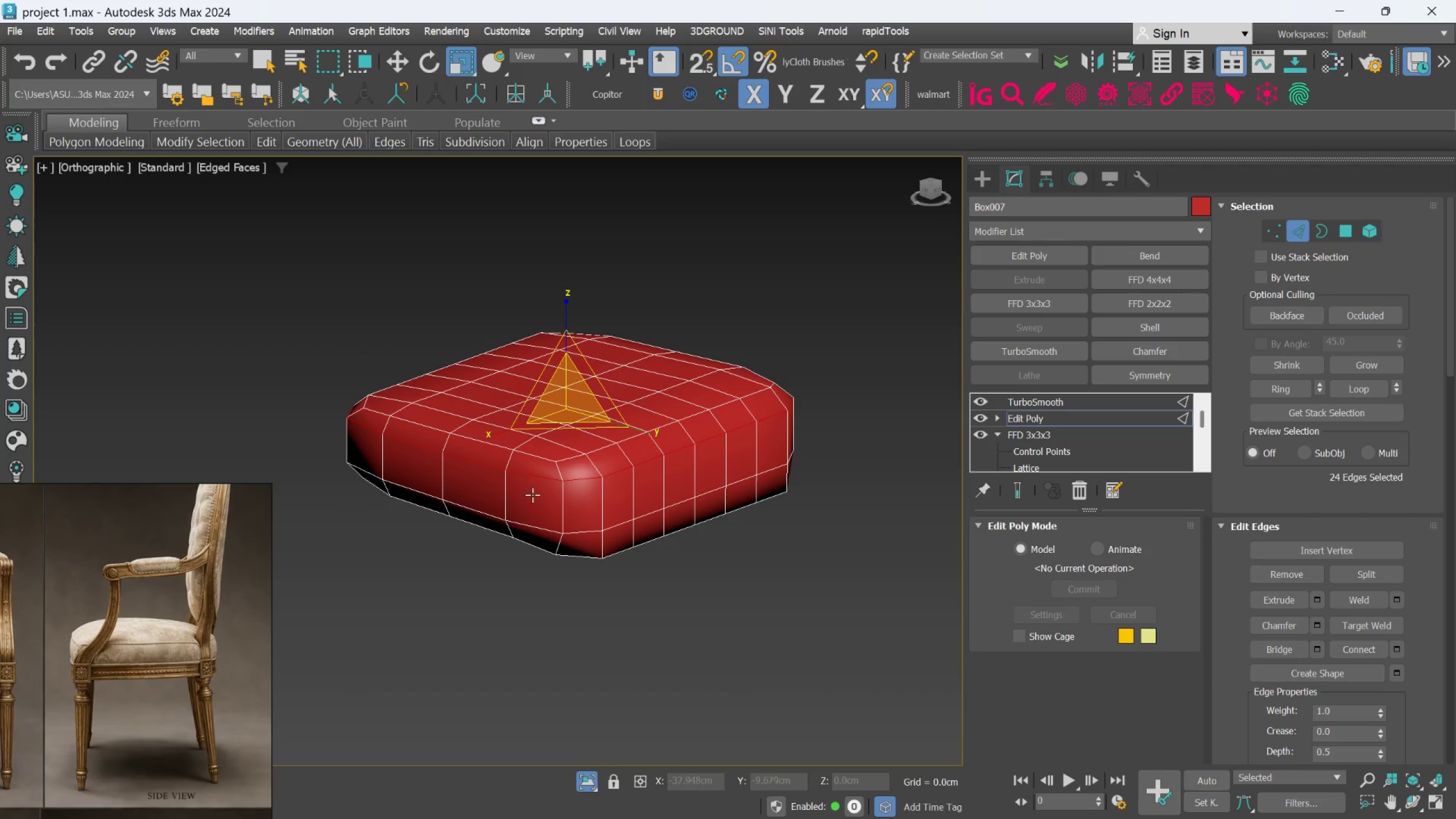 
hold_key(key=ControlLeft, duration=1.05)
left_click([520, 530])
 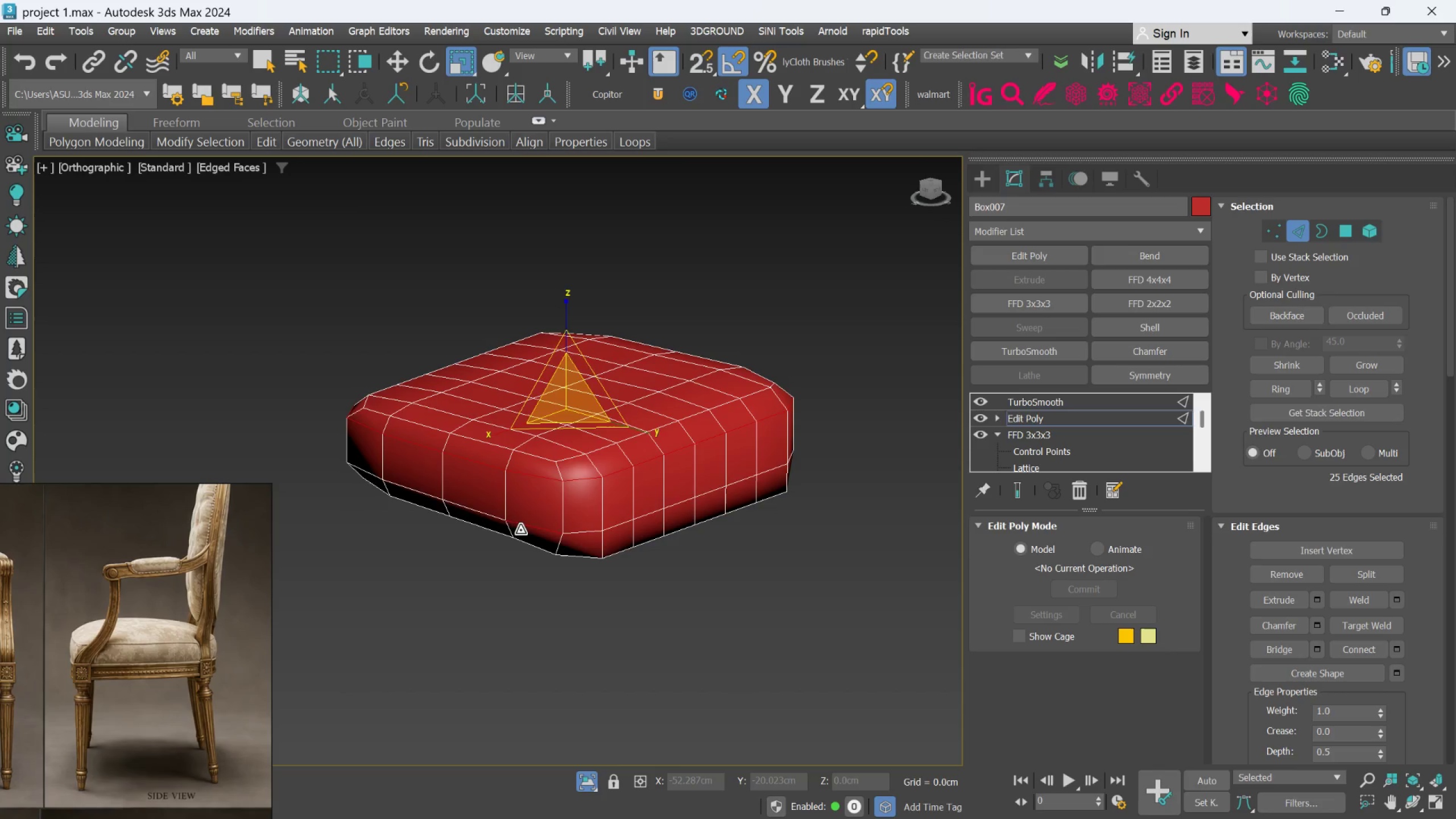 
double_click([520, 530])
 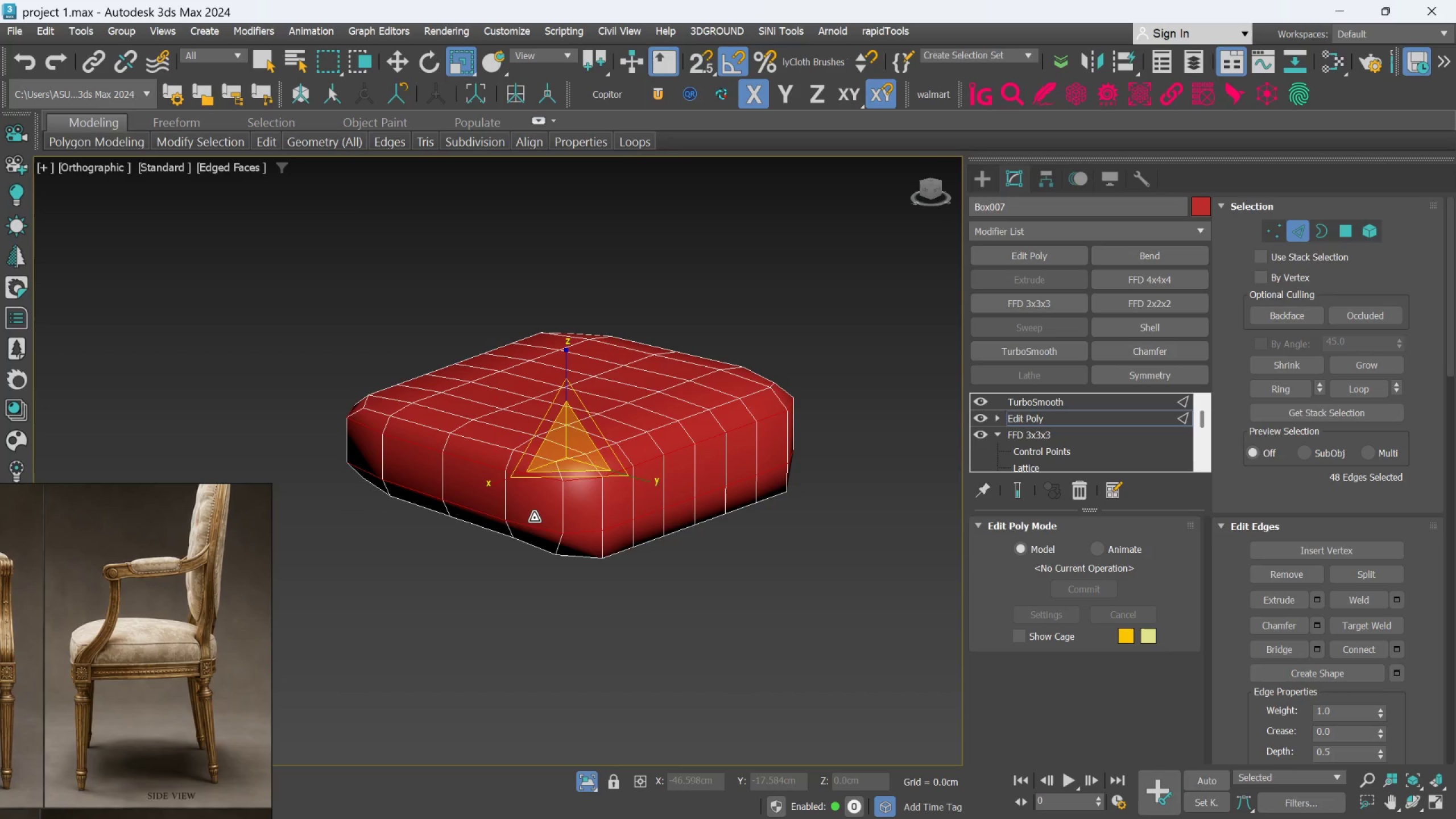 
key(Control+Backspace)
 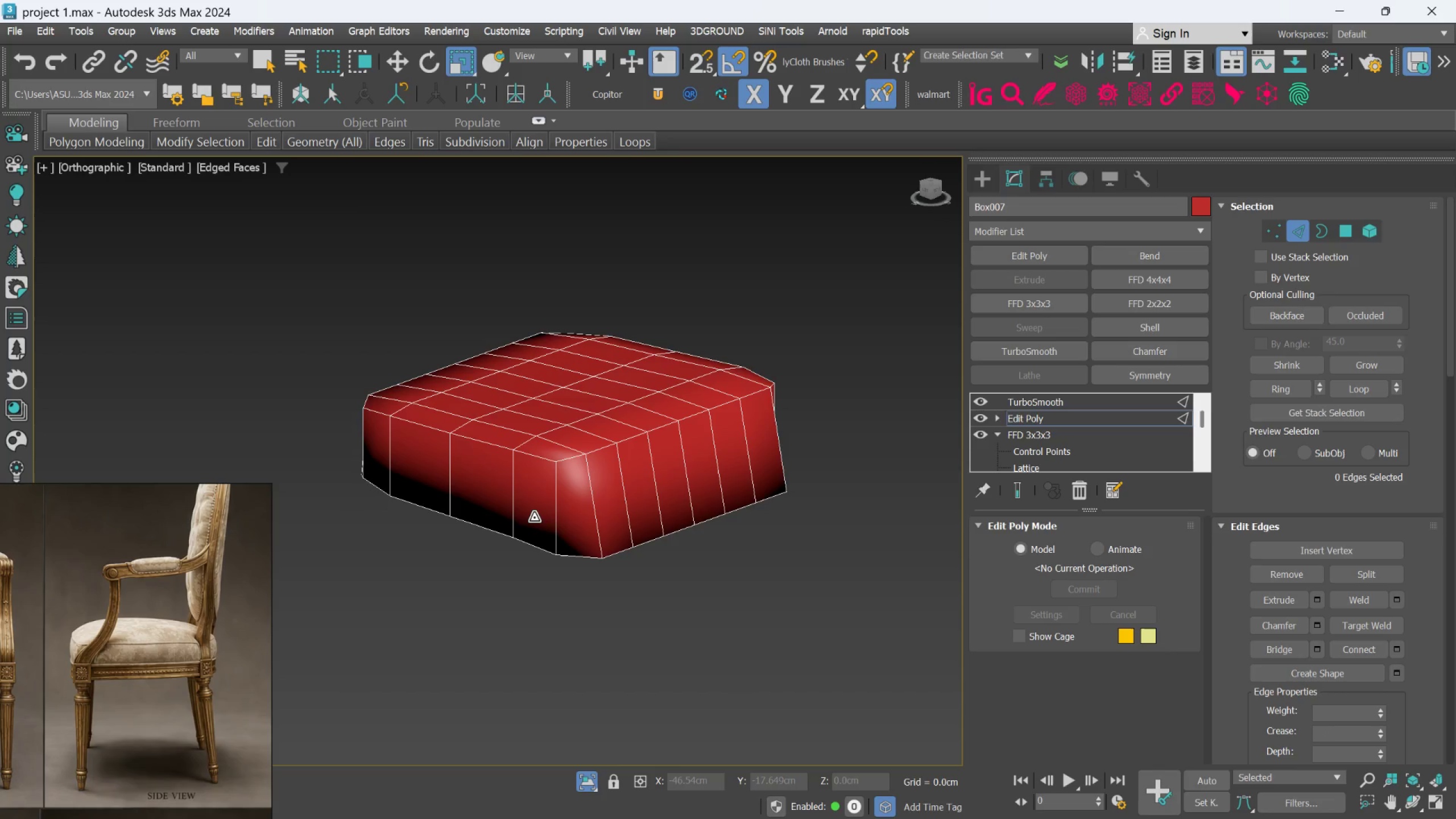 
key(Control+Z)
 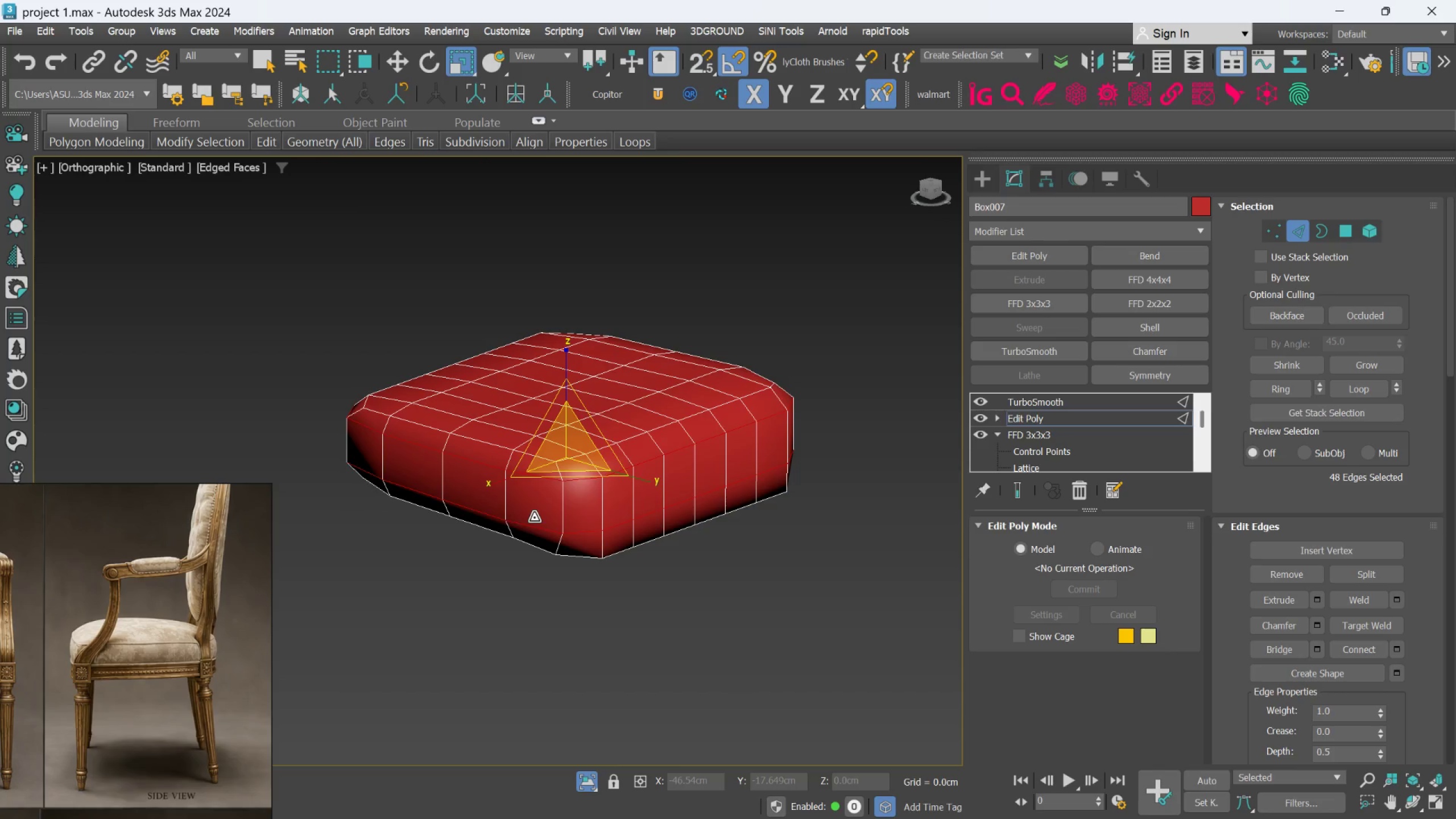 
hold_key(key=AltLeft, duration=1.5)
 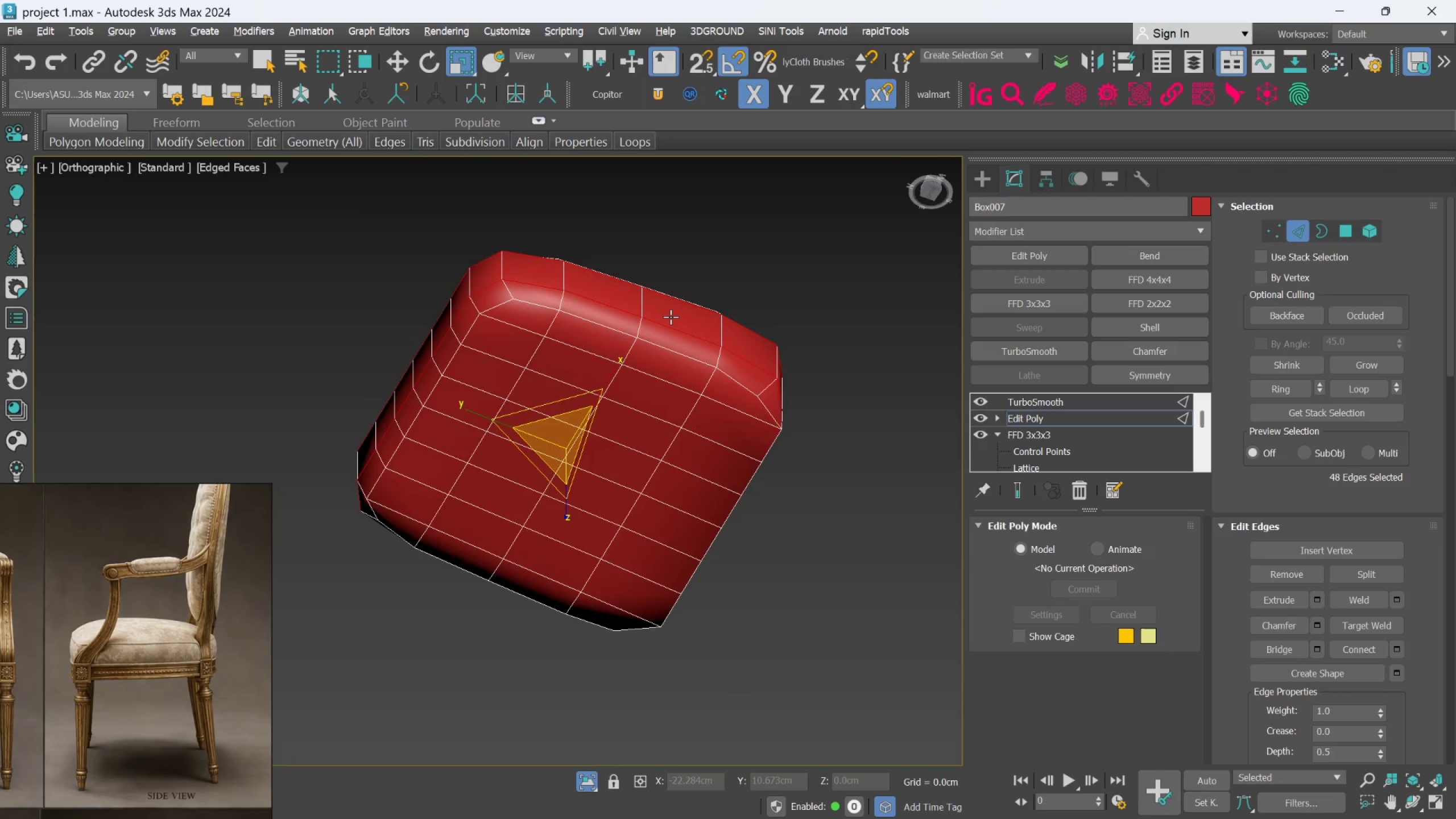 
hold_key(key=AltLeft, duration=1.22)
 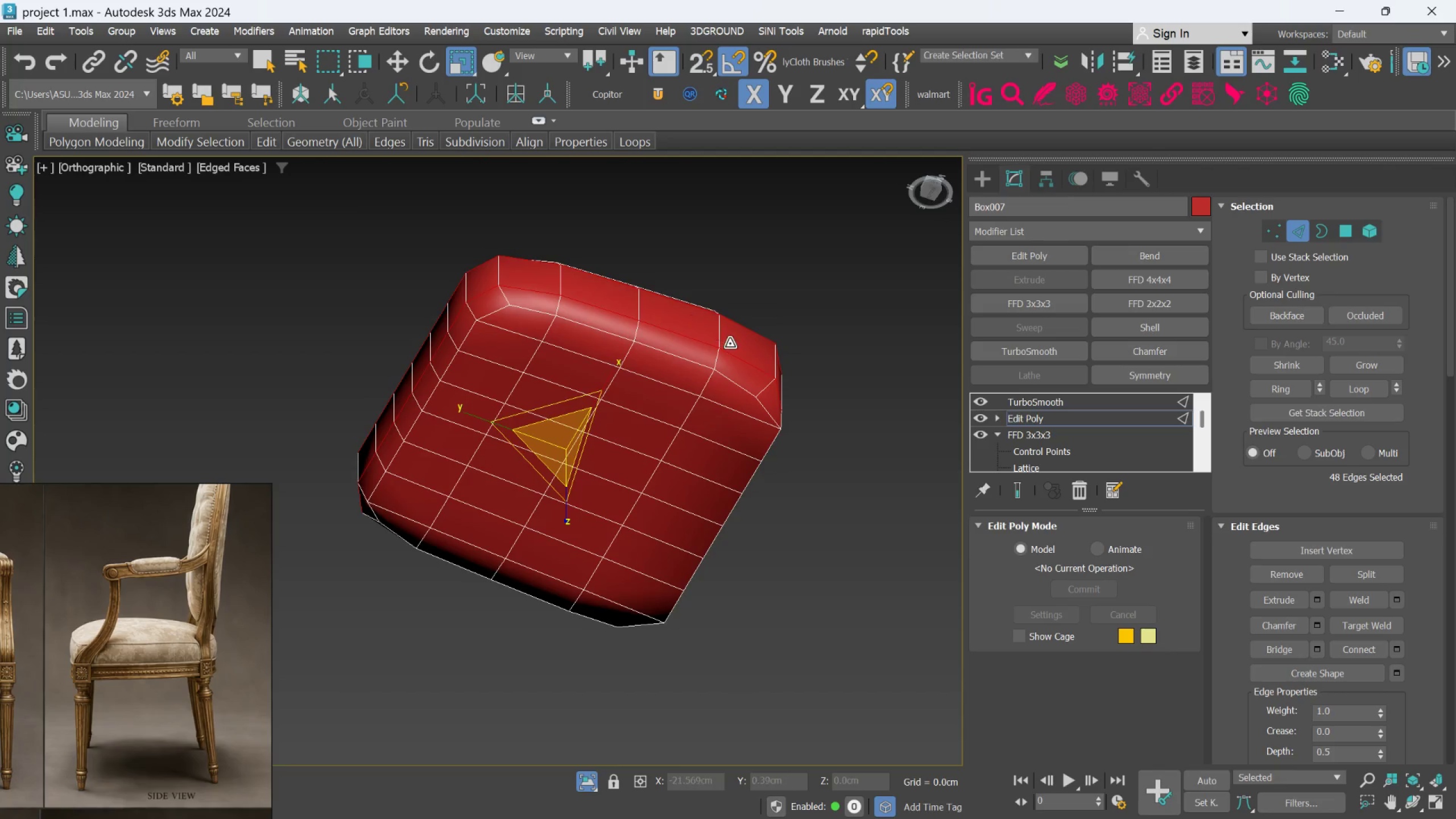 
hold_key(key=AltLeft, duration=1.51)
 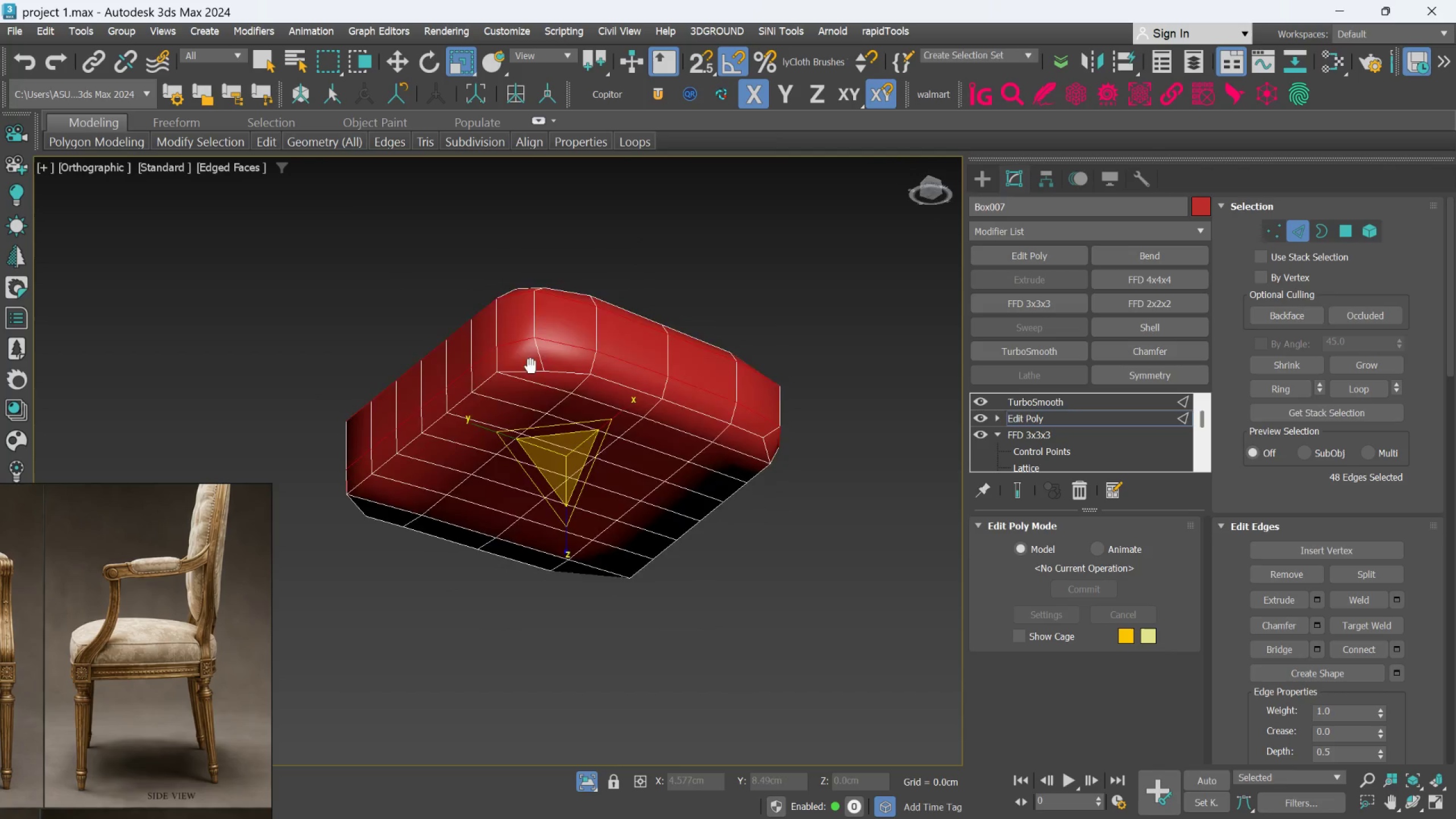 
hold_key(key=AltLeft, duration=0.73)
 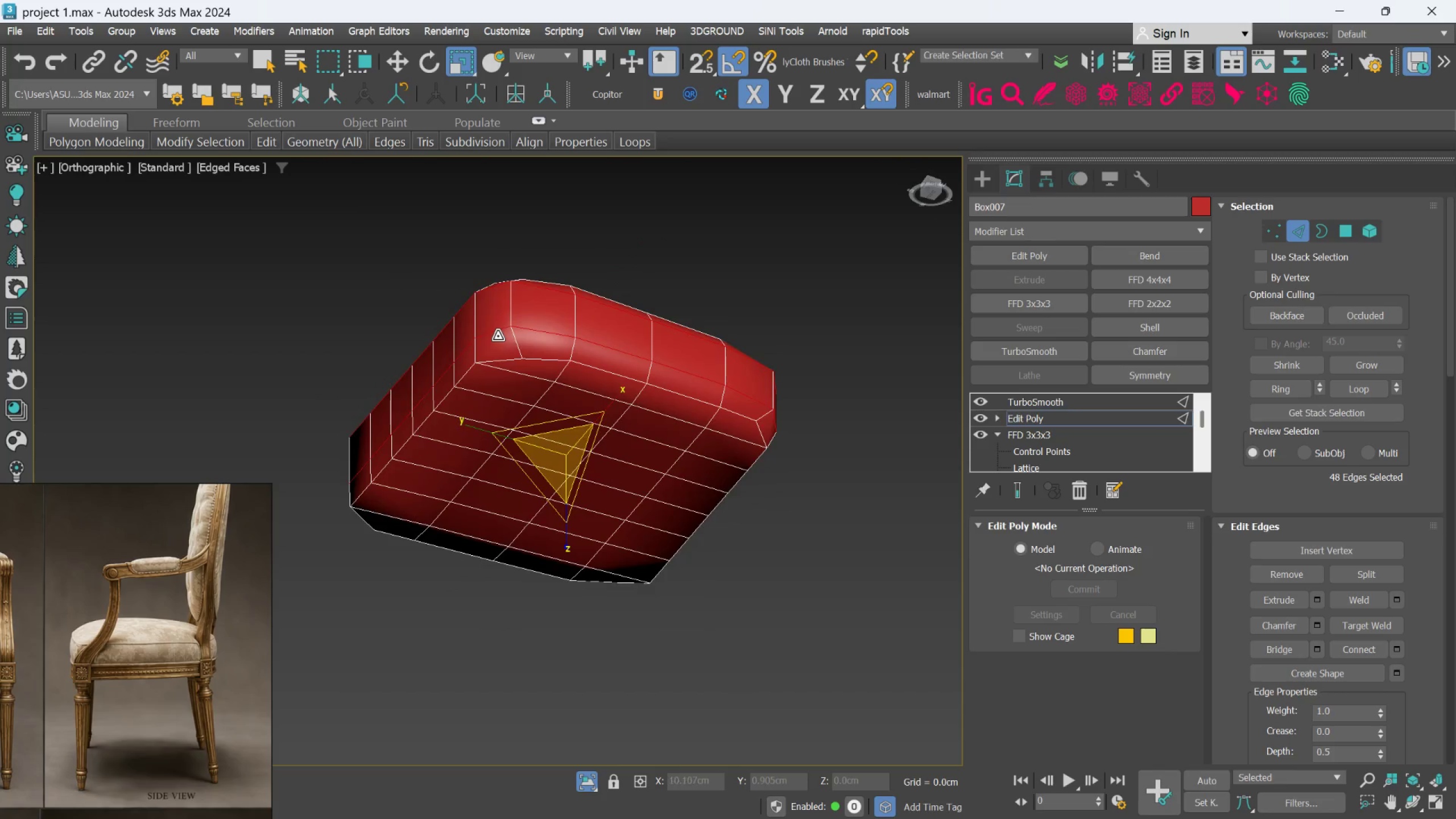 
hold_key(key=AltLeft, duration=0.58)
 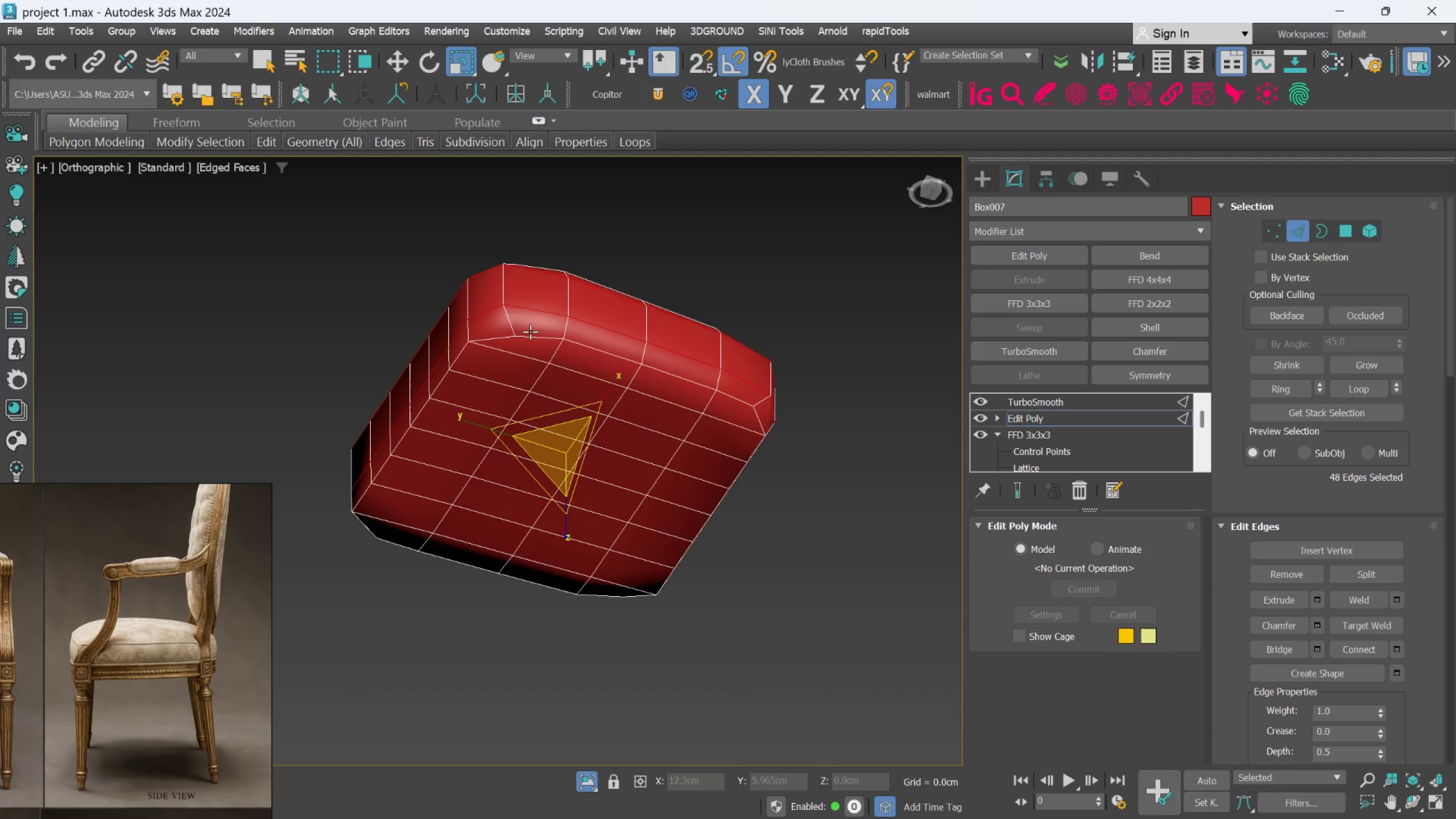 
hold_key(key=AltLeft, duration=1.53)
 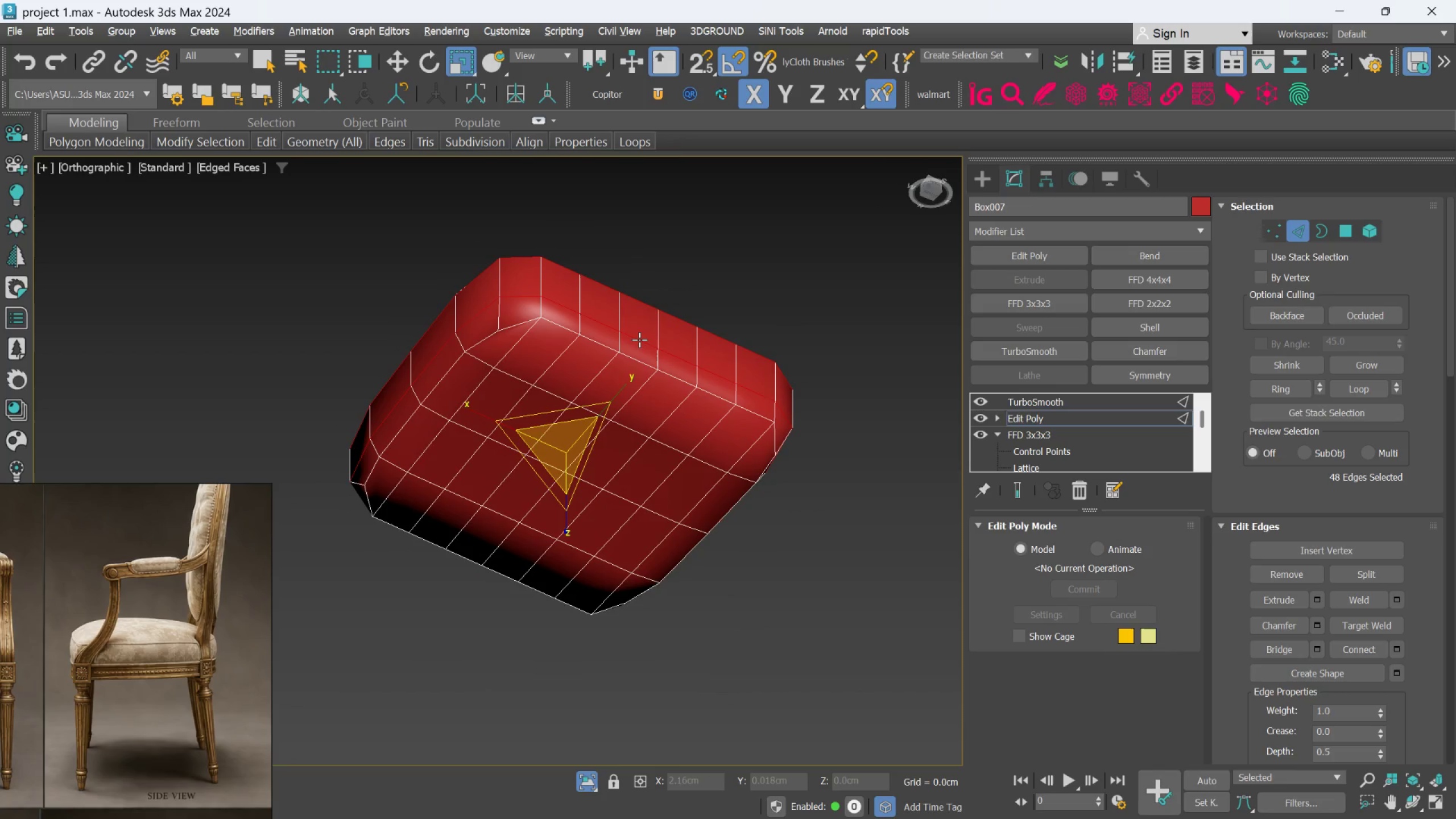 
scroll: coordinate [530, 334], scroll_direction: none, amount: 0.0
 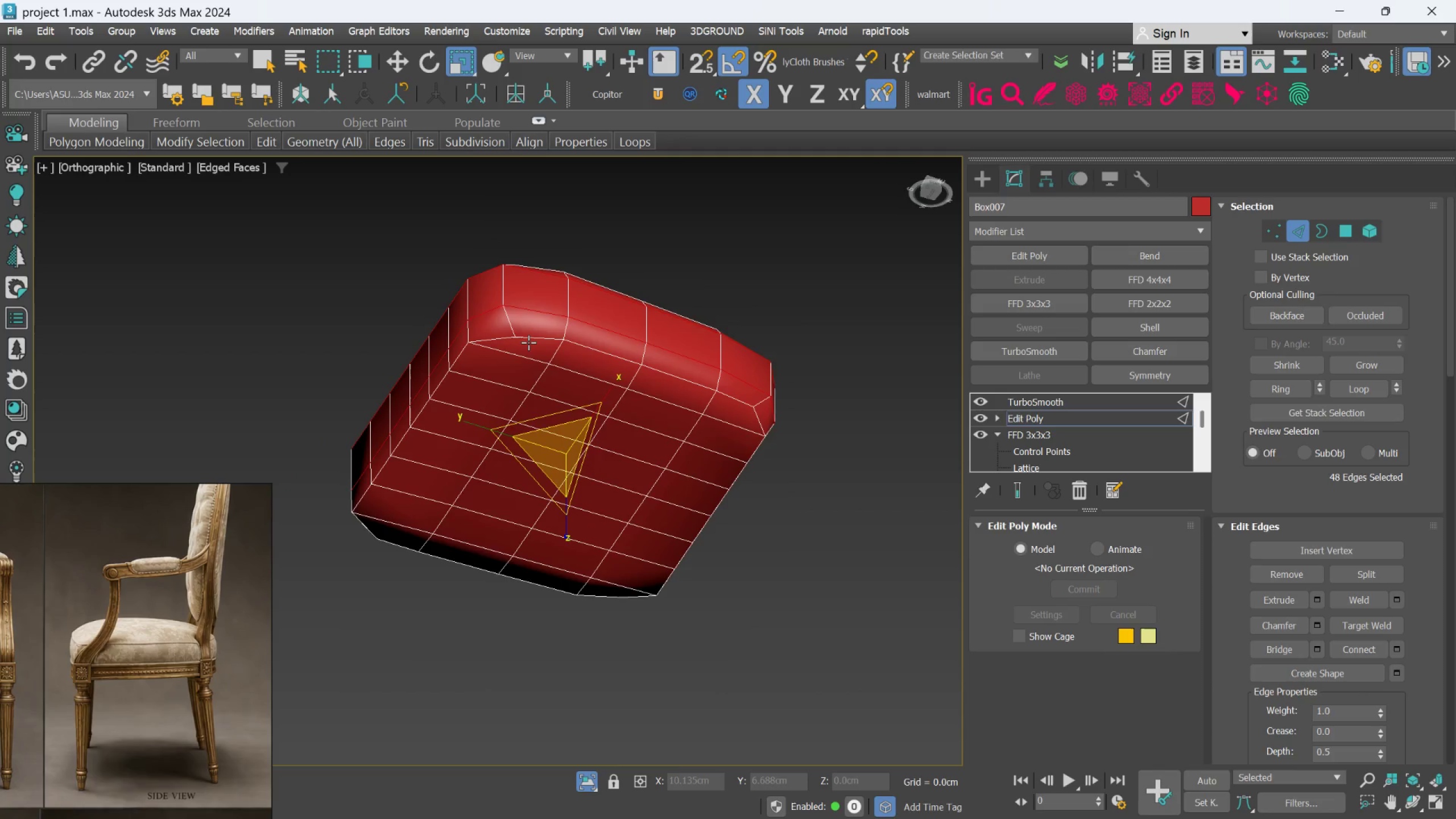 
key(Alt+AltLeft)
 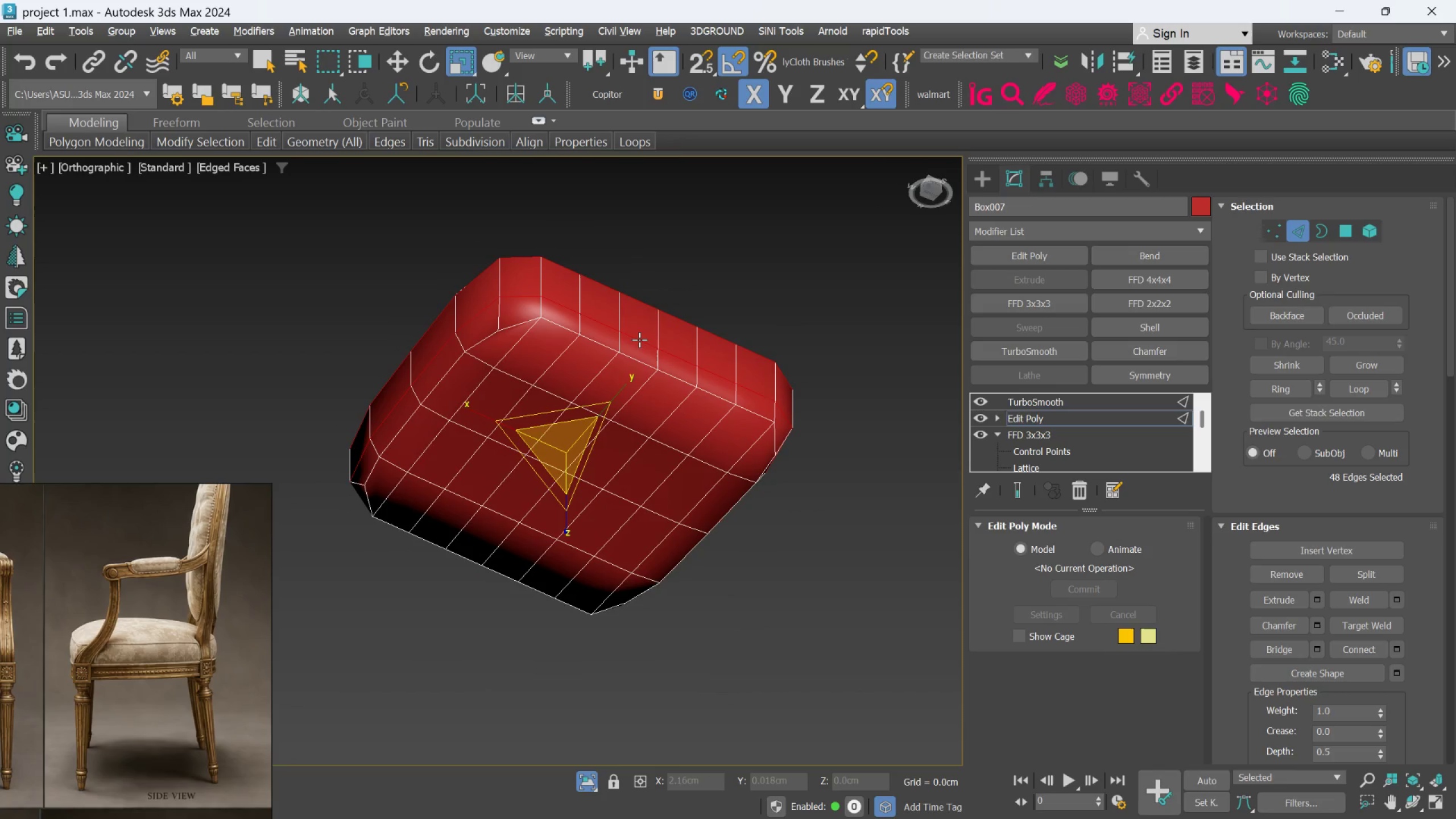 
key(Alt+AltLeft)
 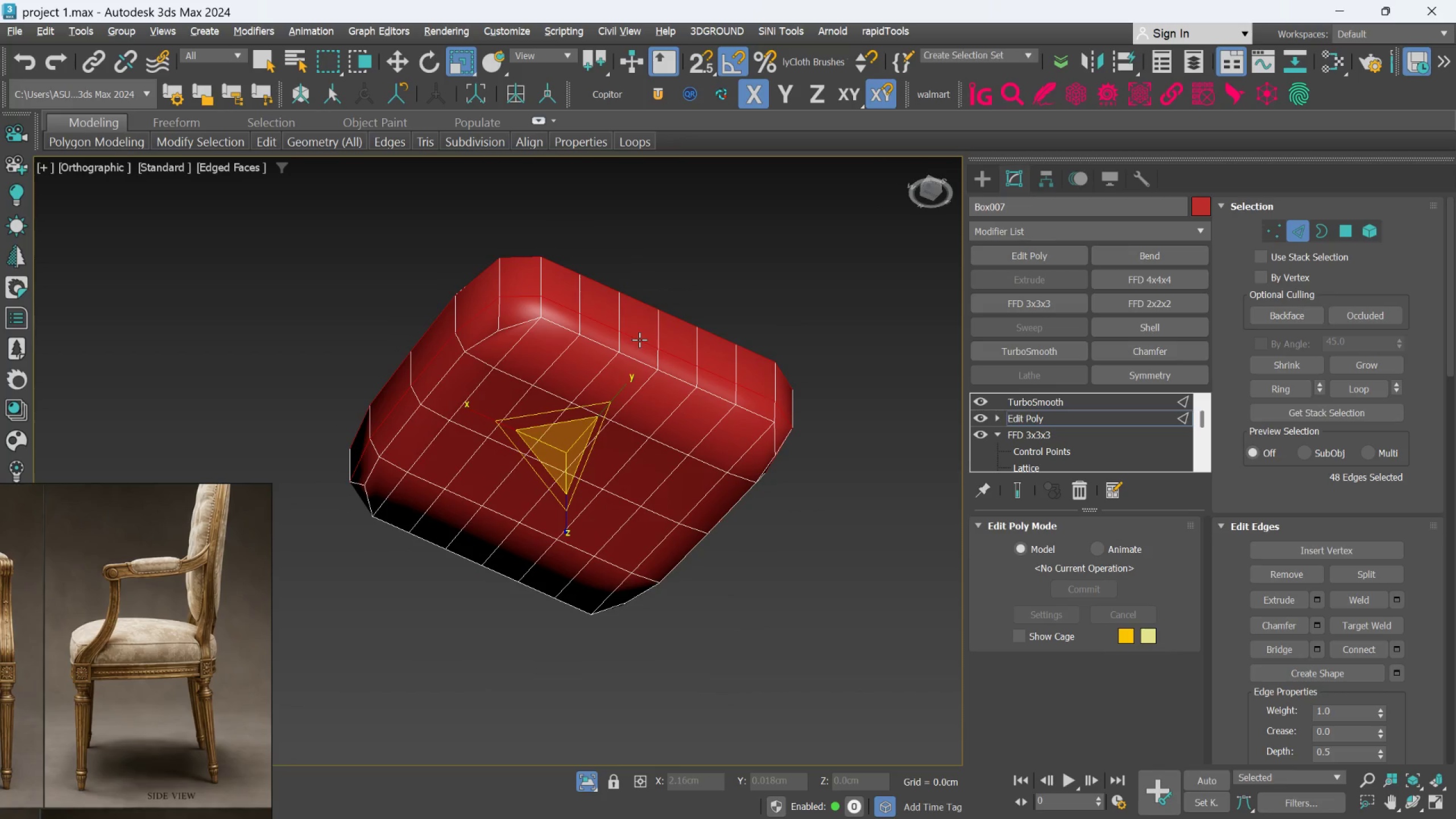 
key(Alt+AltLeft)
 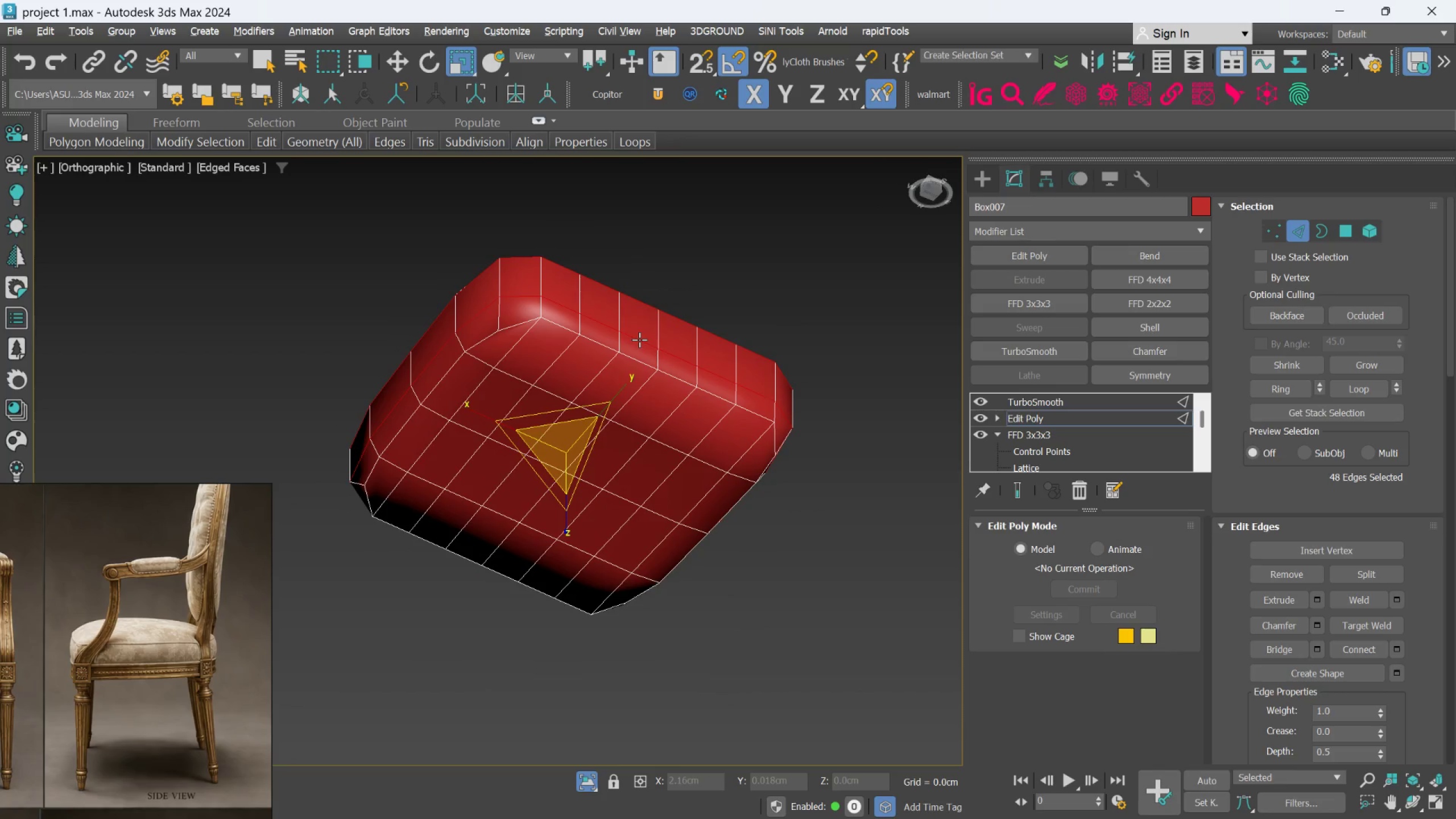 
key(Alt+AltLeft)
 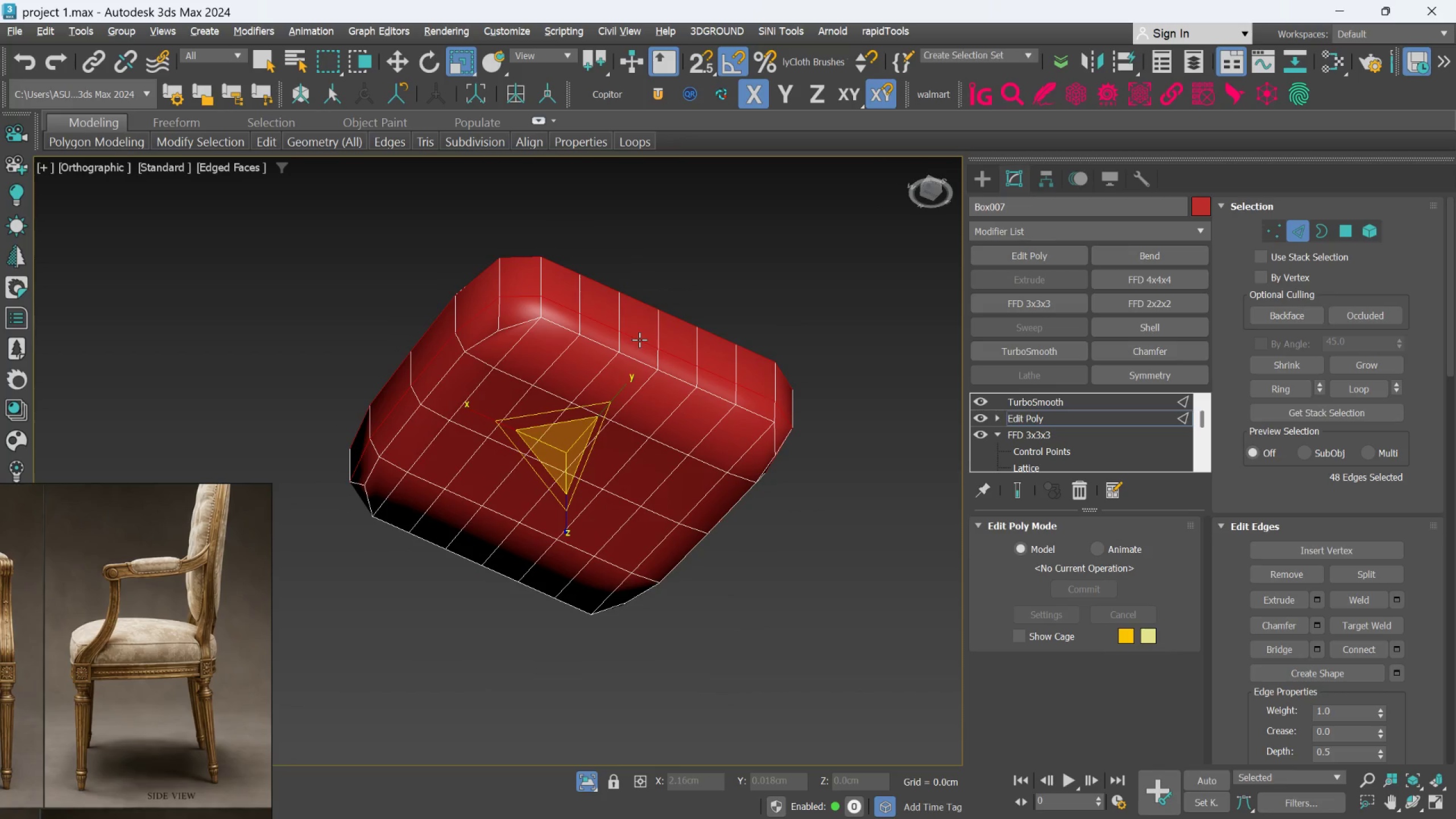 
key(Alt+AltLeft)
 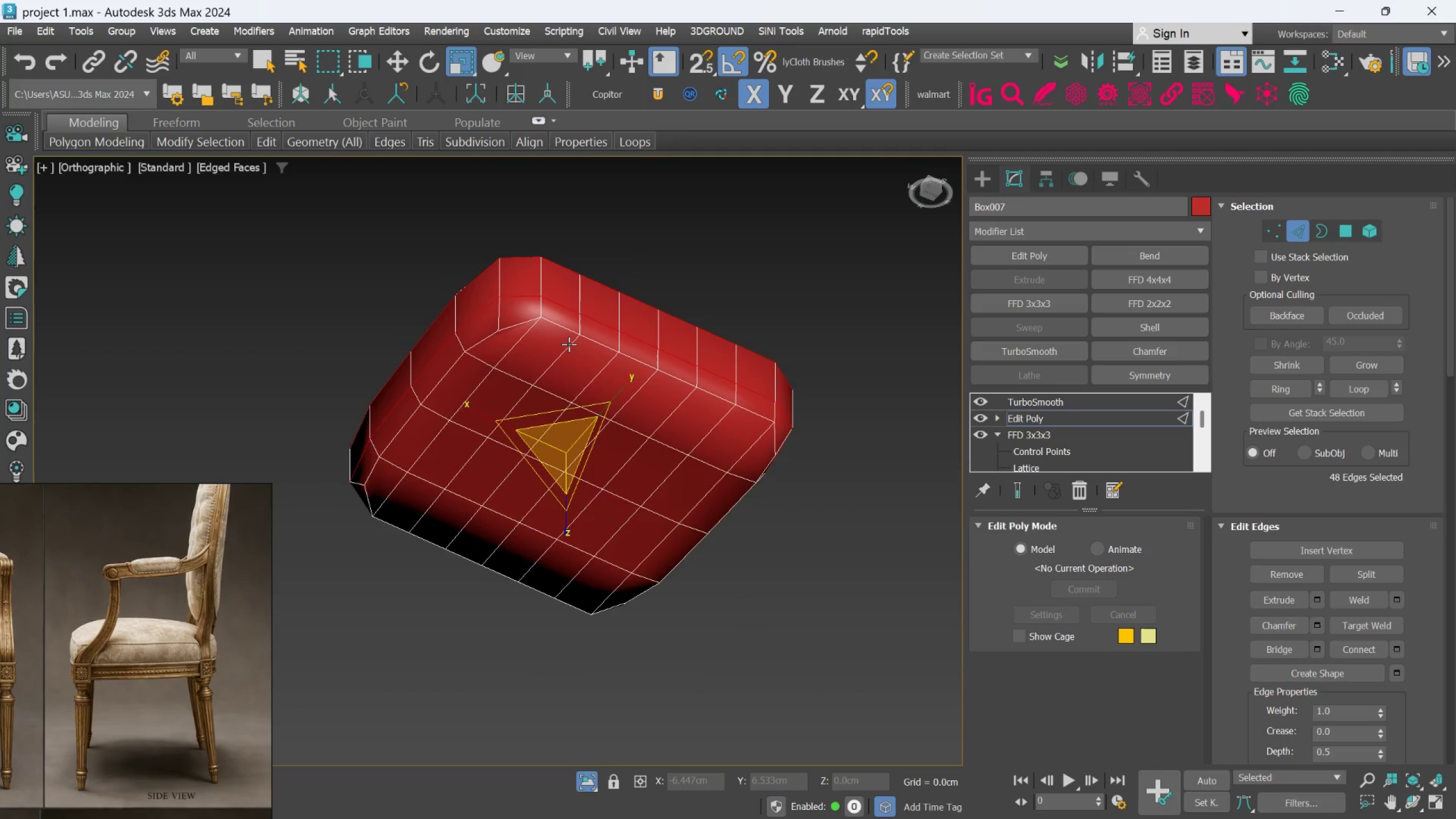 
scroll: coordinate [569, 344], scroll_direction: up, amount: 1.0
 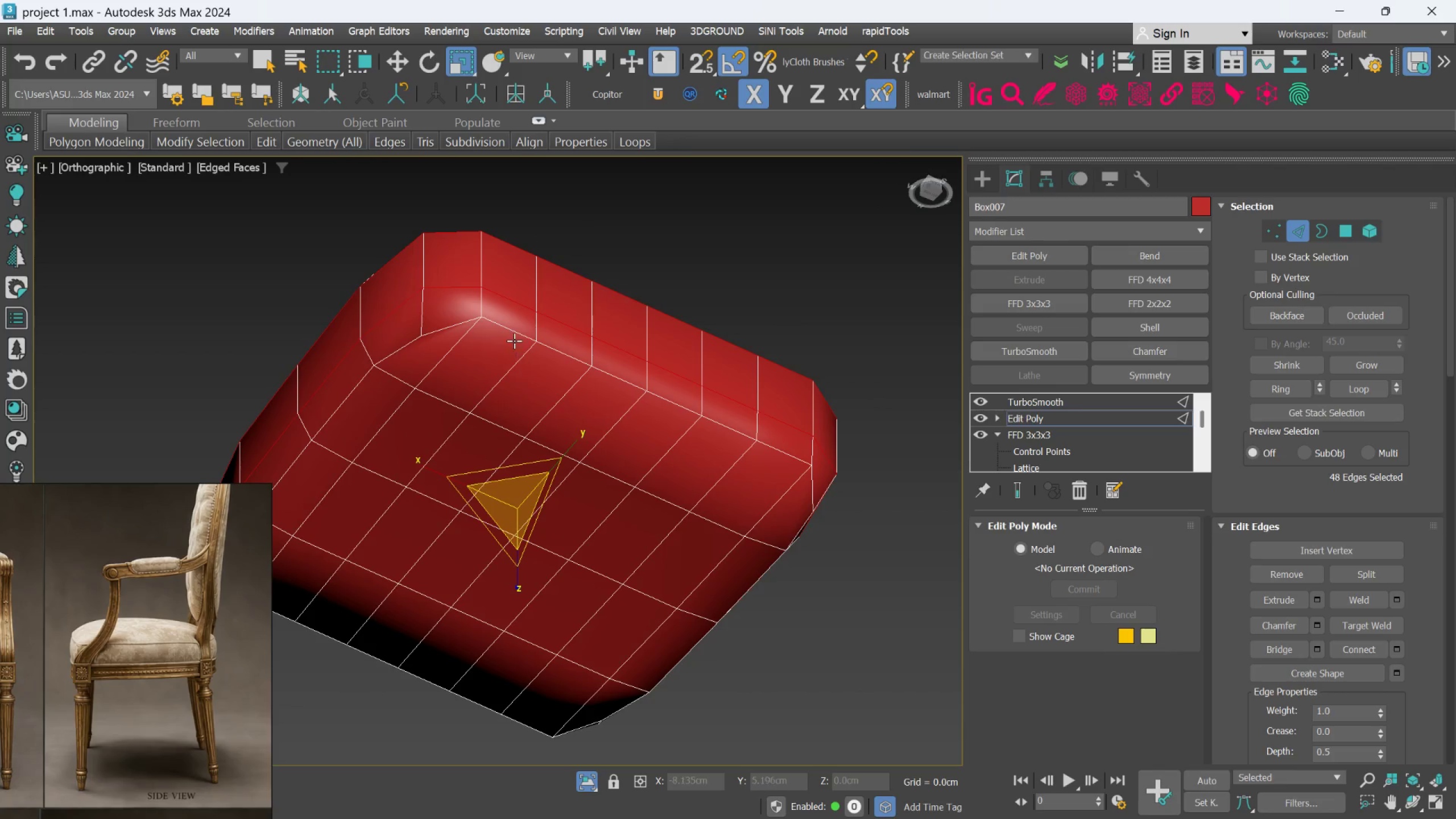 
key(Alt+C)
 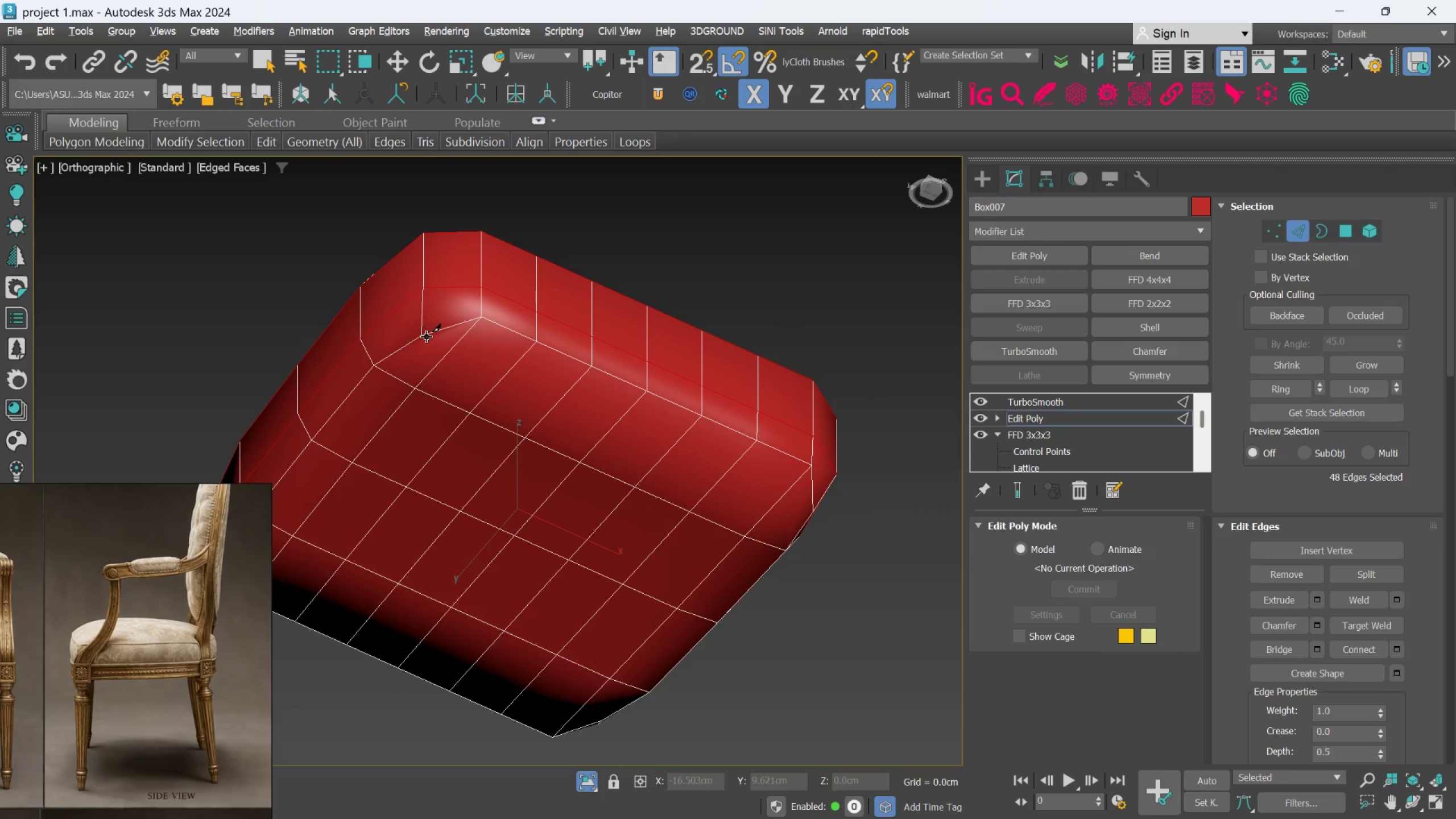 
left_click([424, 337])
 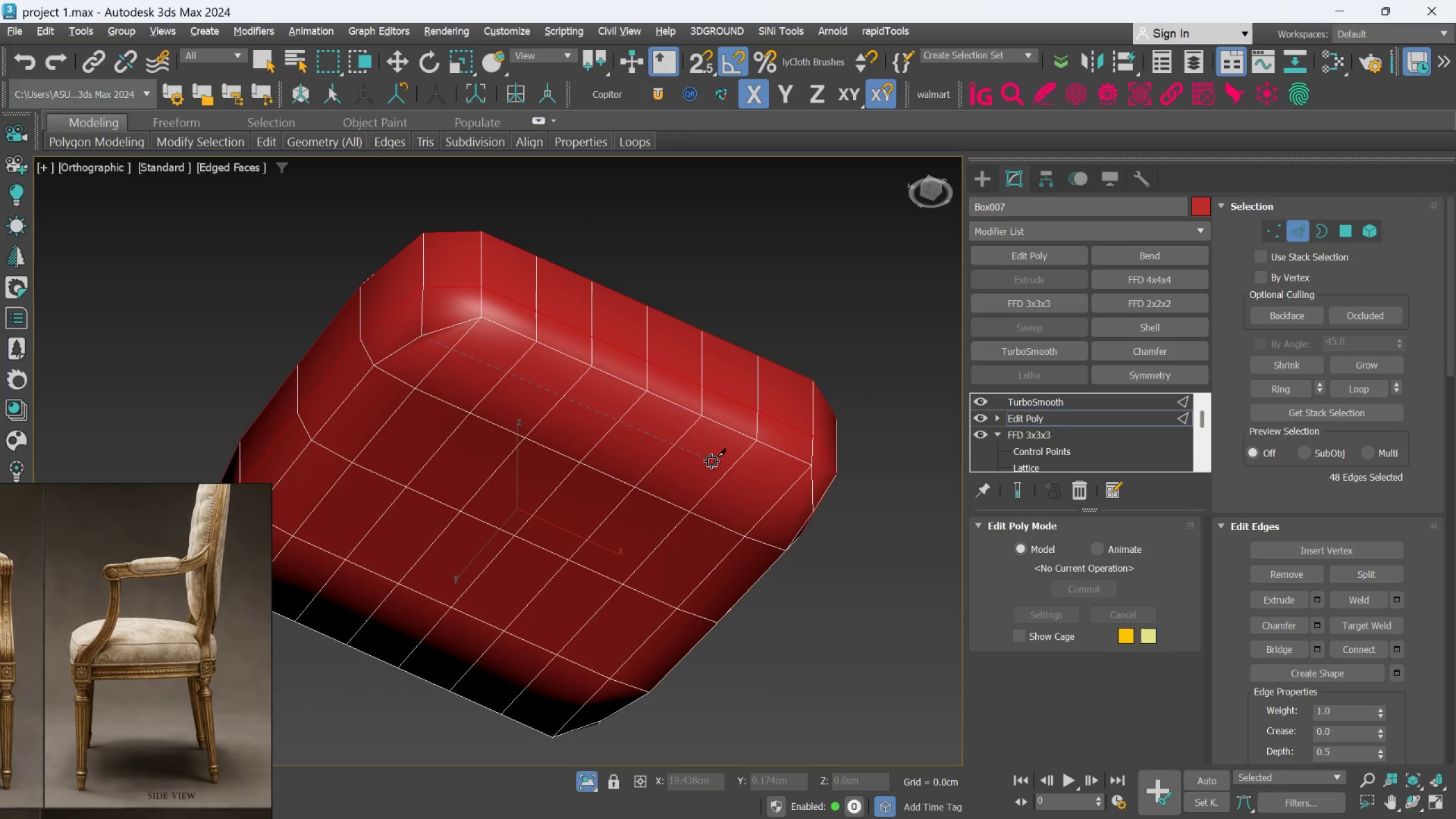 
hold_key(key=AltLeft, duration=0.8)
 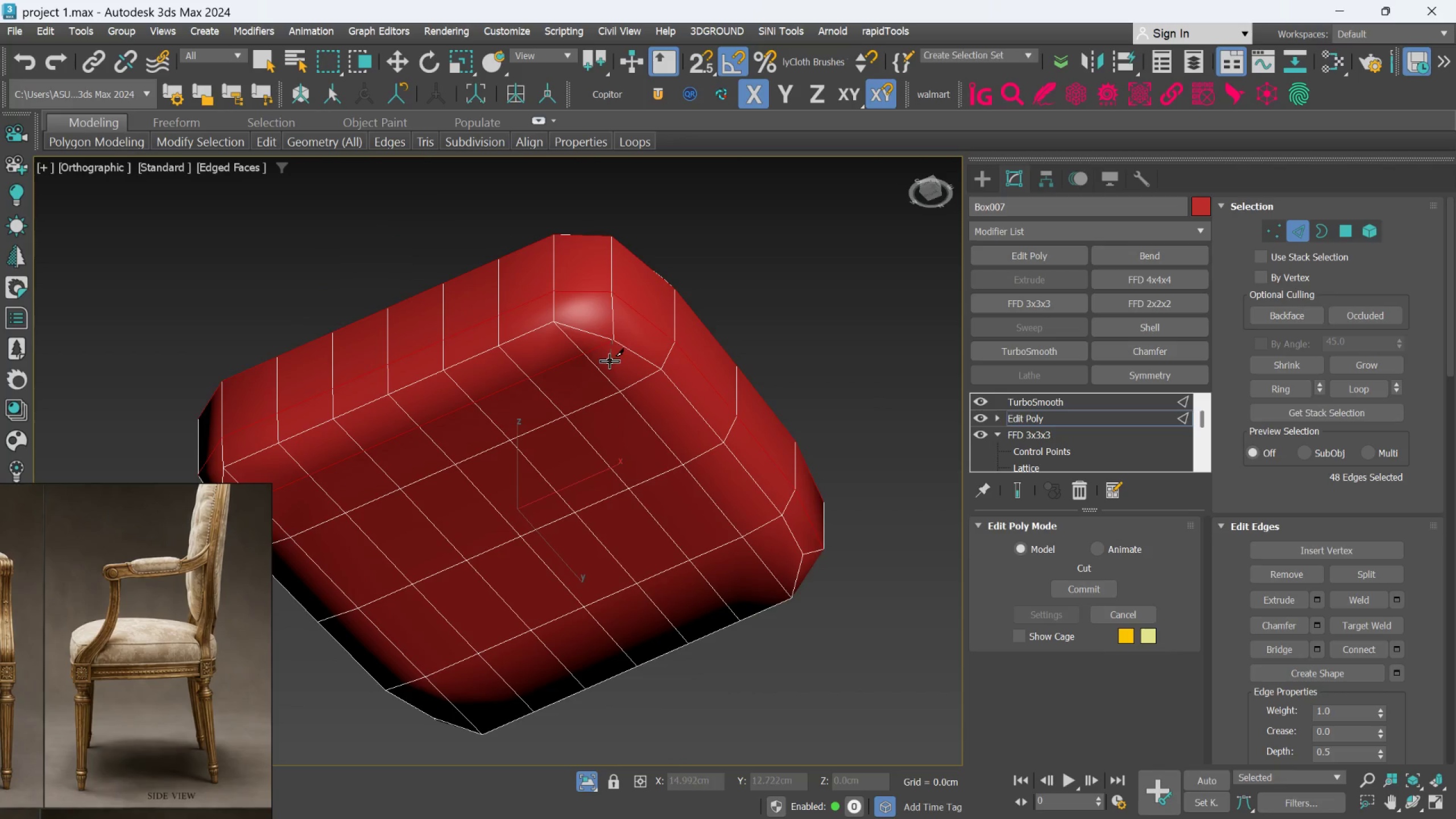 
hold_key(key=AltLeft, duration=0.81)
 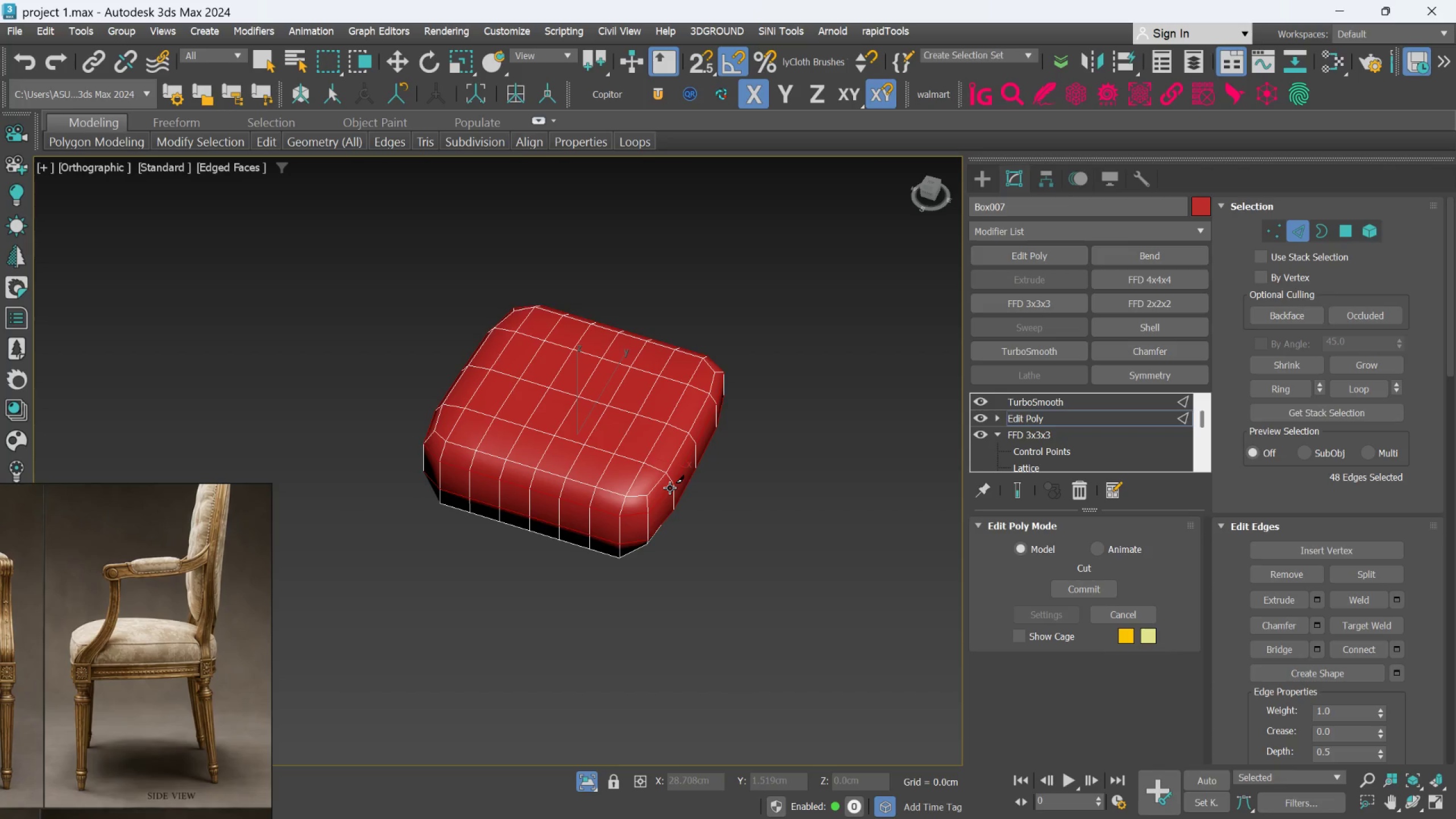 
scroll: coordinate [637, 360], scroll_direction: down, amount: 2.0
 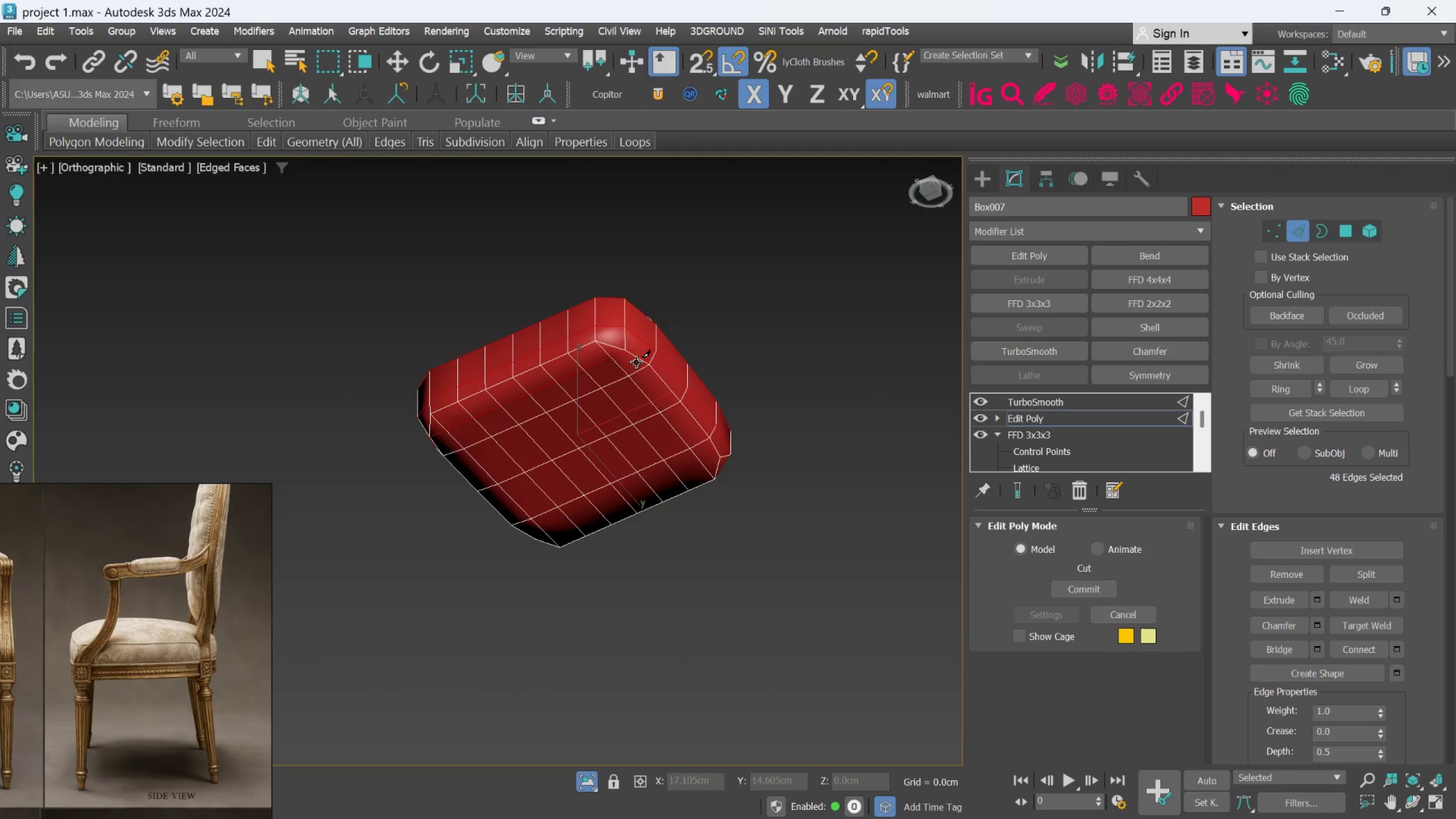 
scroll: coordinate [670, 488], scroll_direction: up, amount: 1.0
 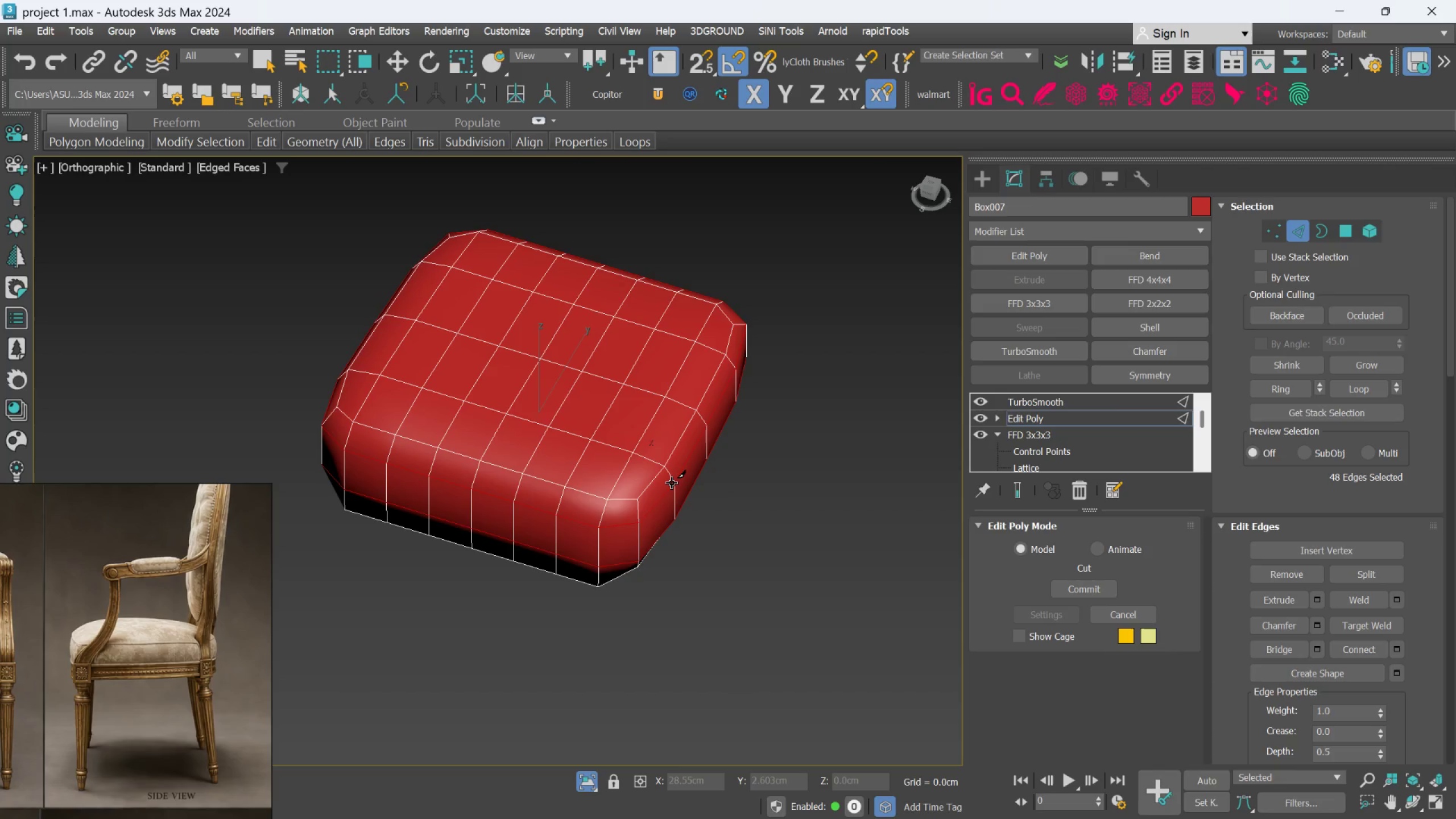 
hold_key(key=AltLeft, duration=1.19)
 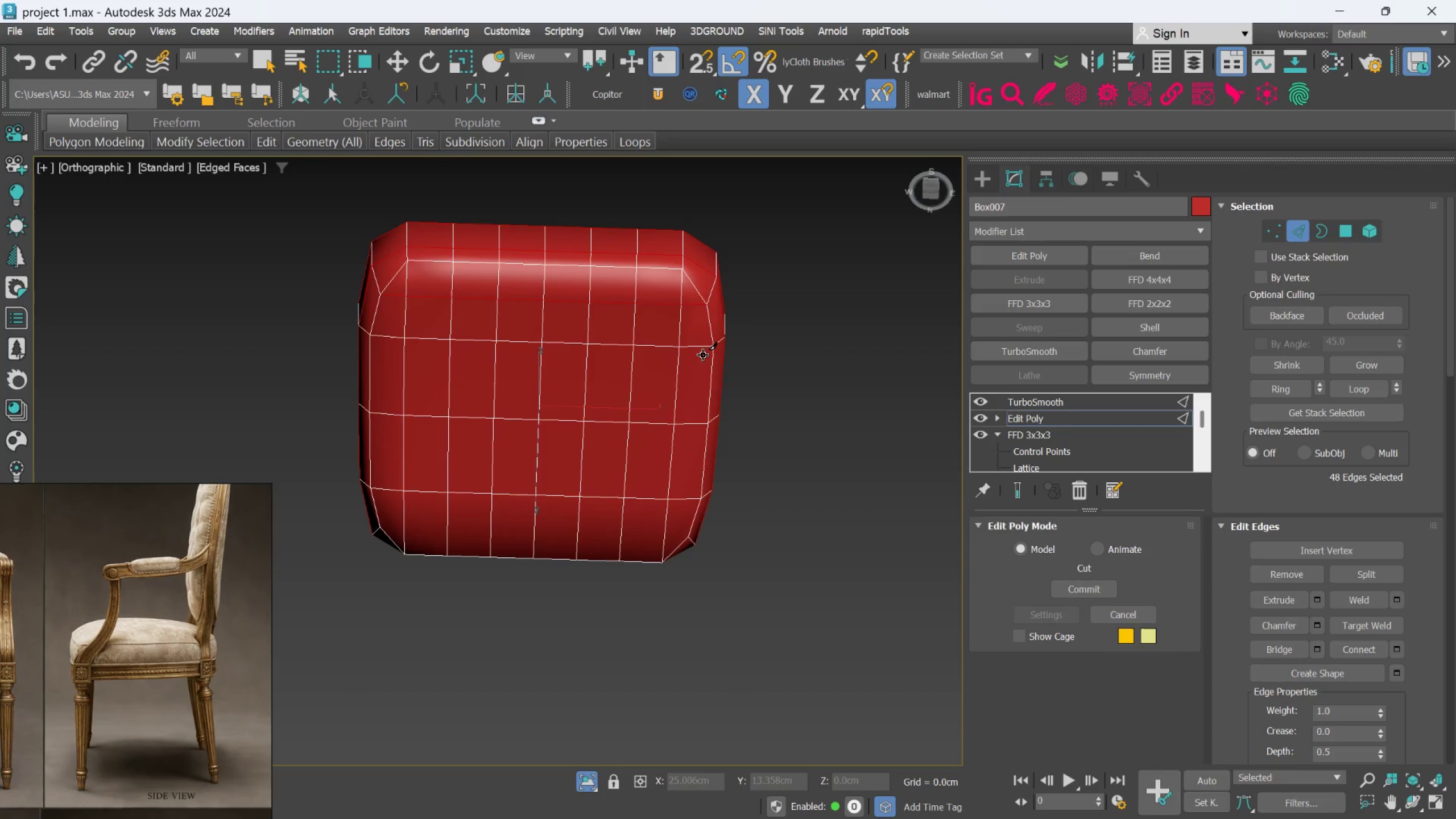 
key(Alt+C)
 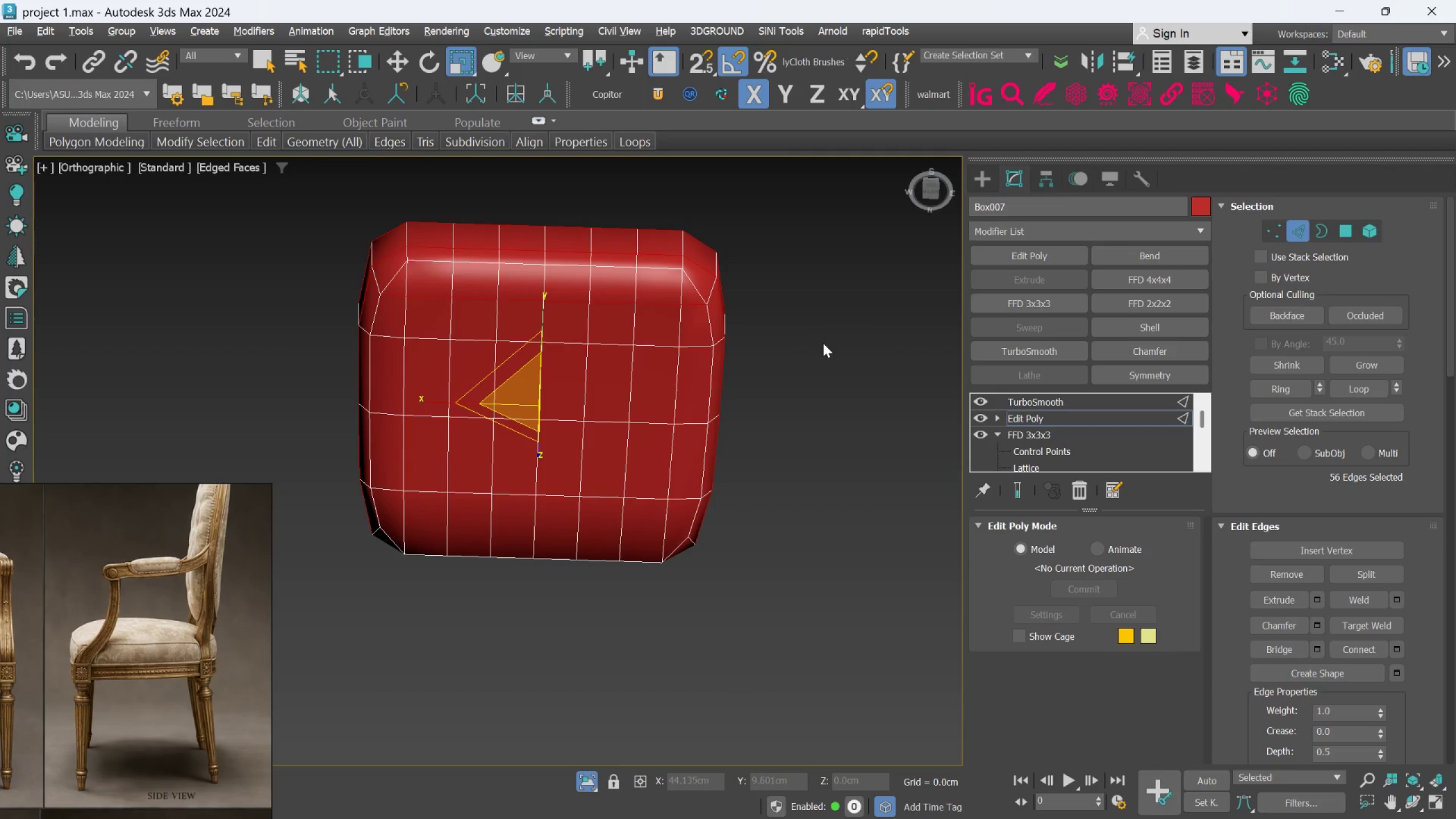 
hold_key(key=Space, duration=0.48)
 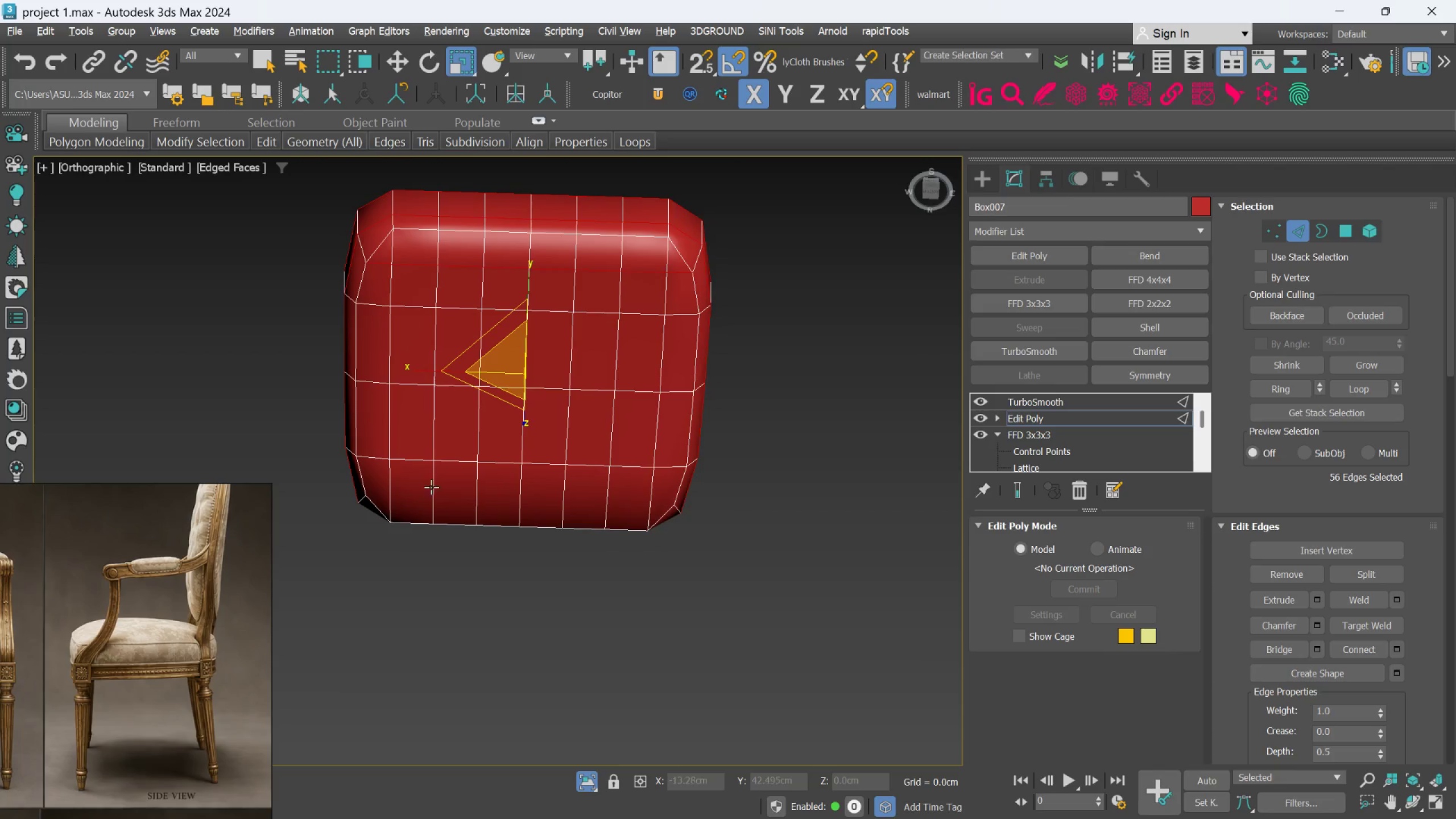 
key(Alt+C)
 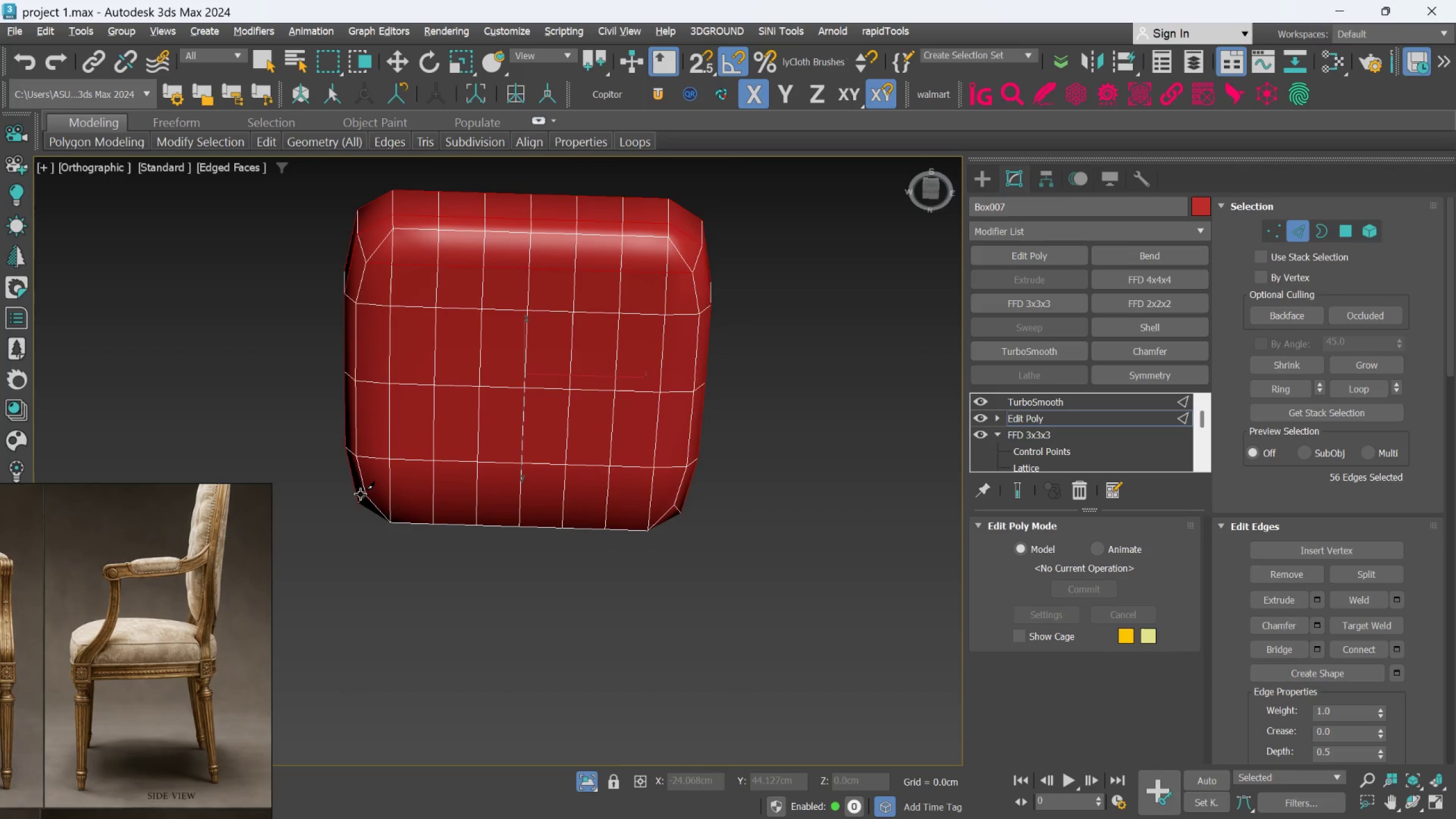 
left_click([366, 497])
 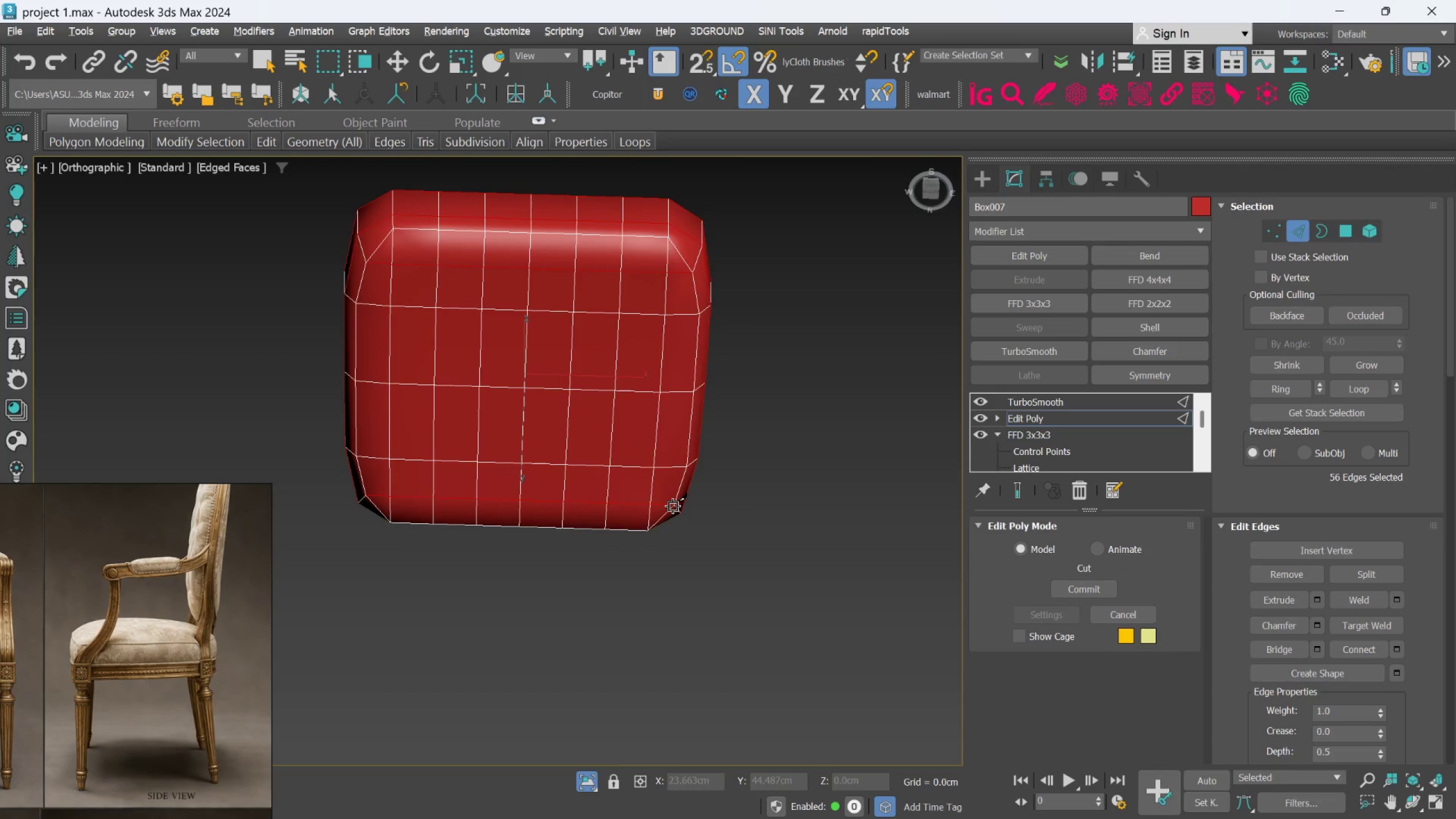 
hold_key(key=AltLeft, duration=1.5)
 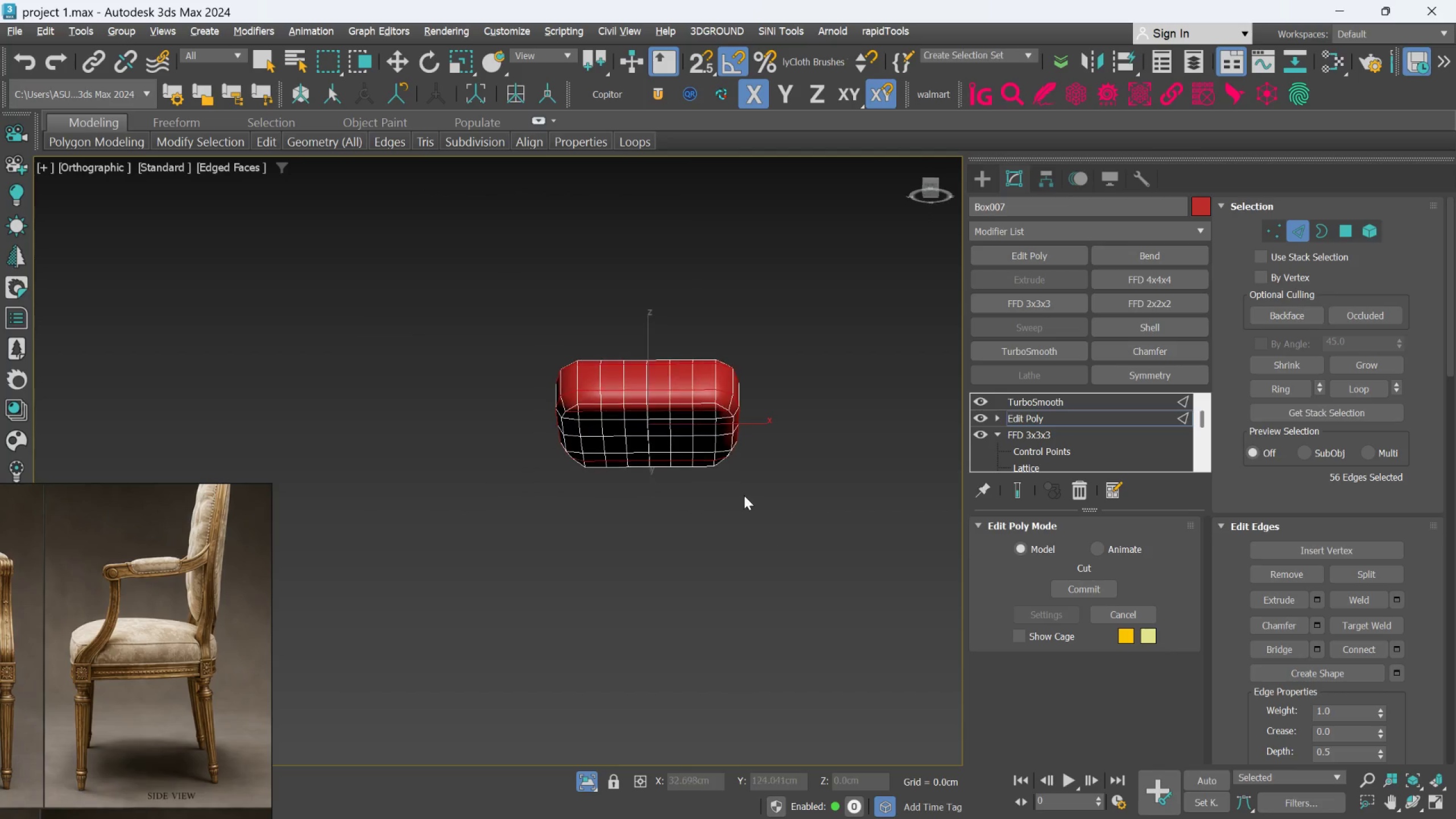 
scroll: coordinate [769, 493], scroll_direction: down, amount: 2.0
 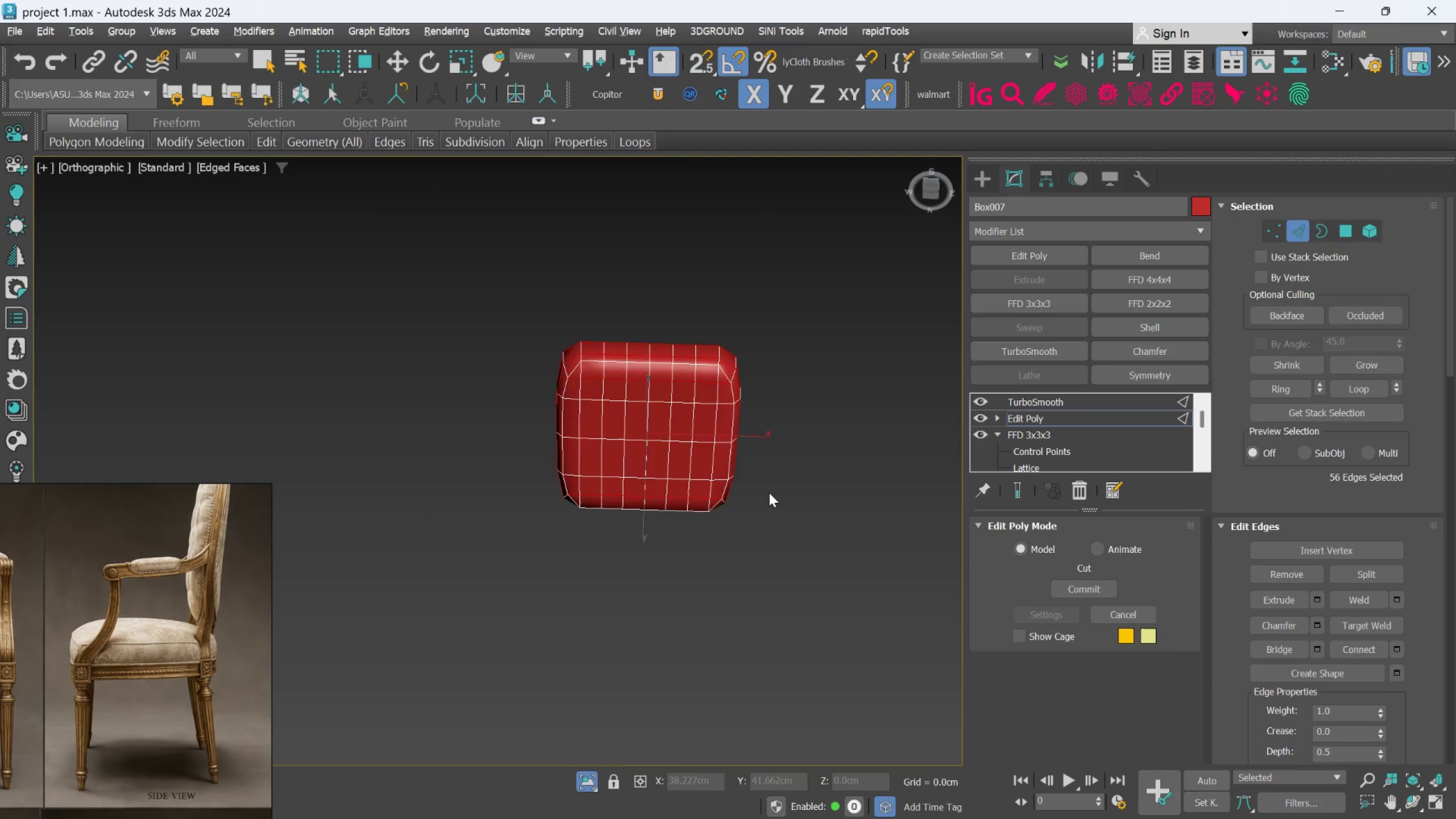 
key(Alt+AltLeft)
 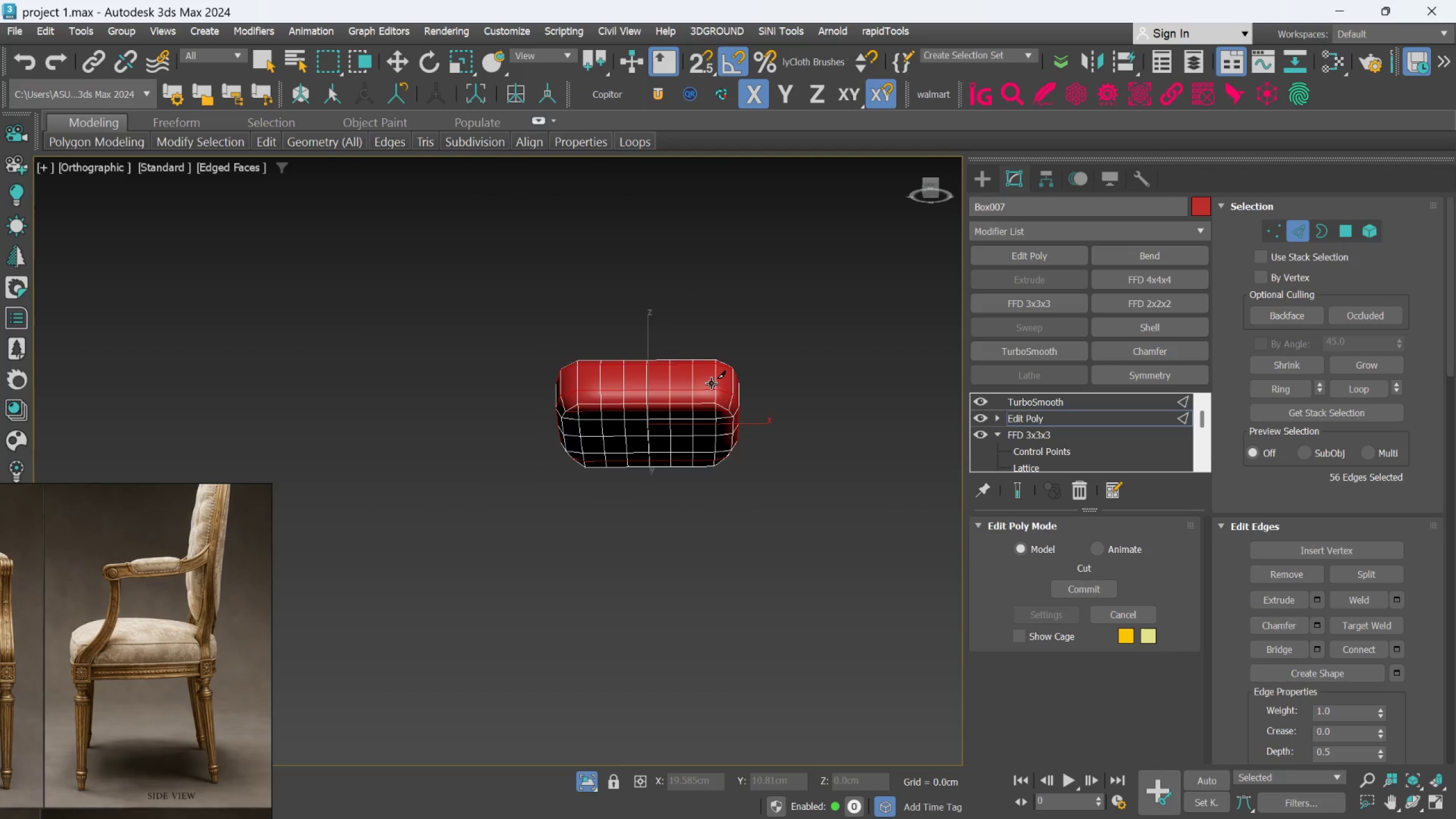 
hold_key(key=AltLeft, duration=1.51)
 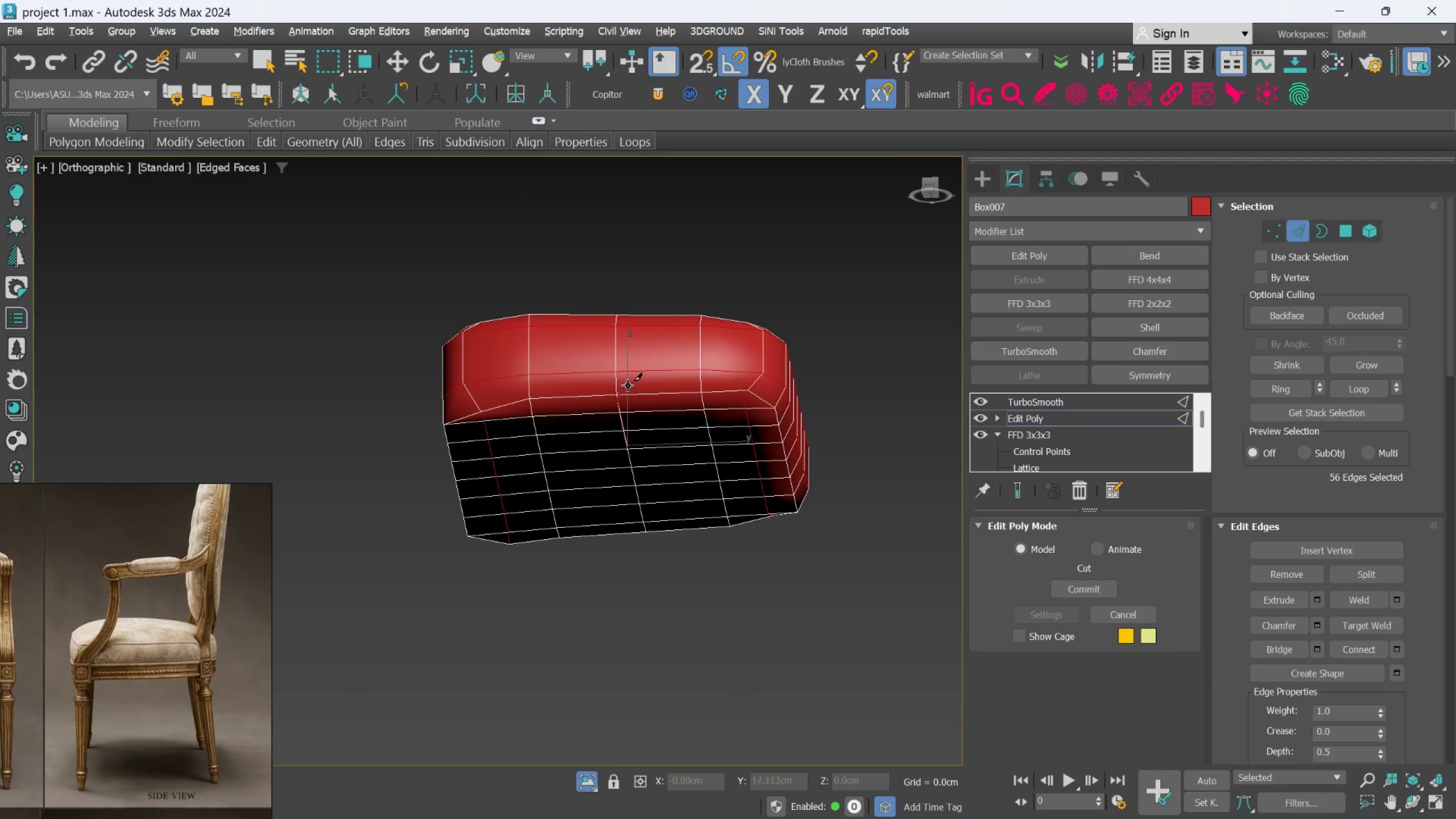 
scroll: coordinate [712, 383], scroll_direction: up, amount: 2.0
 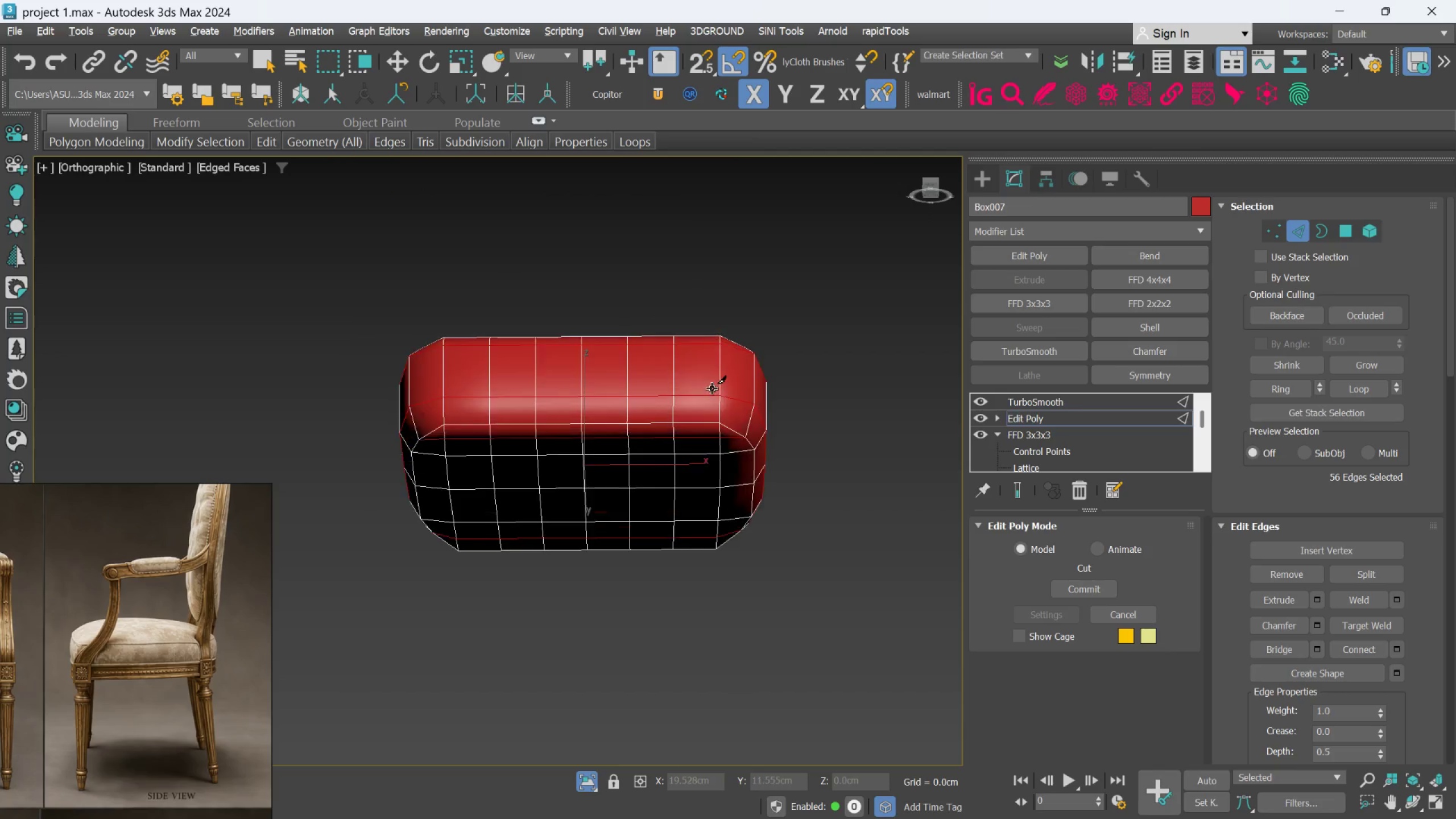 
hold_key(key=AltLeft, duration=1.59)
 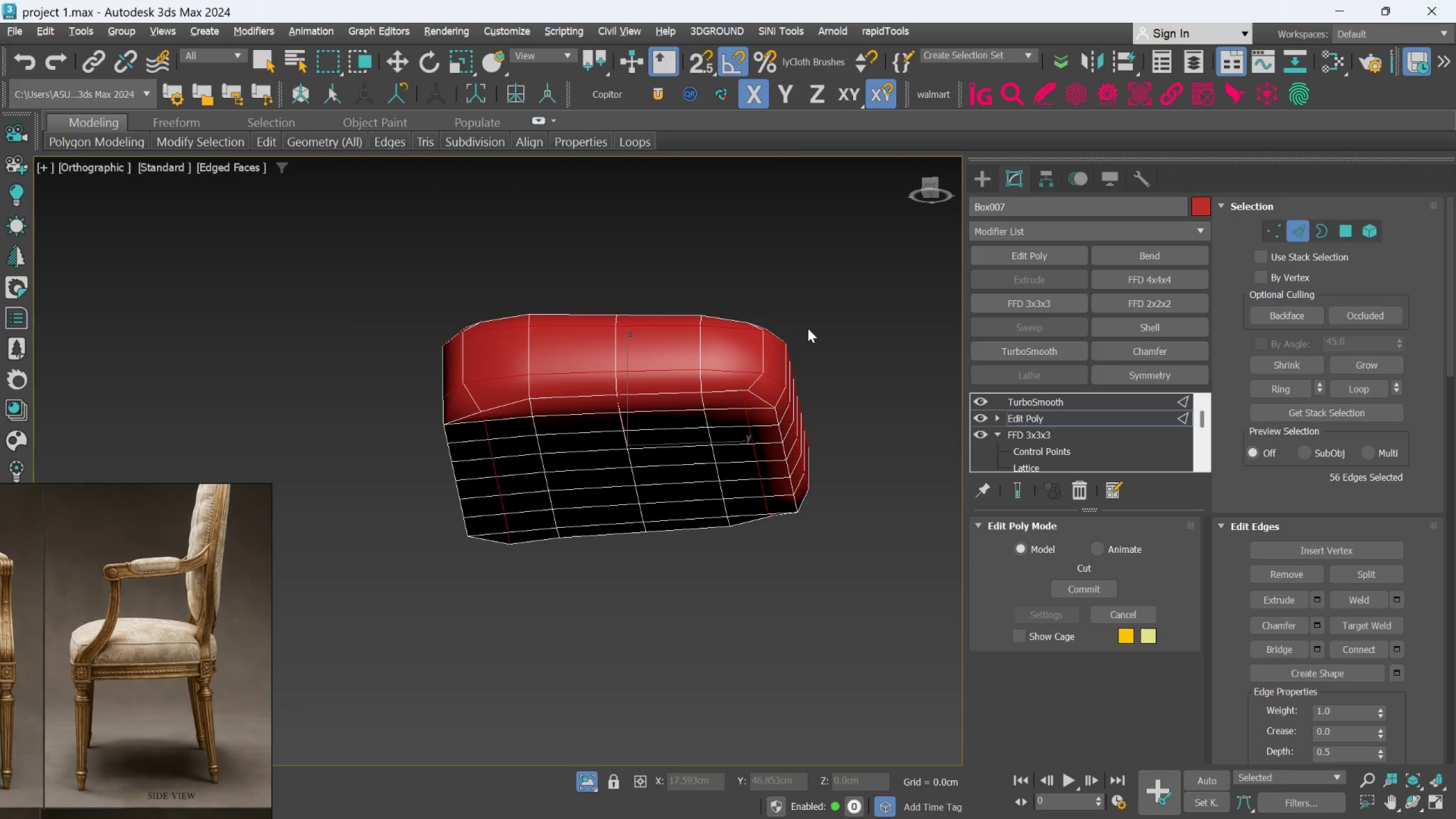 
key(Alt+C)
 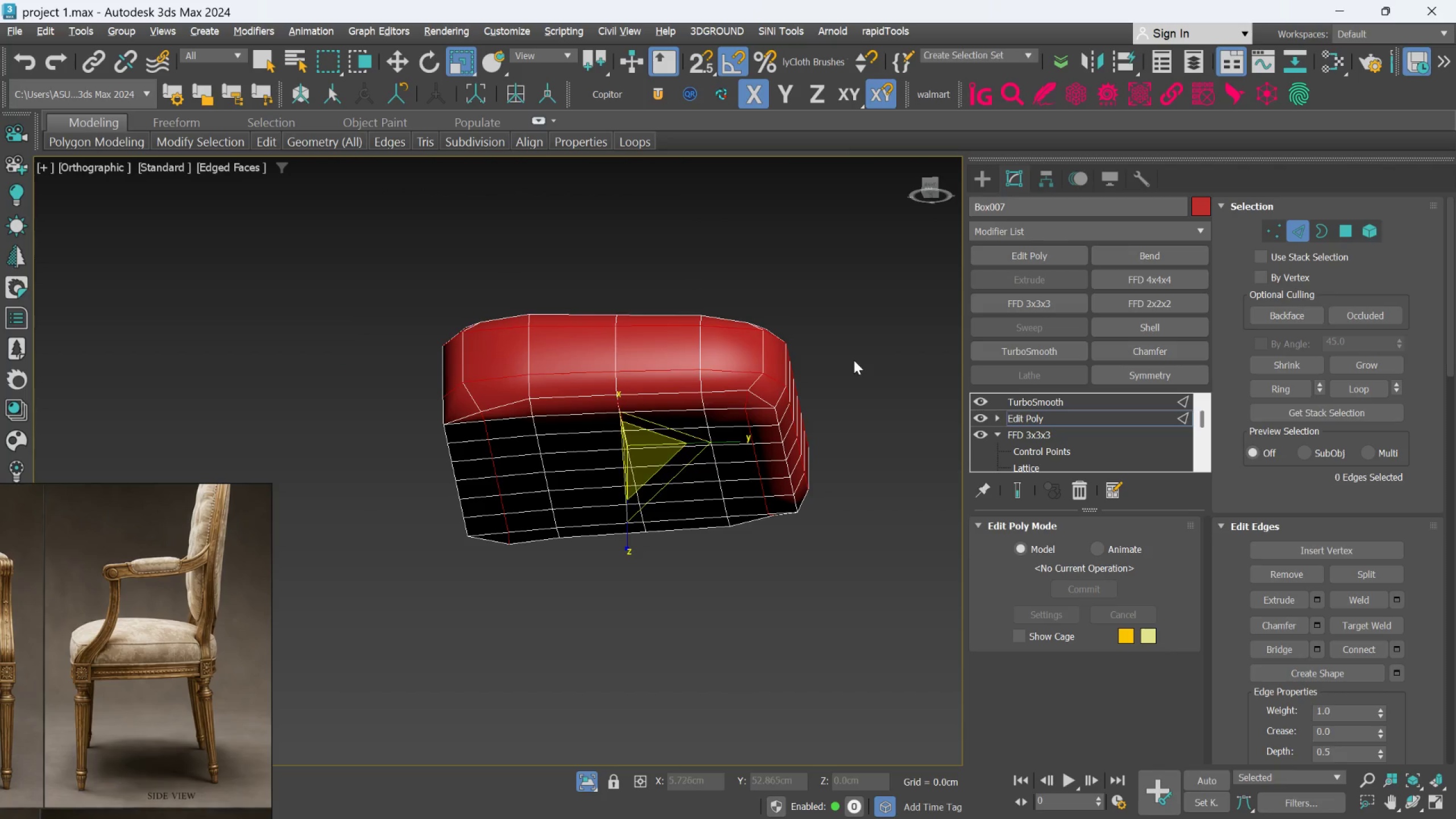 
hold_key(key=Space, duration=0.58)
 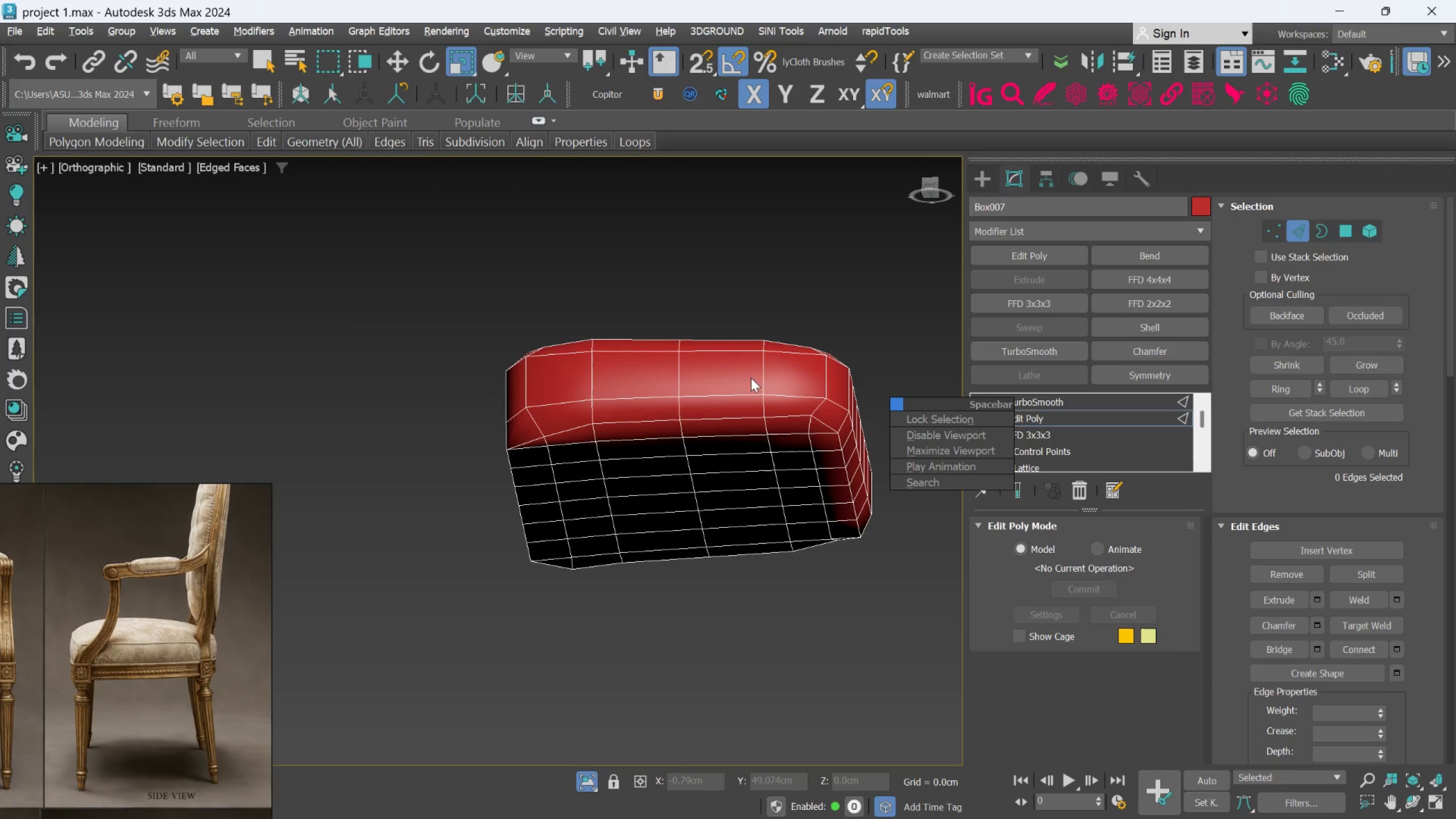 
hold_key(key=AltLeft, duration=1.3)
 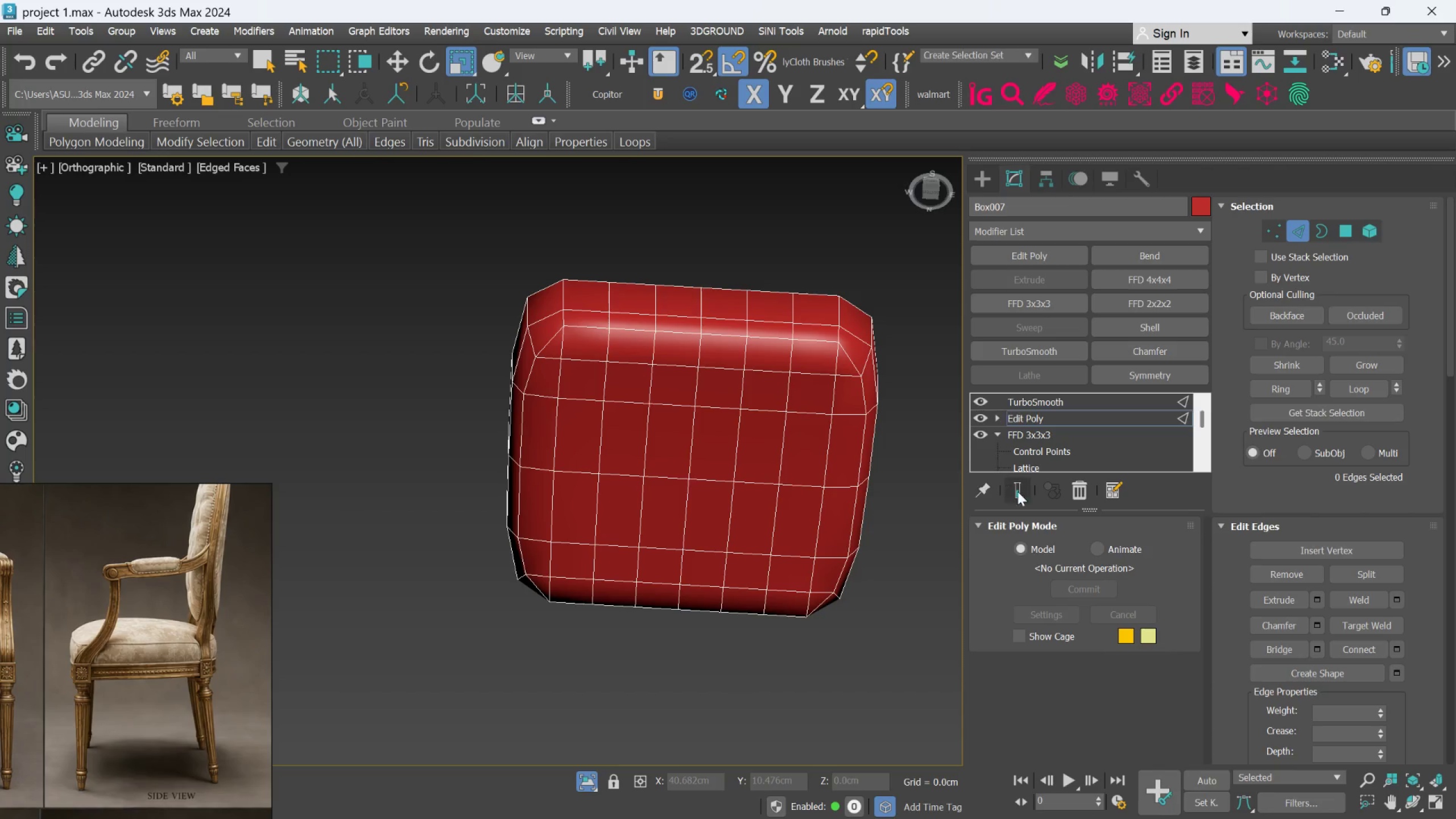 
left_click([1020, 493])
 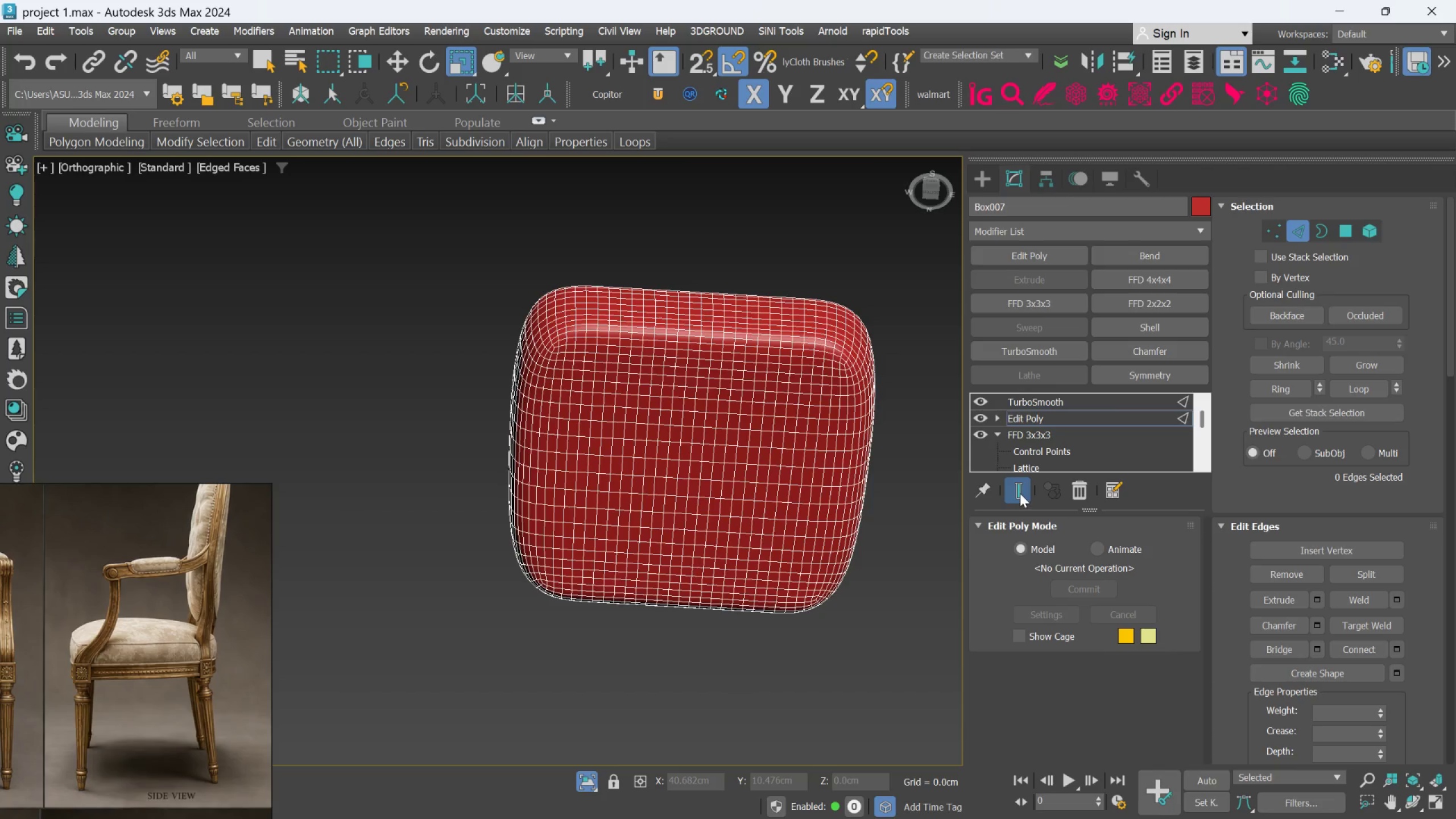 
key(Alt+AltLeft)
 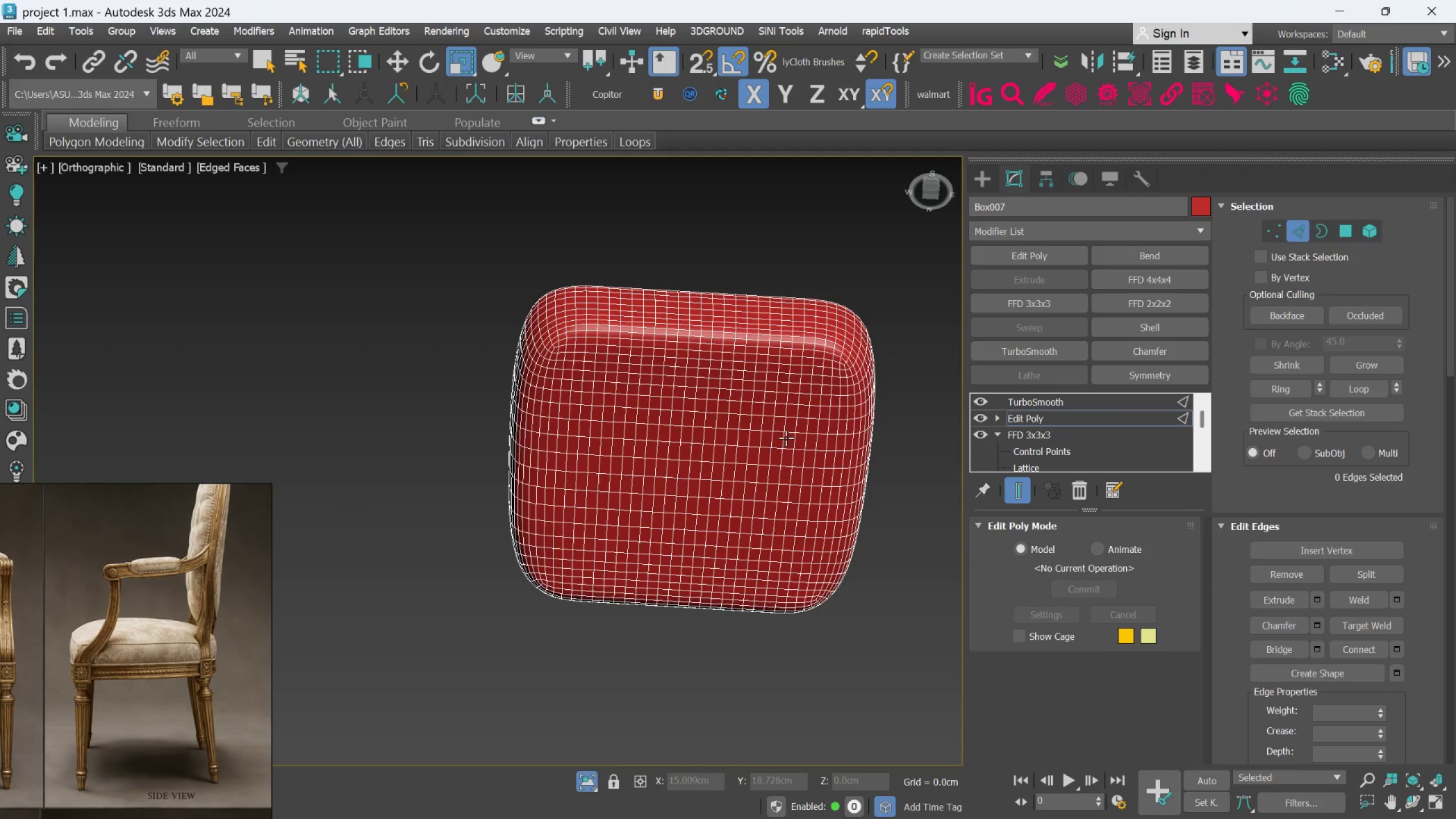 
hold_key(key=AltLeft, duration=0.61)
 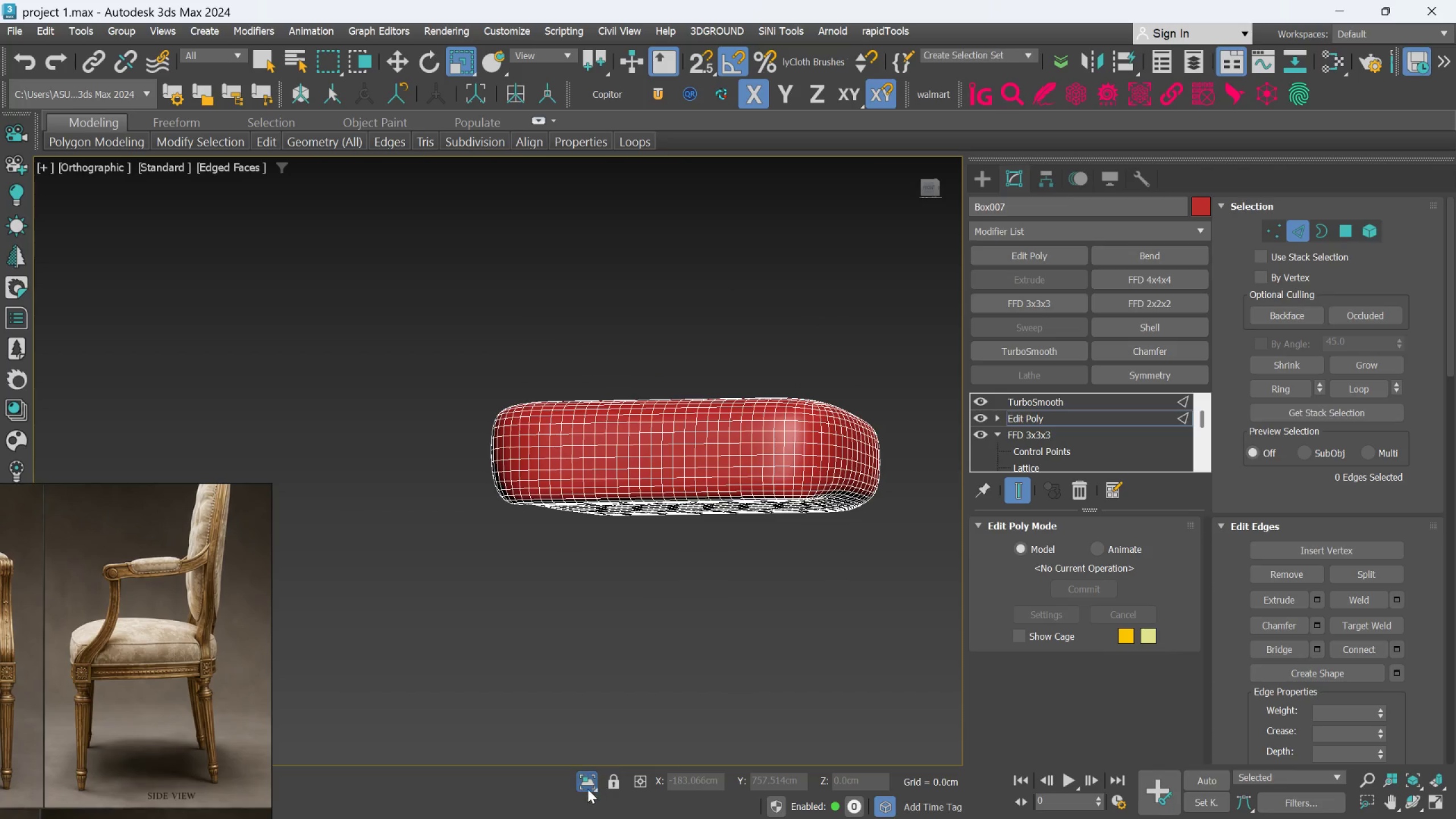 
left_click([586, 789])
 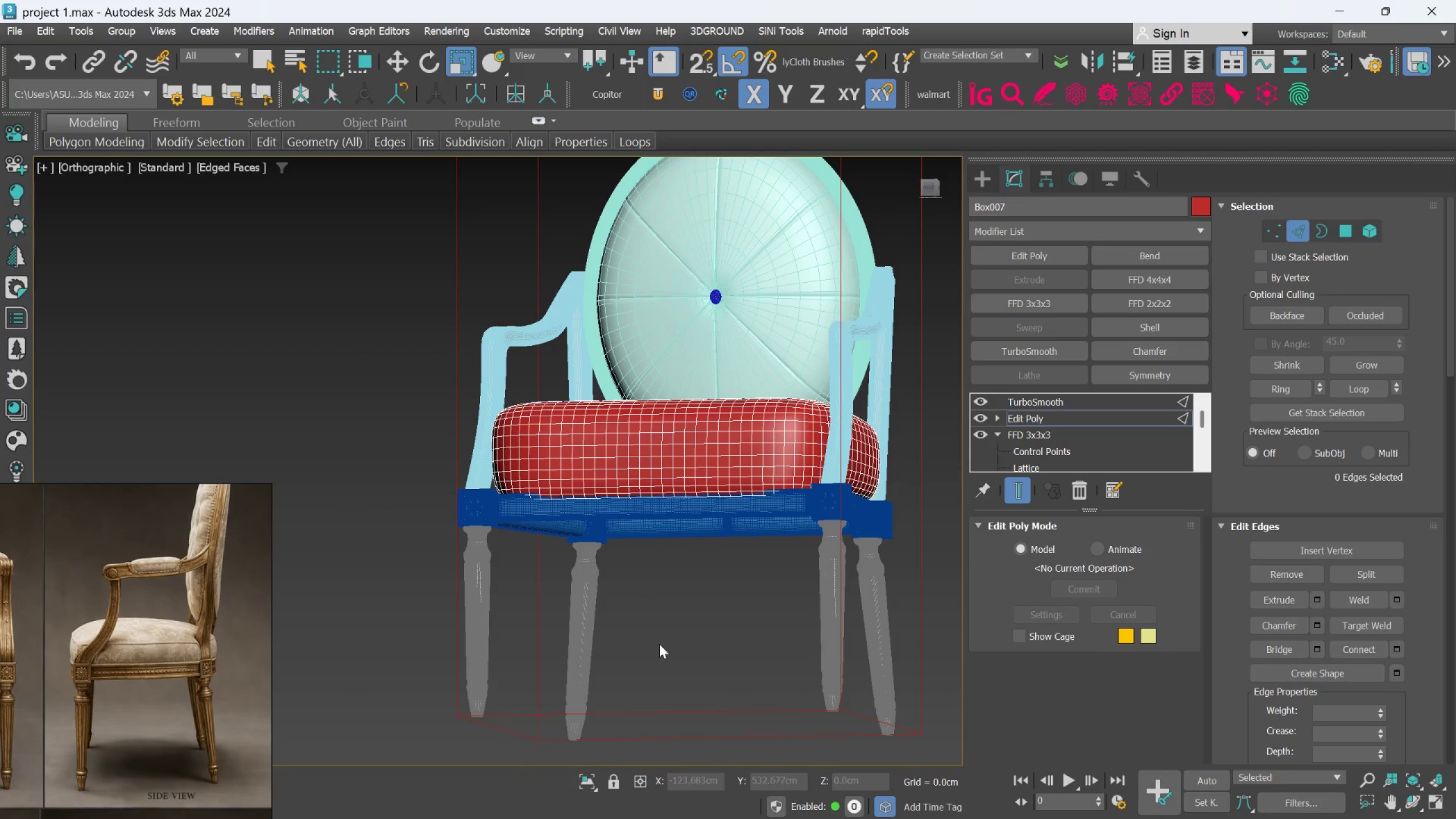 
hold_key(key=AltLeft, duration=0.45)
 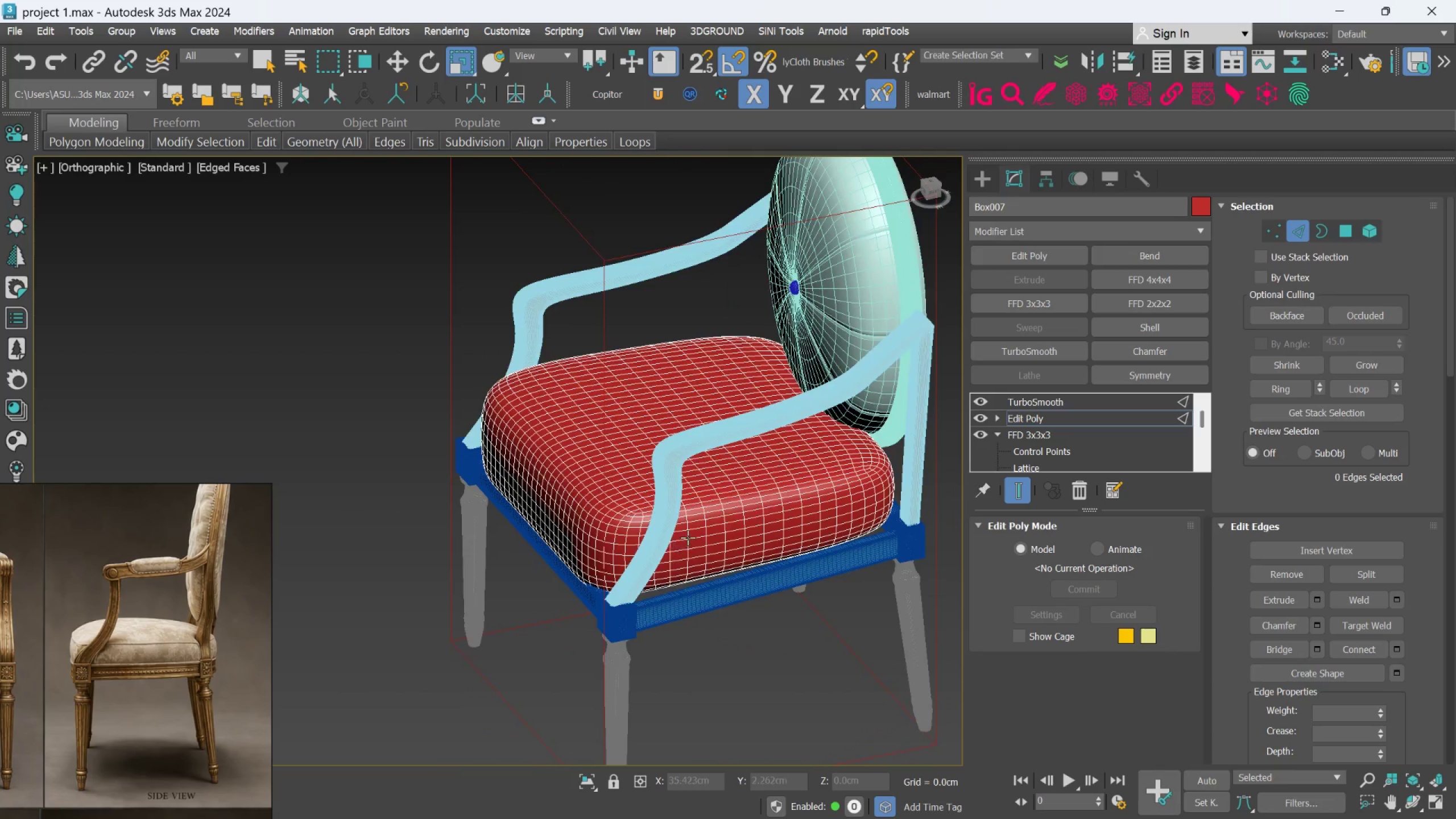 
hold_key(key=AltLeft, duration=1.5)
 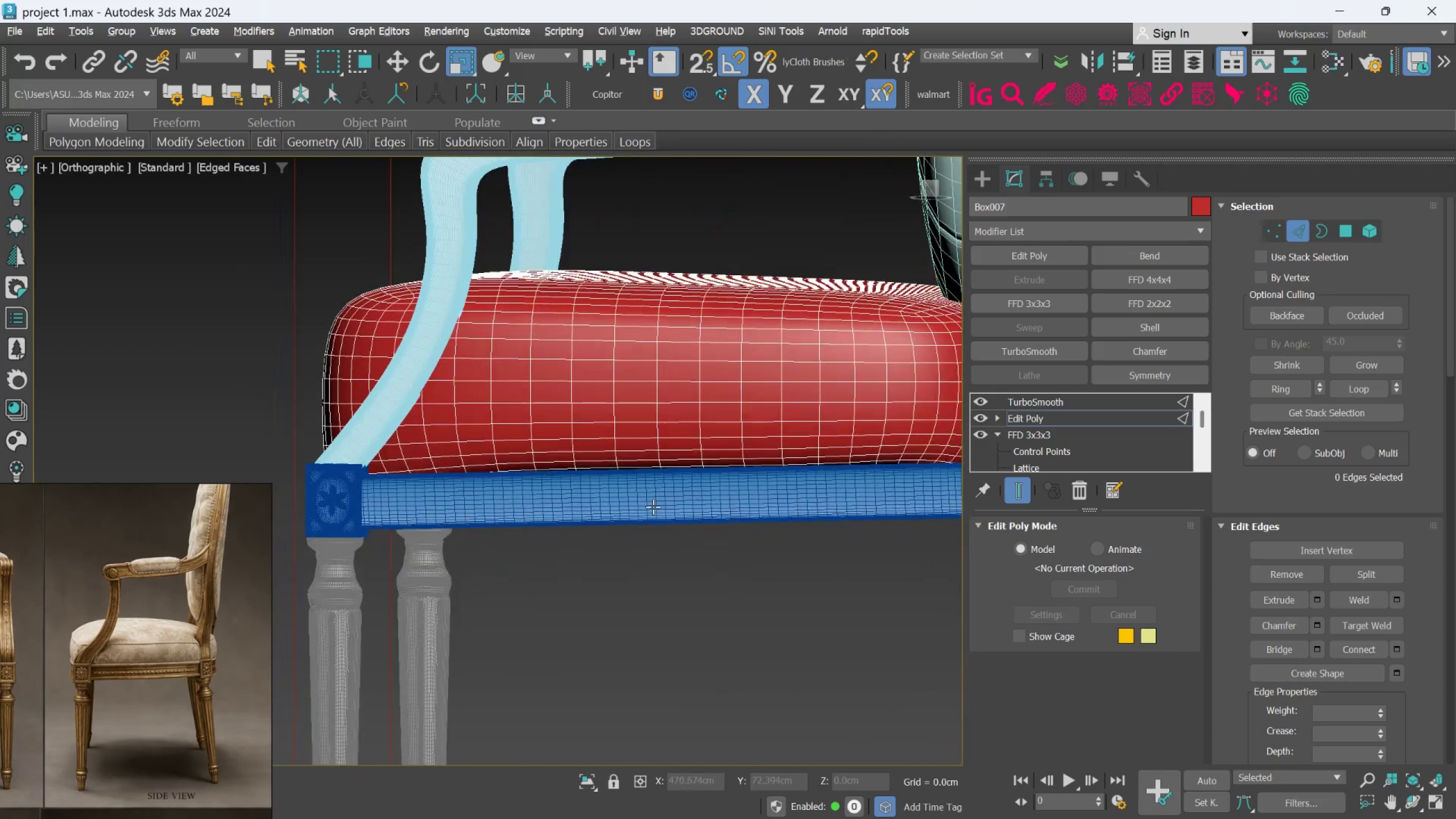 
scroll: coordinate [688, 537], scroll_direction: up, amount: 2.0
 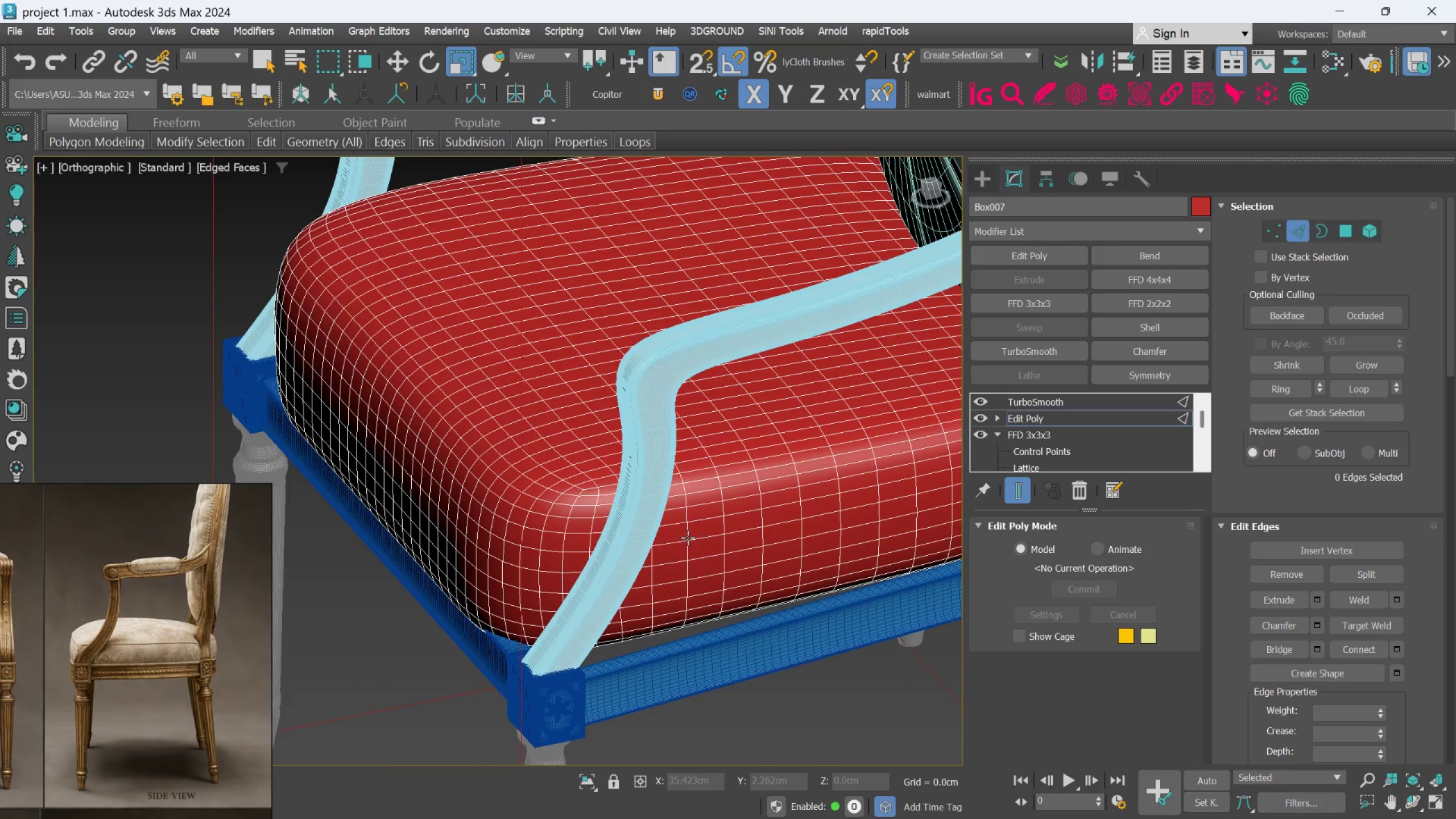 
hold_key(key=AltLeft, duration=1.52)
 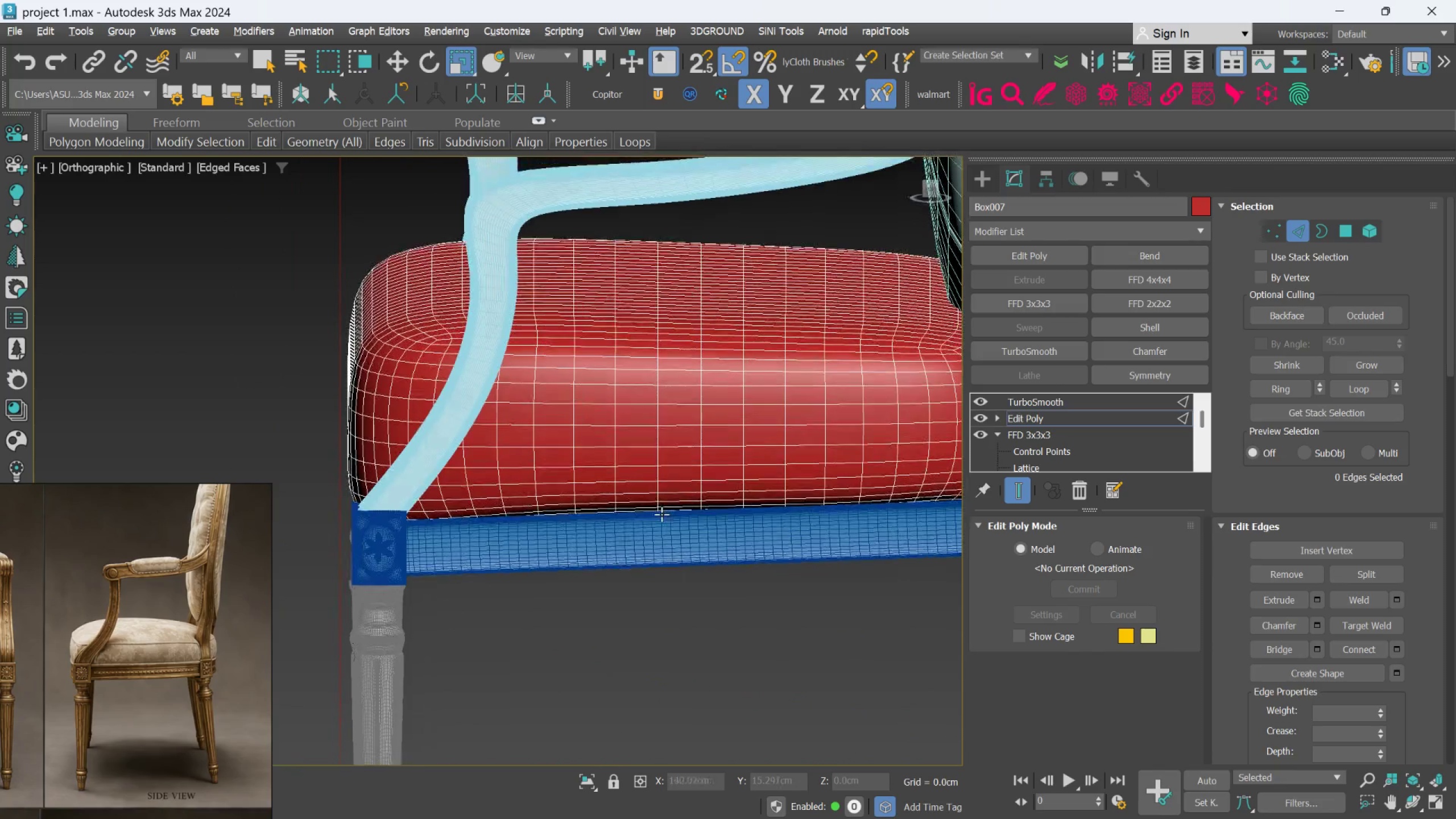 
key(Alt+AltLeft)
 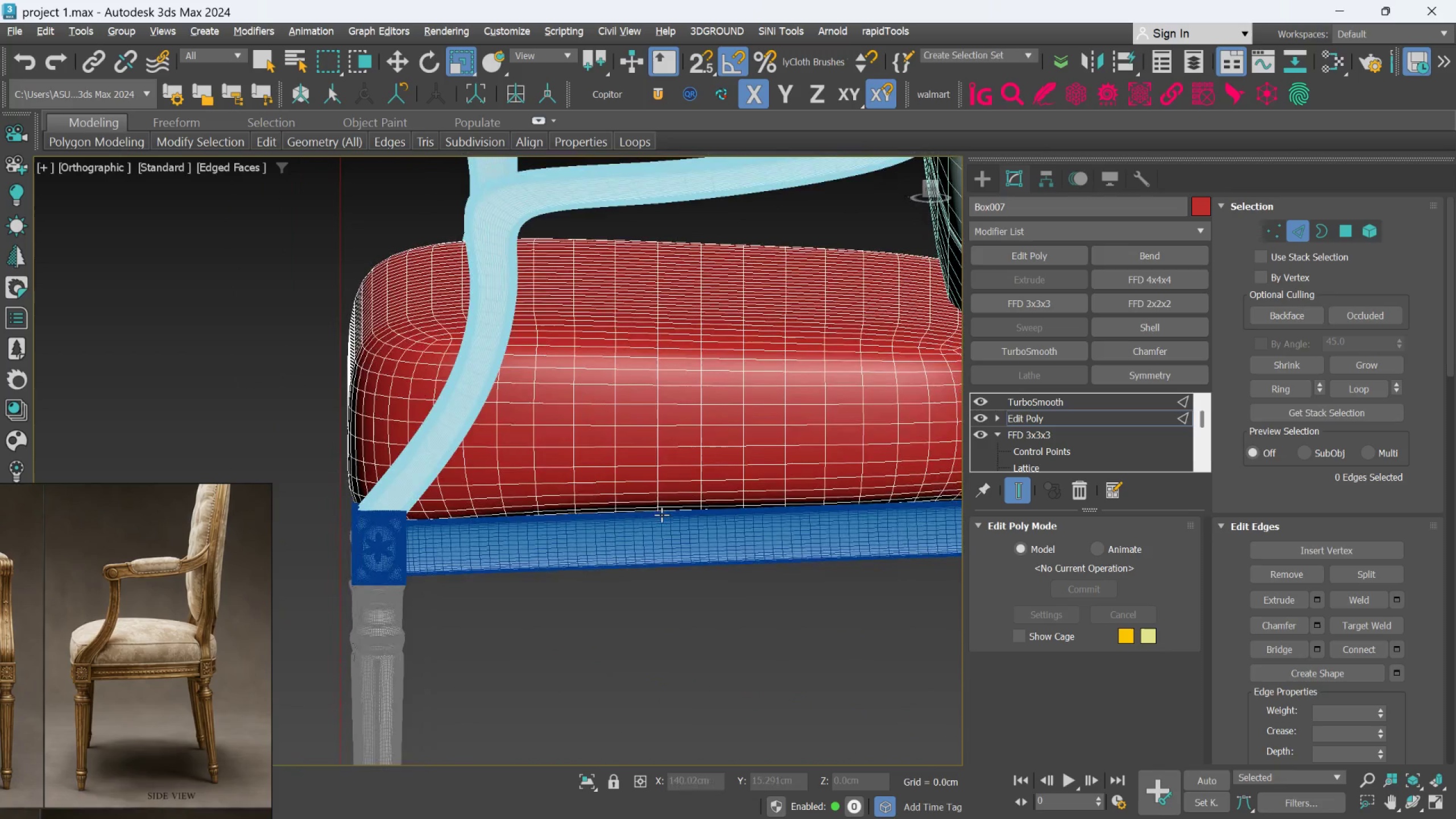 
key(Alt+AltLeft)
 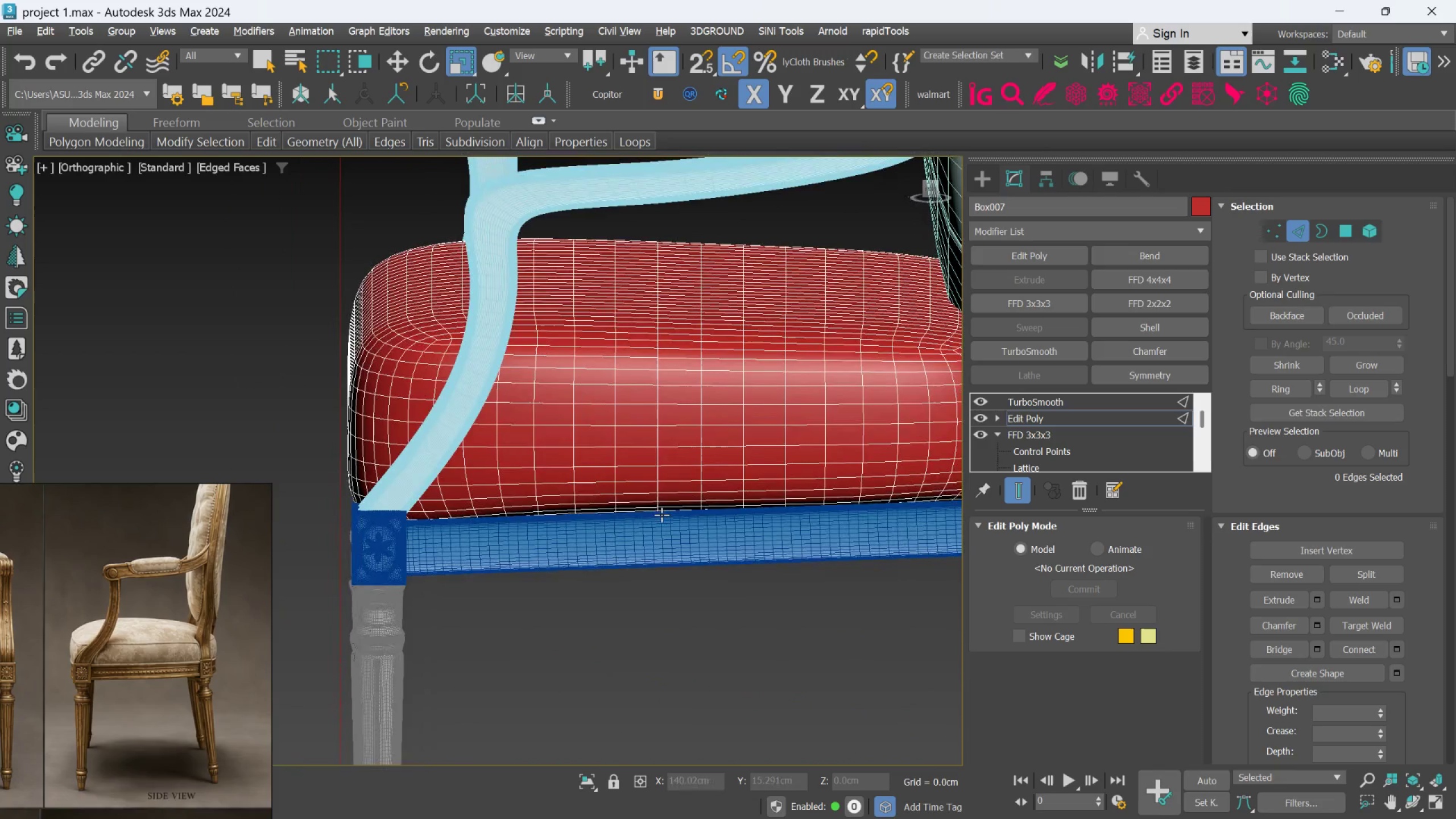 
key(Alt+AltLeft)
 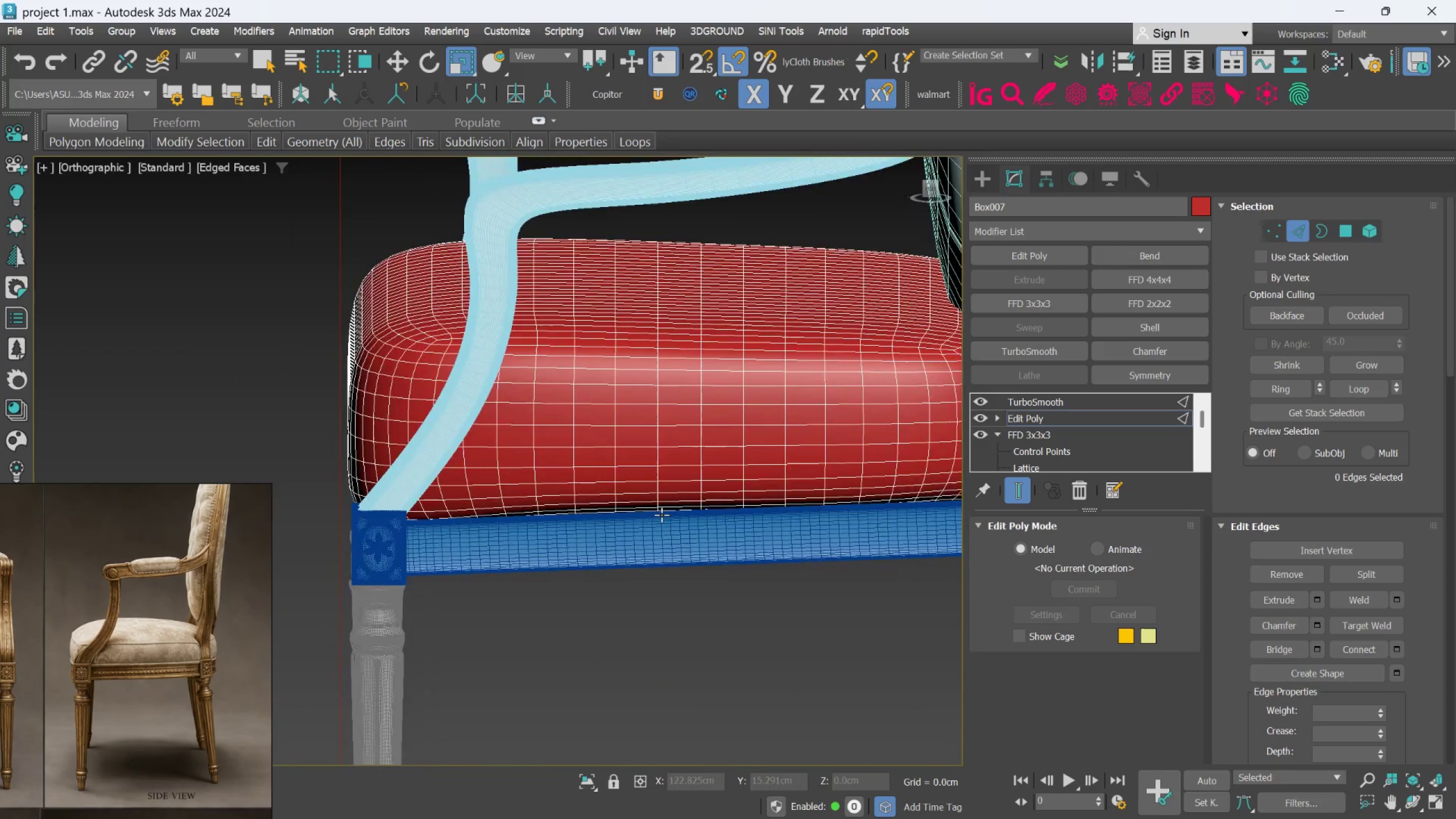 
hold_key(key=AltLeft, duration=1.02)
 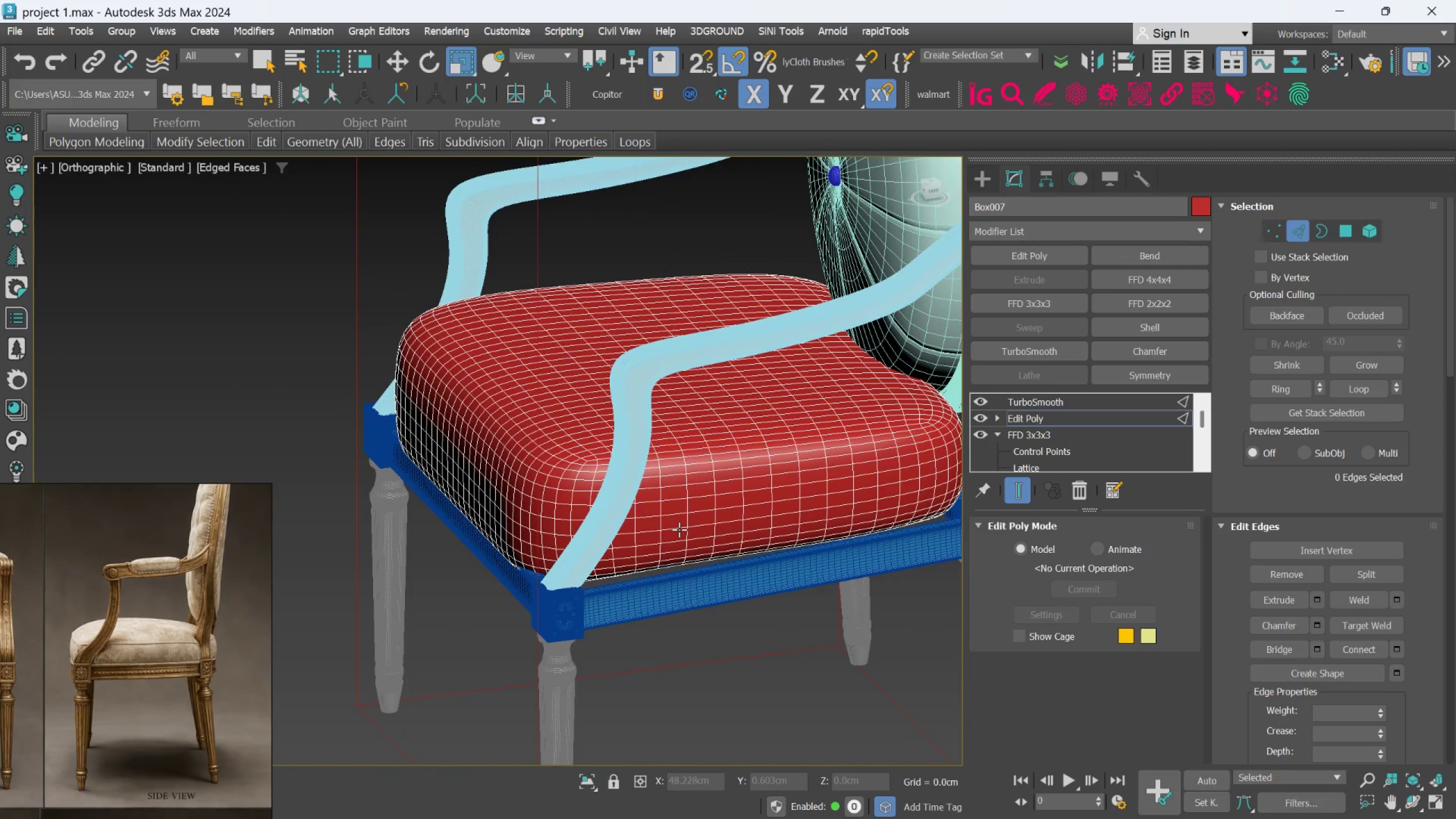 
scroll: coordinate [661, 515], scroll_direction: down, amount: 1.0
 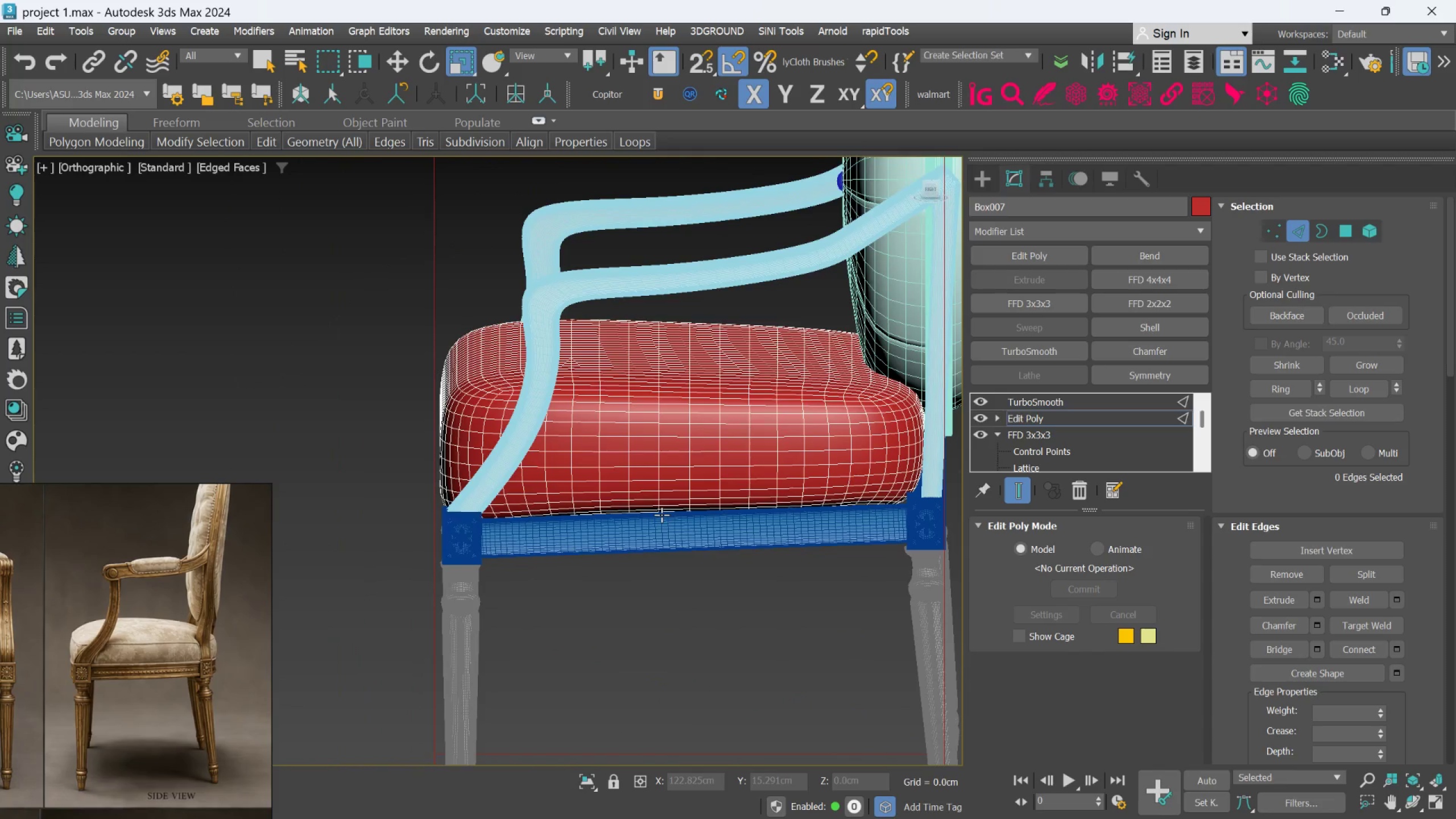 
hold_key(key=AltLeft, duration=0.98)
 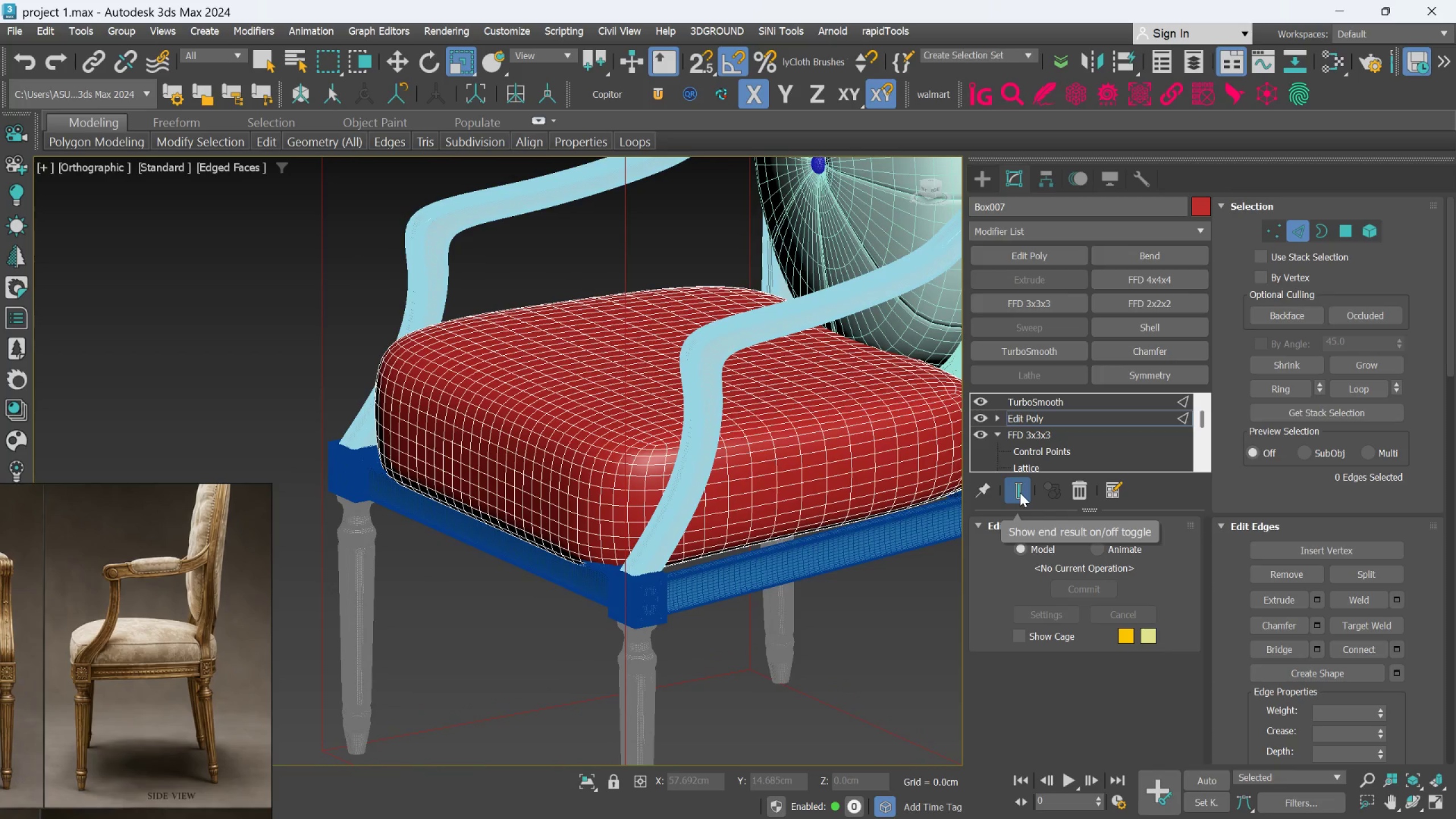 
scroll: coordinate [679, 530], scroll_direction: none, amount: 0.0
 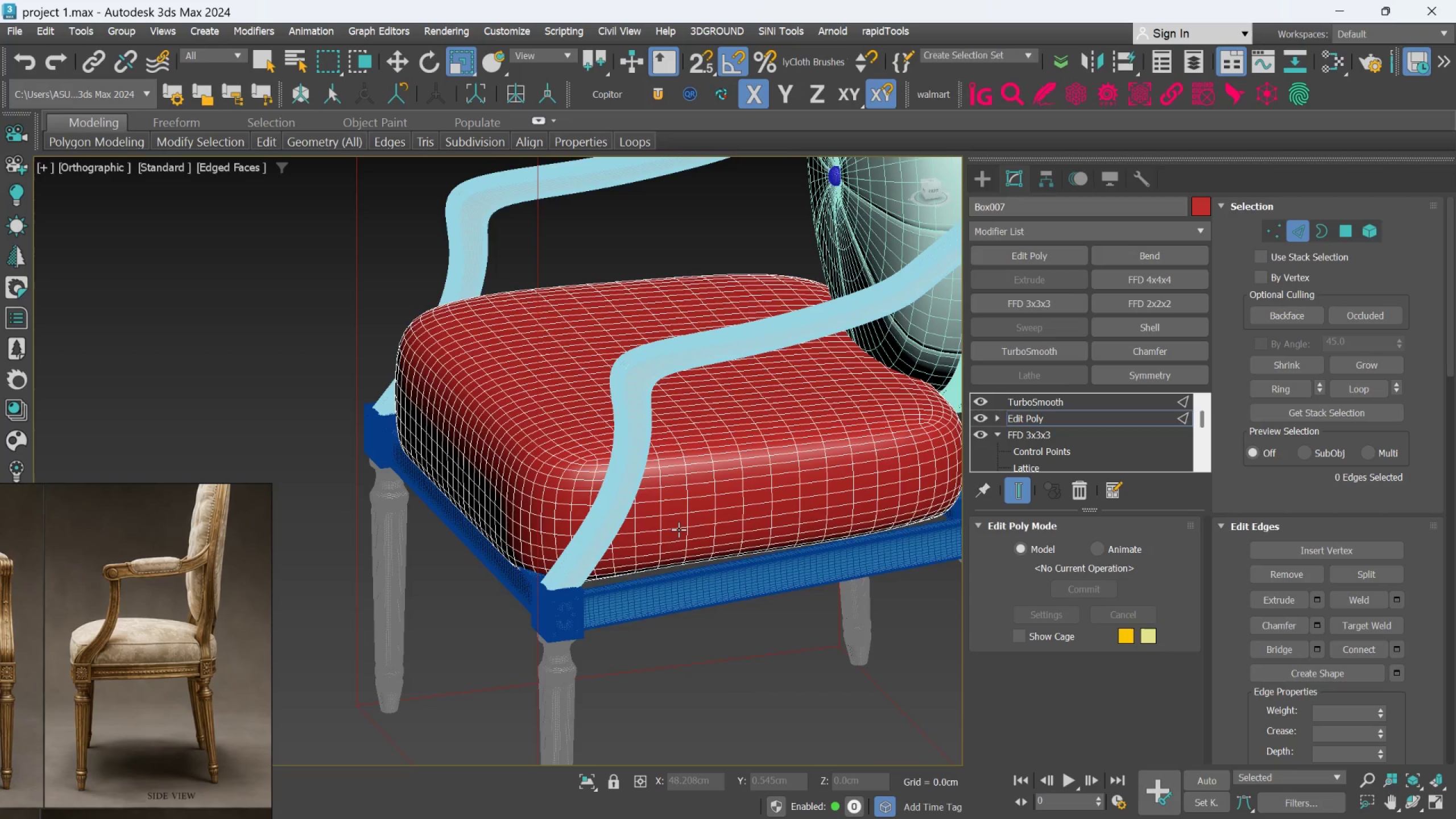 
left_click([1020, 493])
 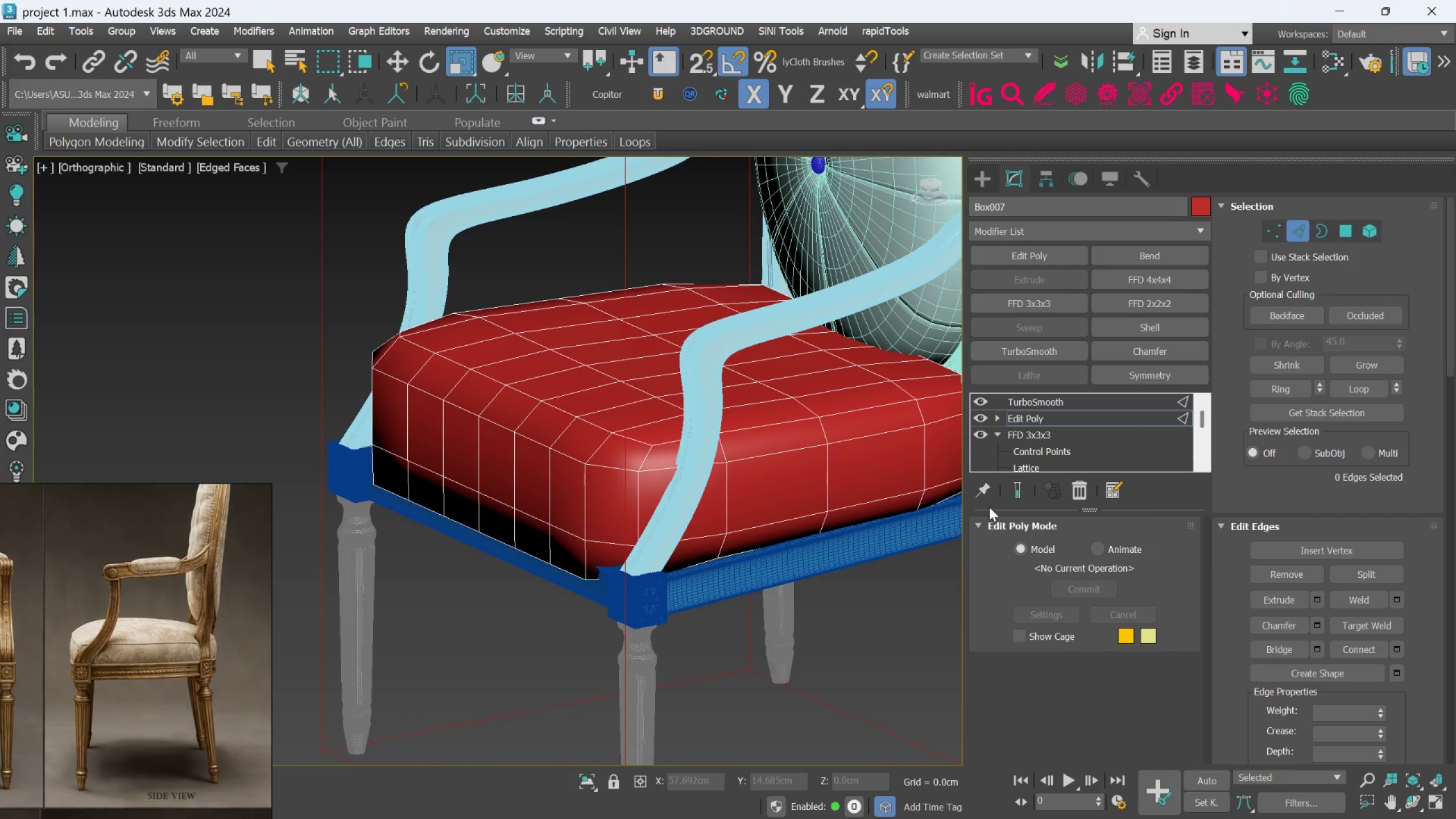 
hold_key(key=AltLeft, duration=0.73)
 